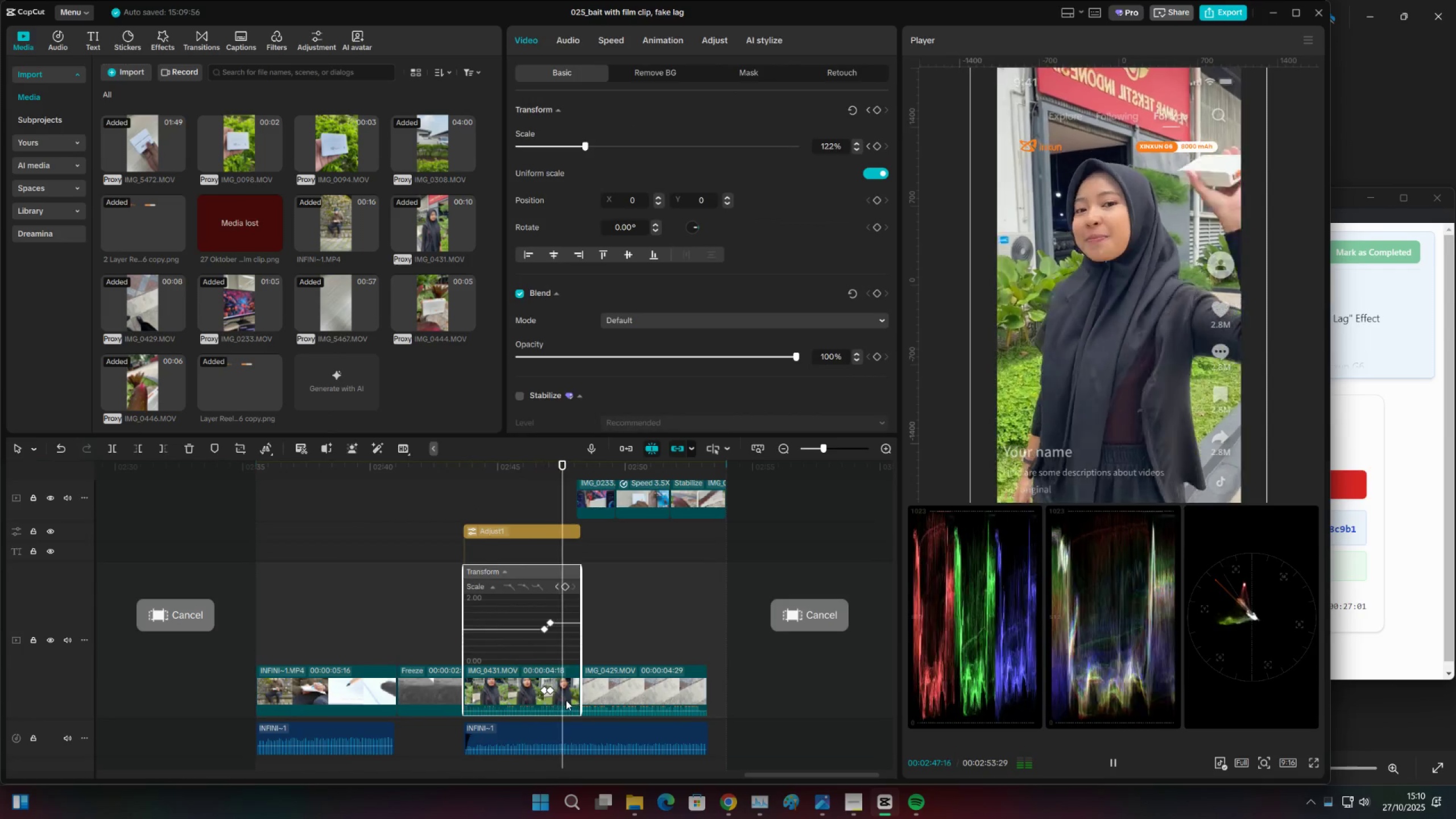 
key(Space)
 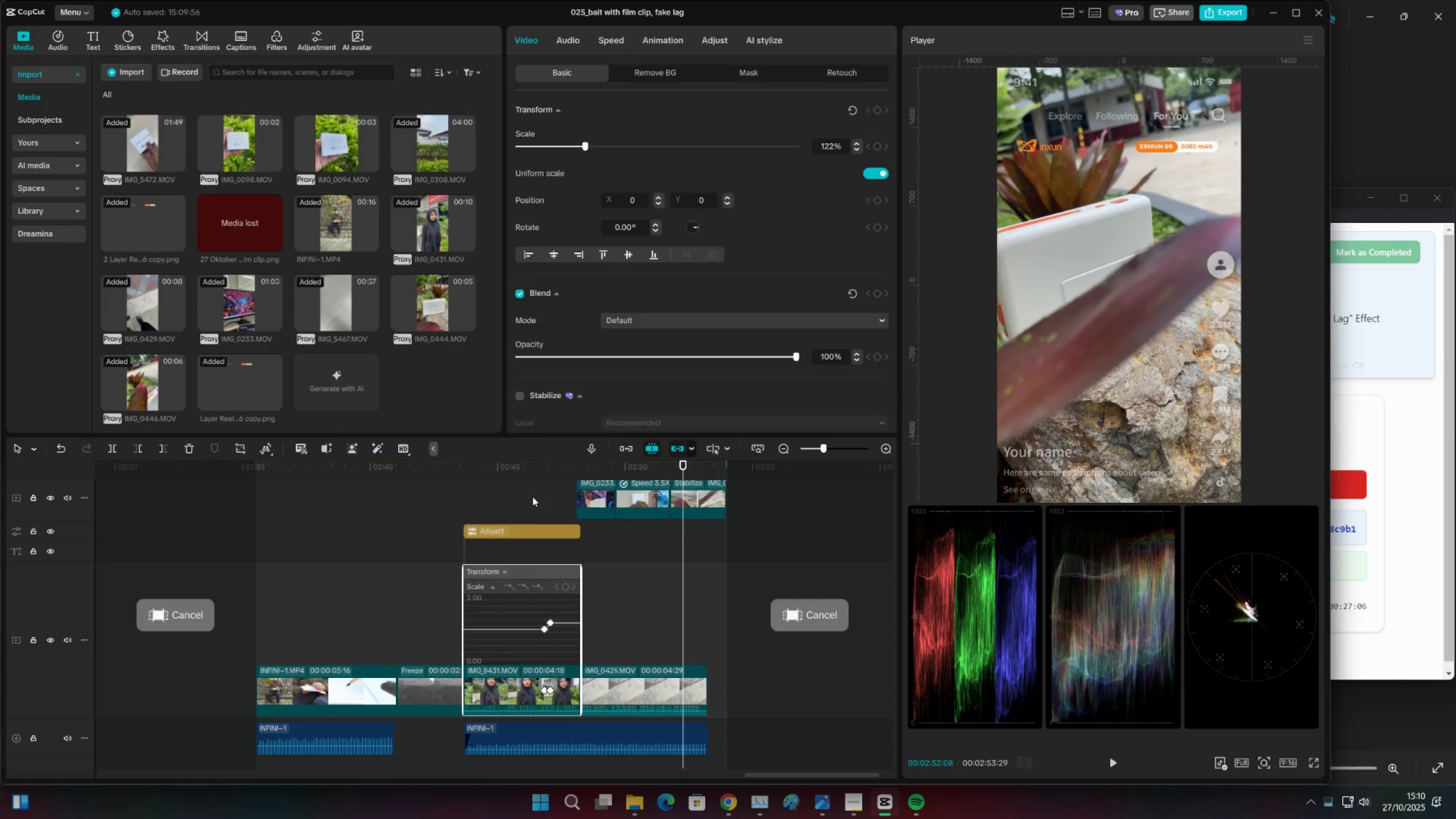 
left_click([532, 497])
 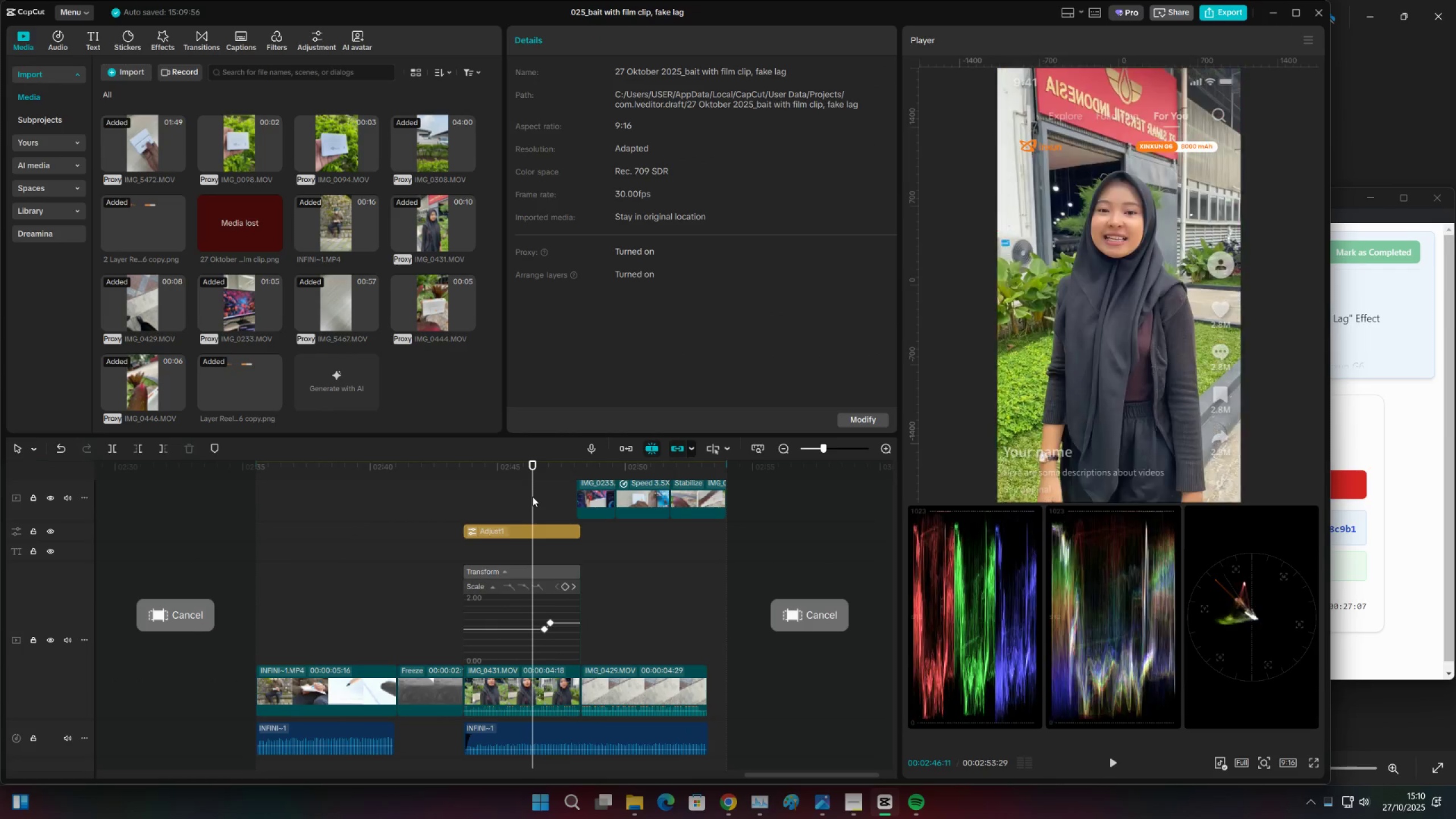 
key(Control+ControlLeft)
 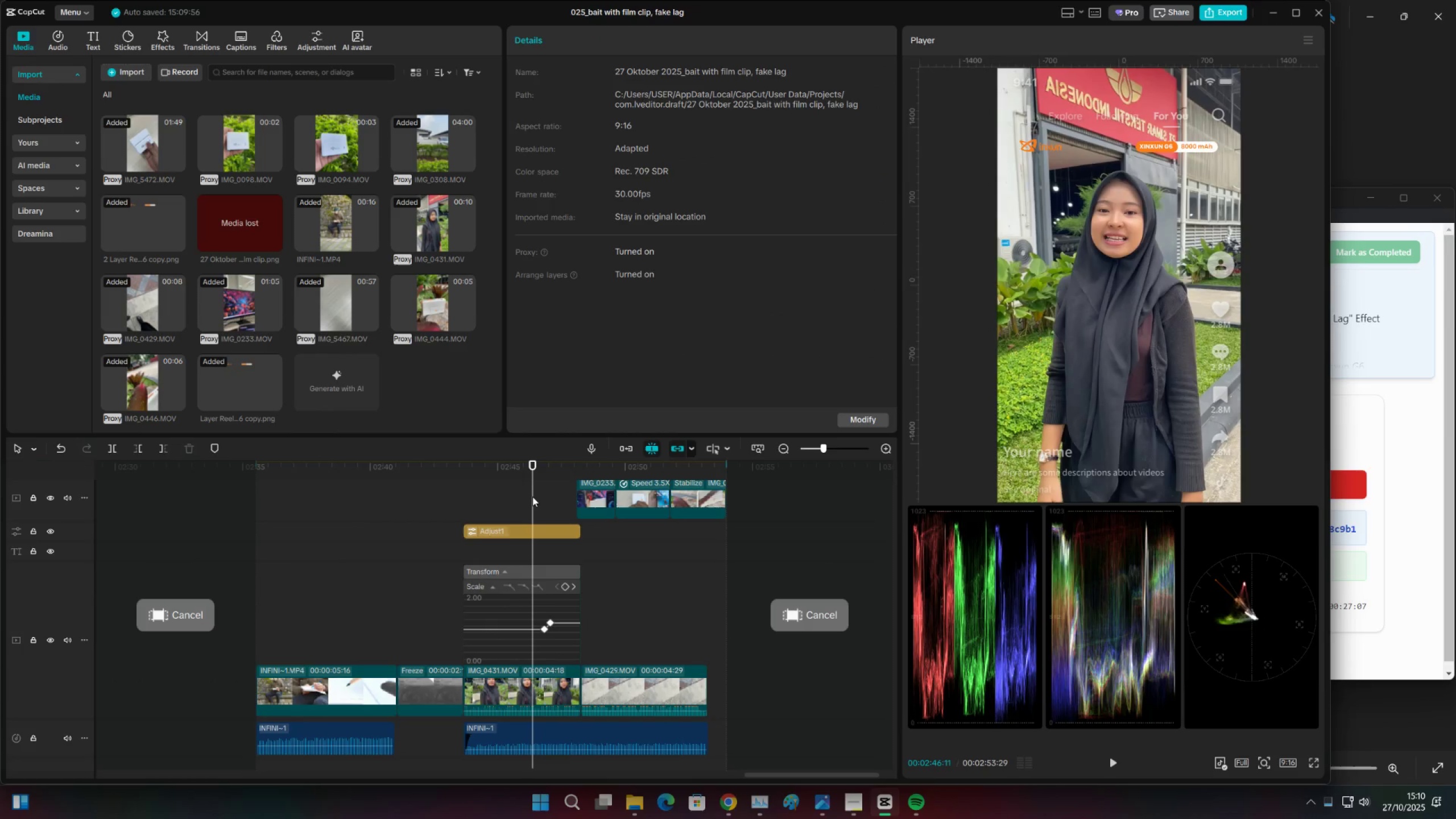 
key(Control+S)
 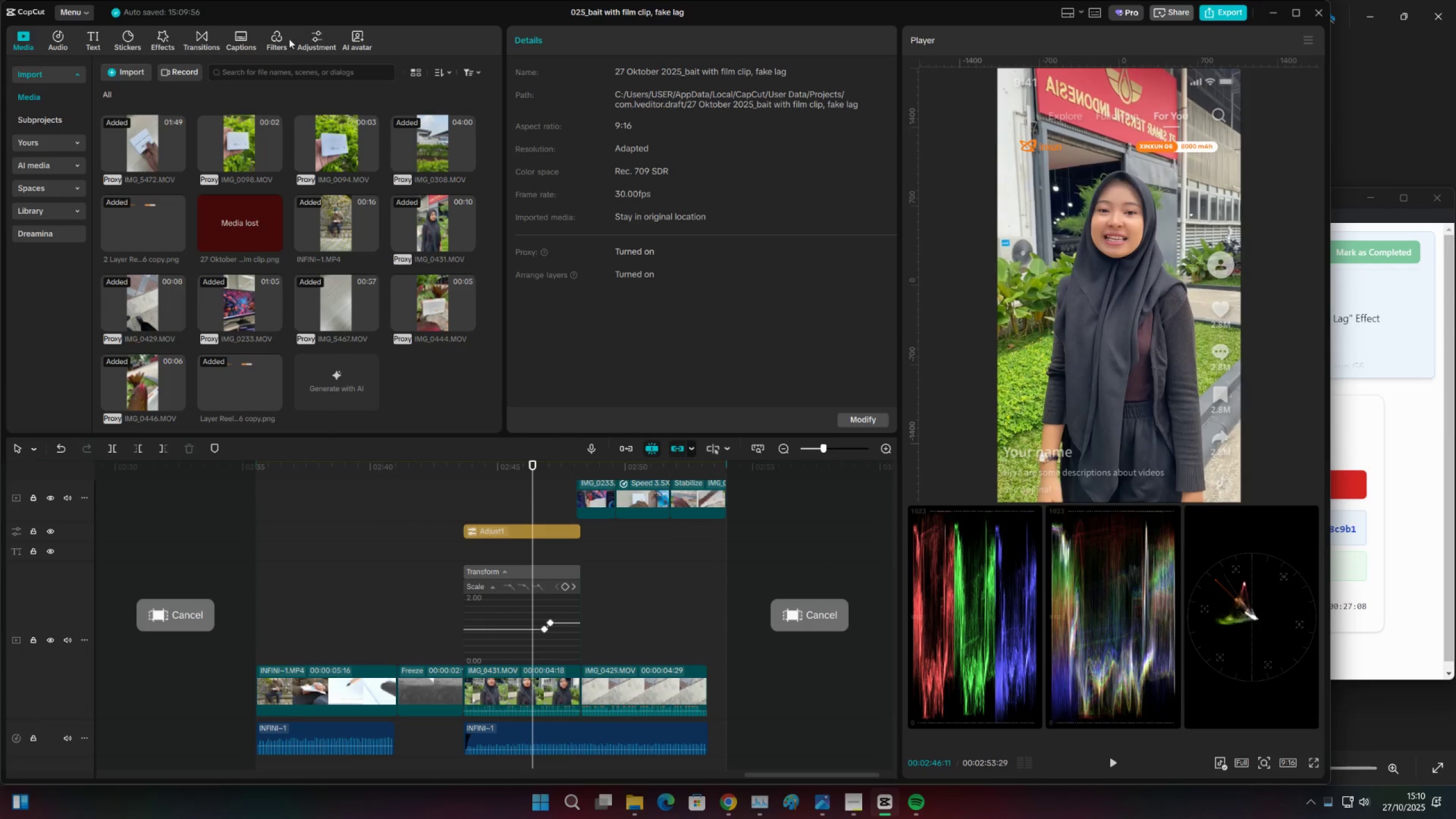 
left_click([313, 38])
 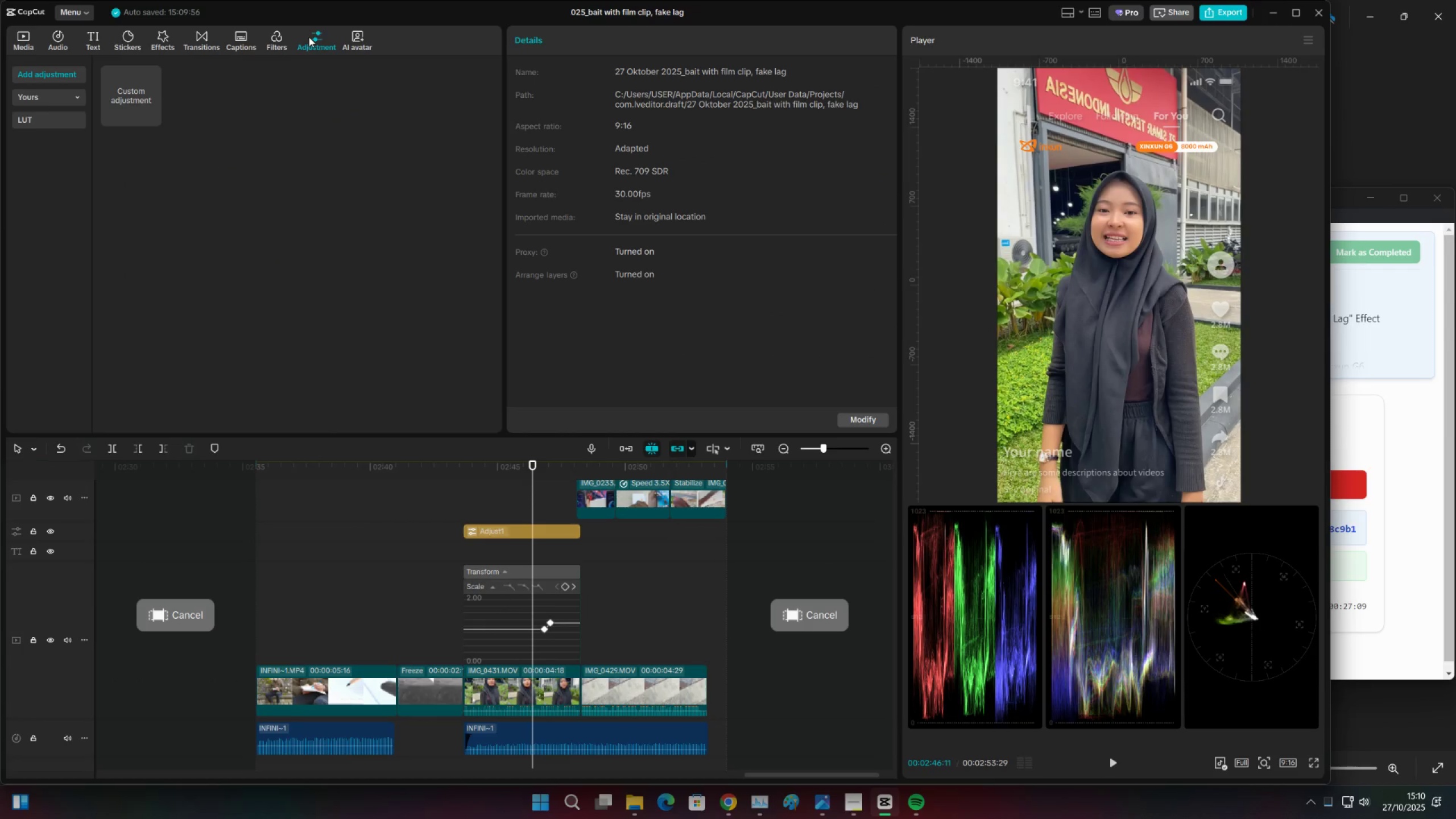 
mouse_move([110, 94])
 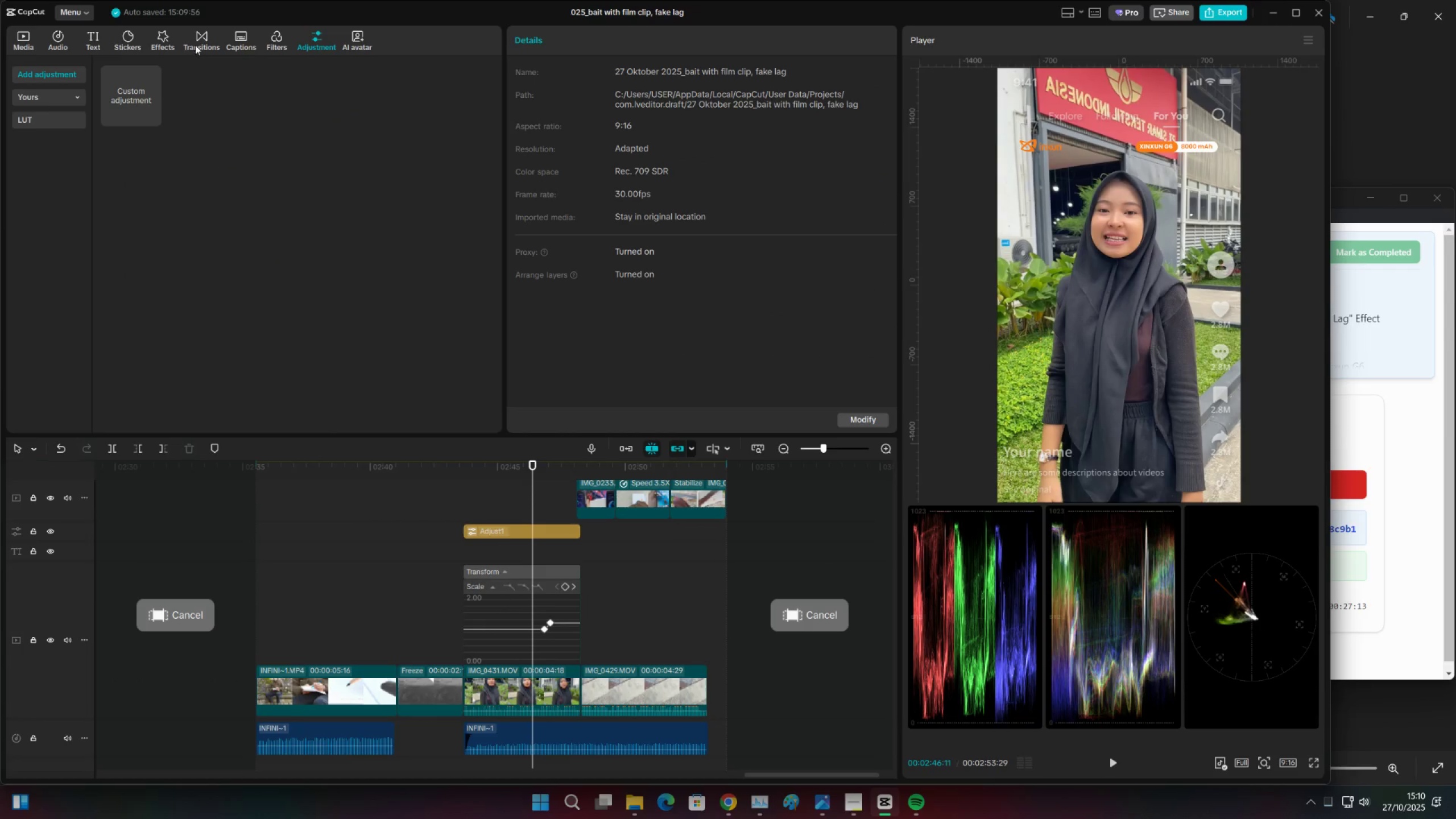 
left_click([97, 36])
 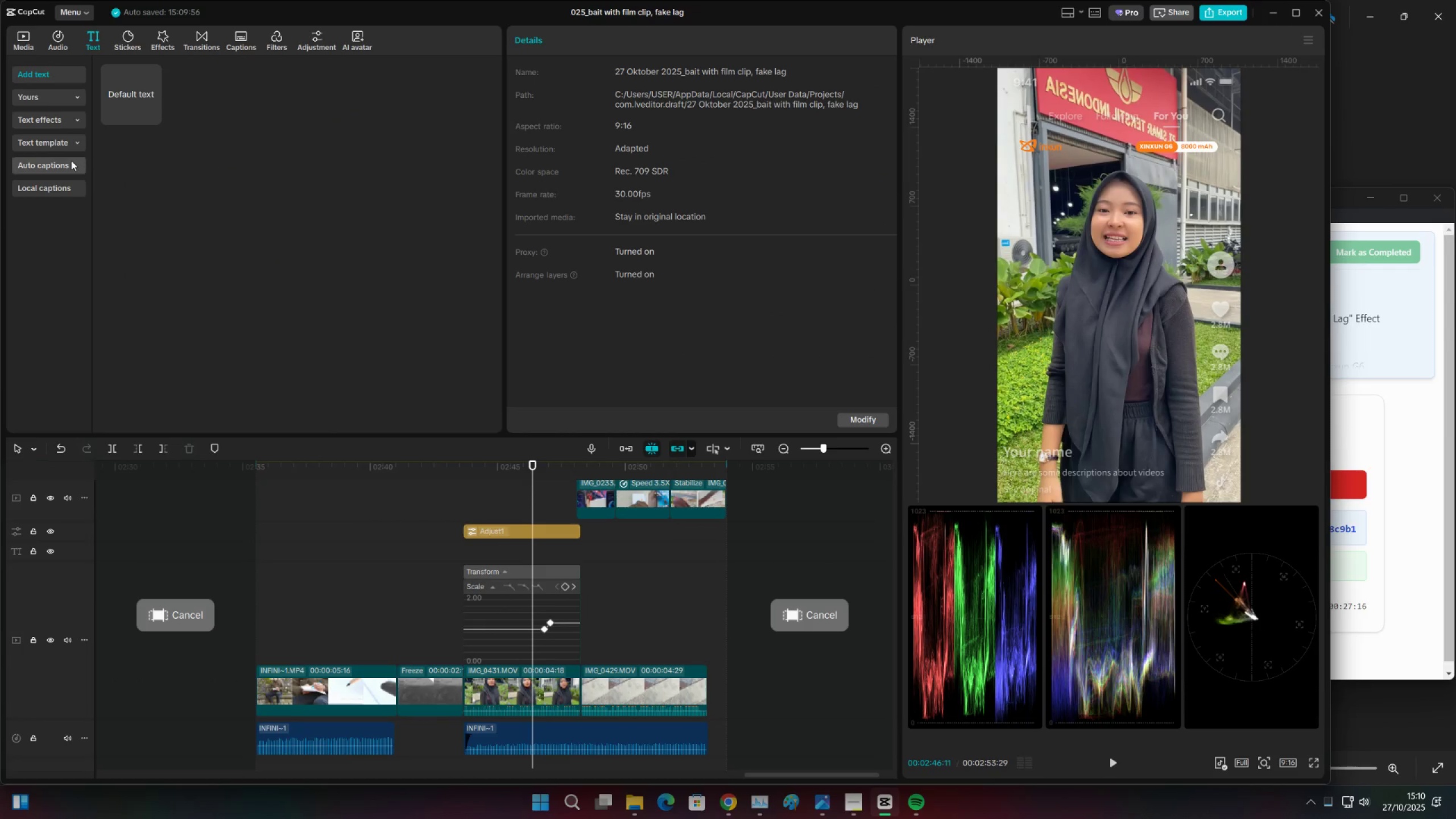 
left_click([69, 161])
 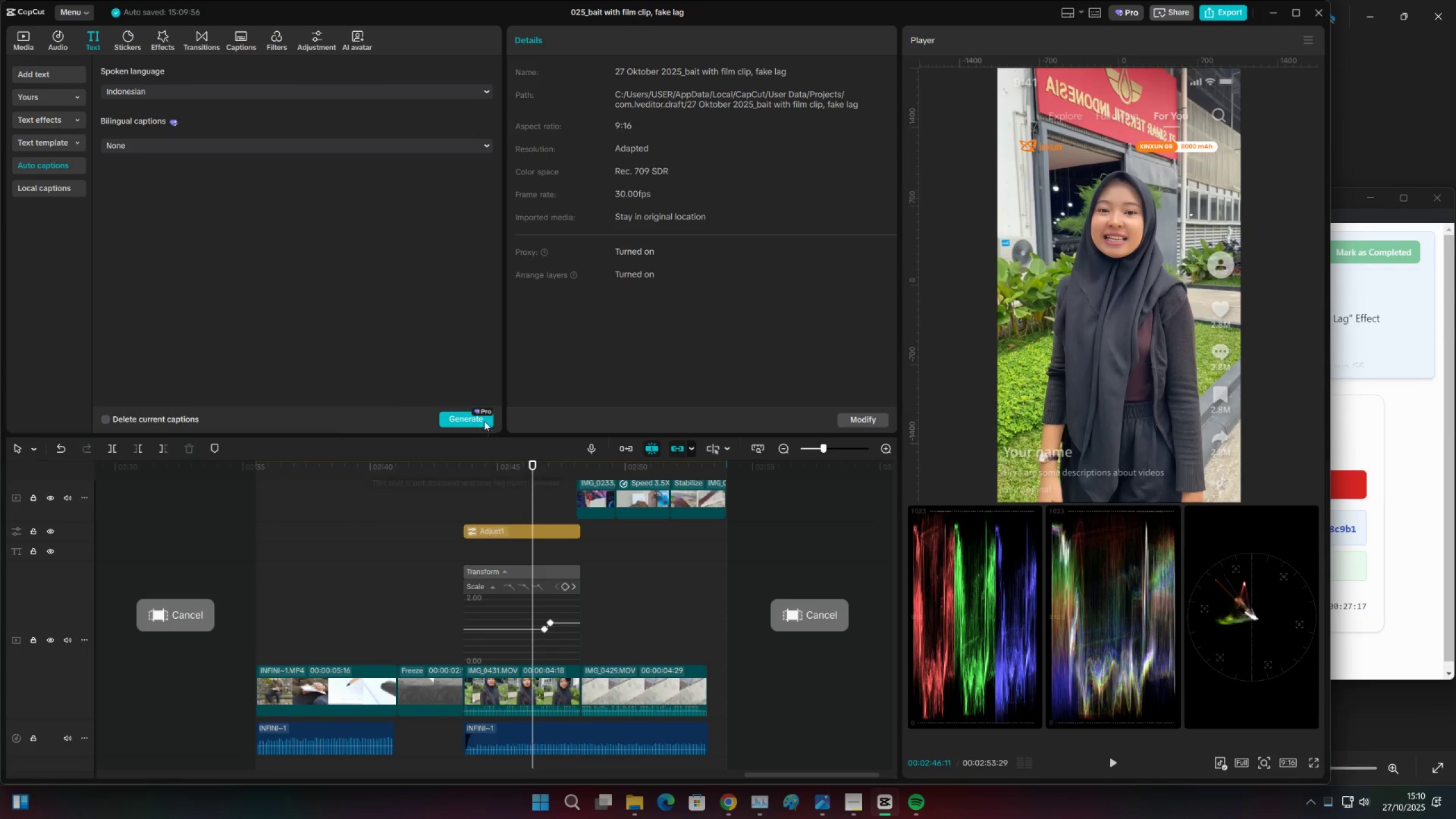 
left_click([481, 417])
 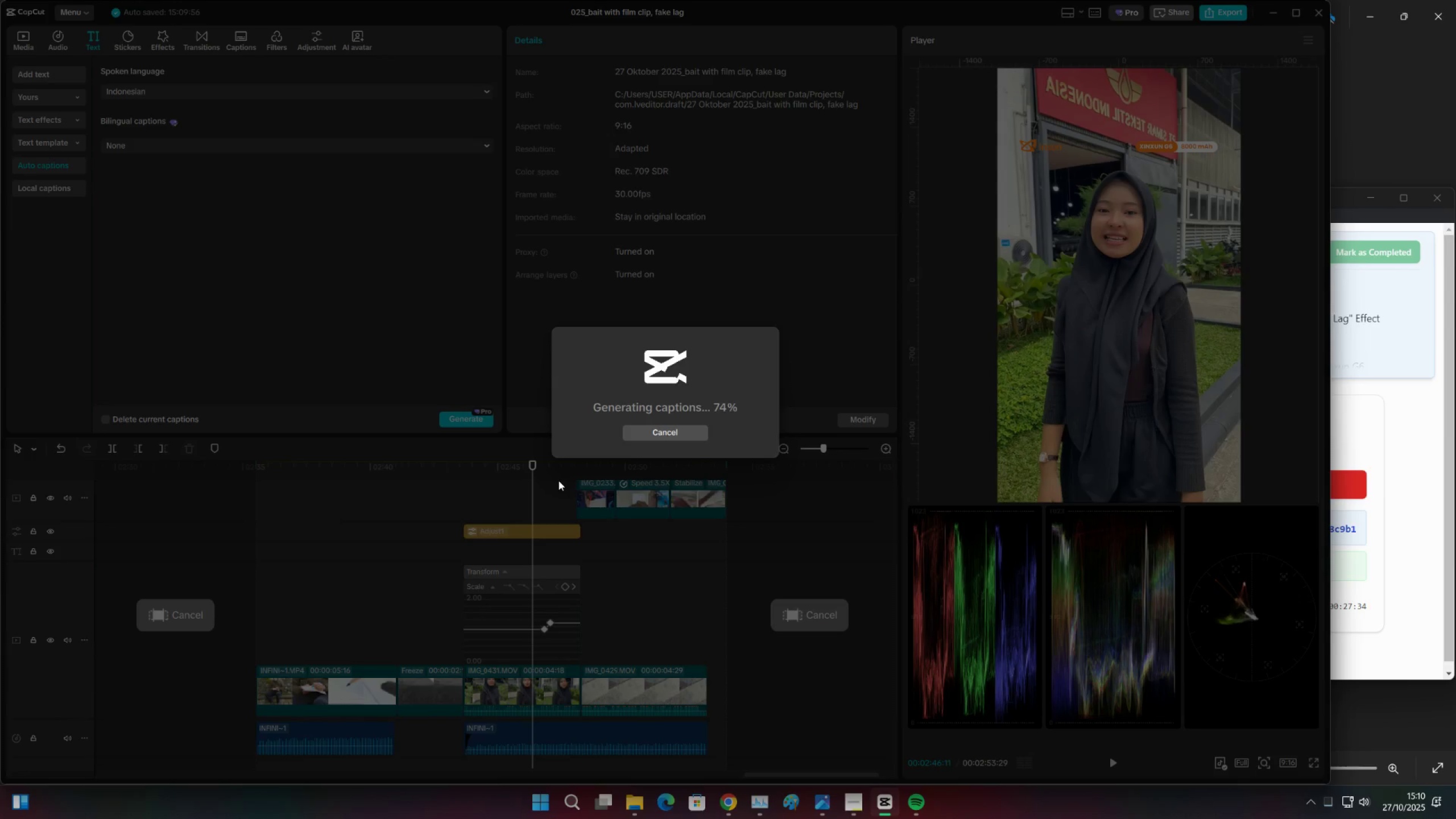 
wait(21.58)
 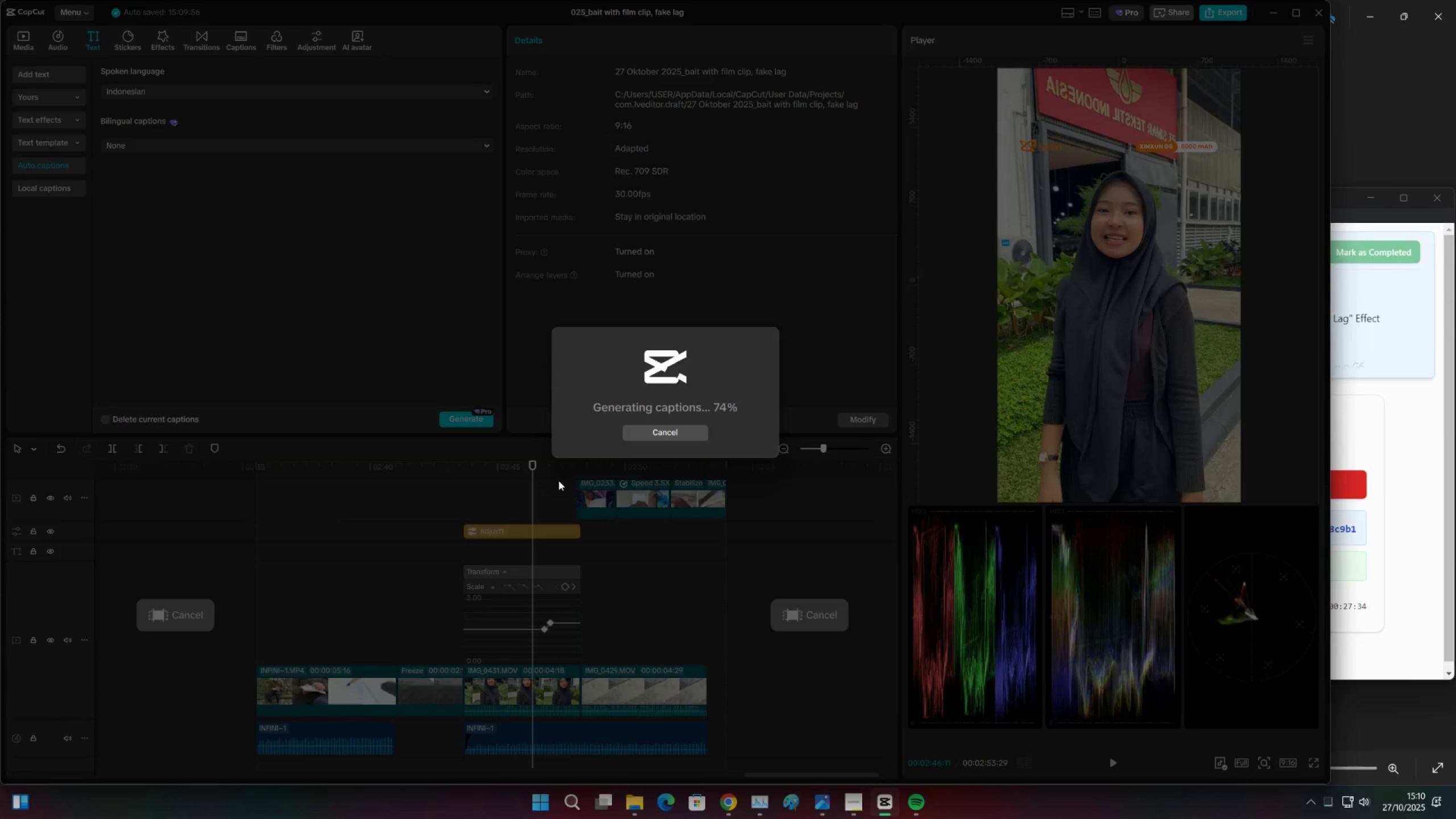 
scroll: coordinate [517, 591], scroll_direction: up, amount: 11.0
 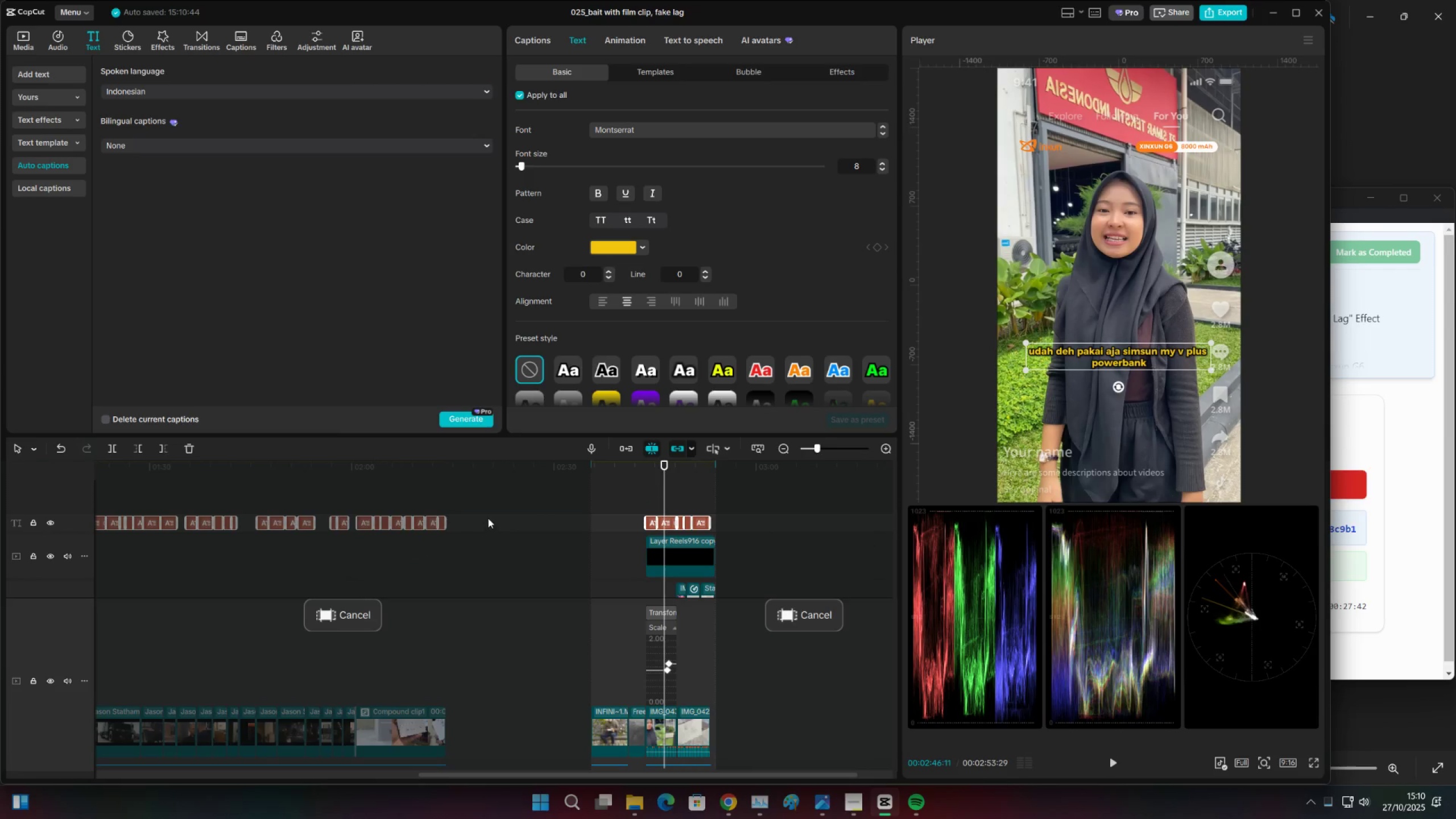 
left_click([488, 518])
 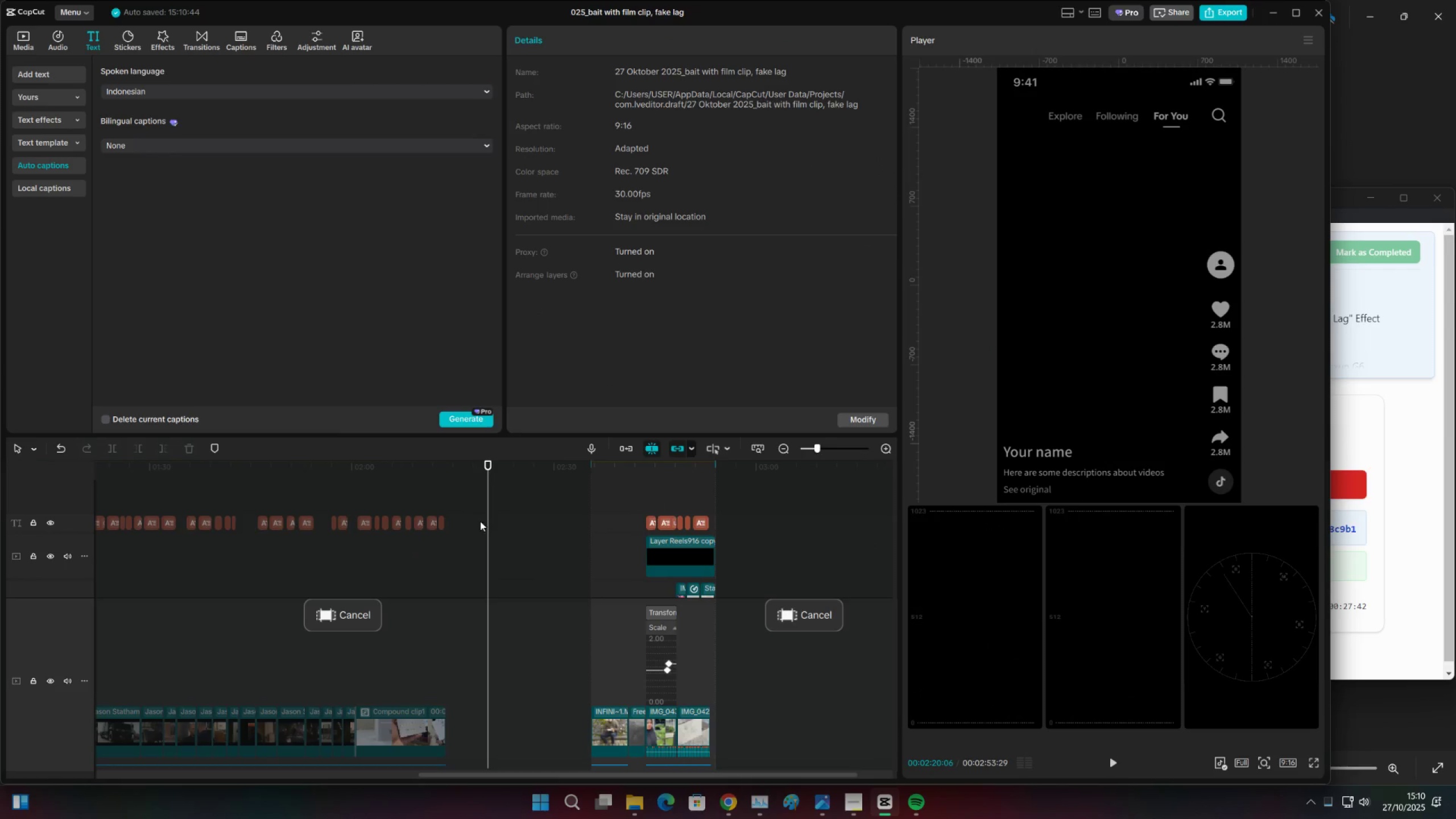 
left_click_drag(start_coordinate=[487, 521], to_coordinate=[113, 523])
 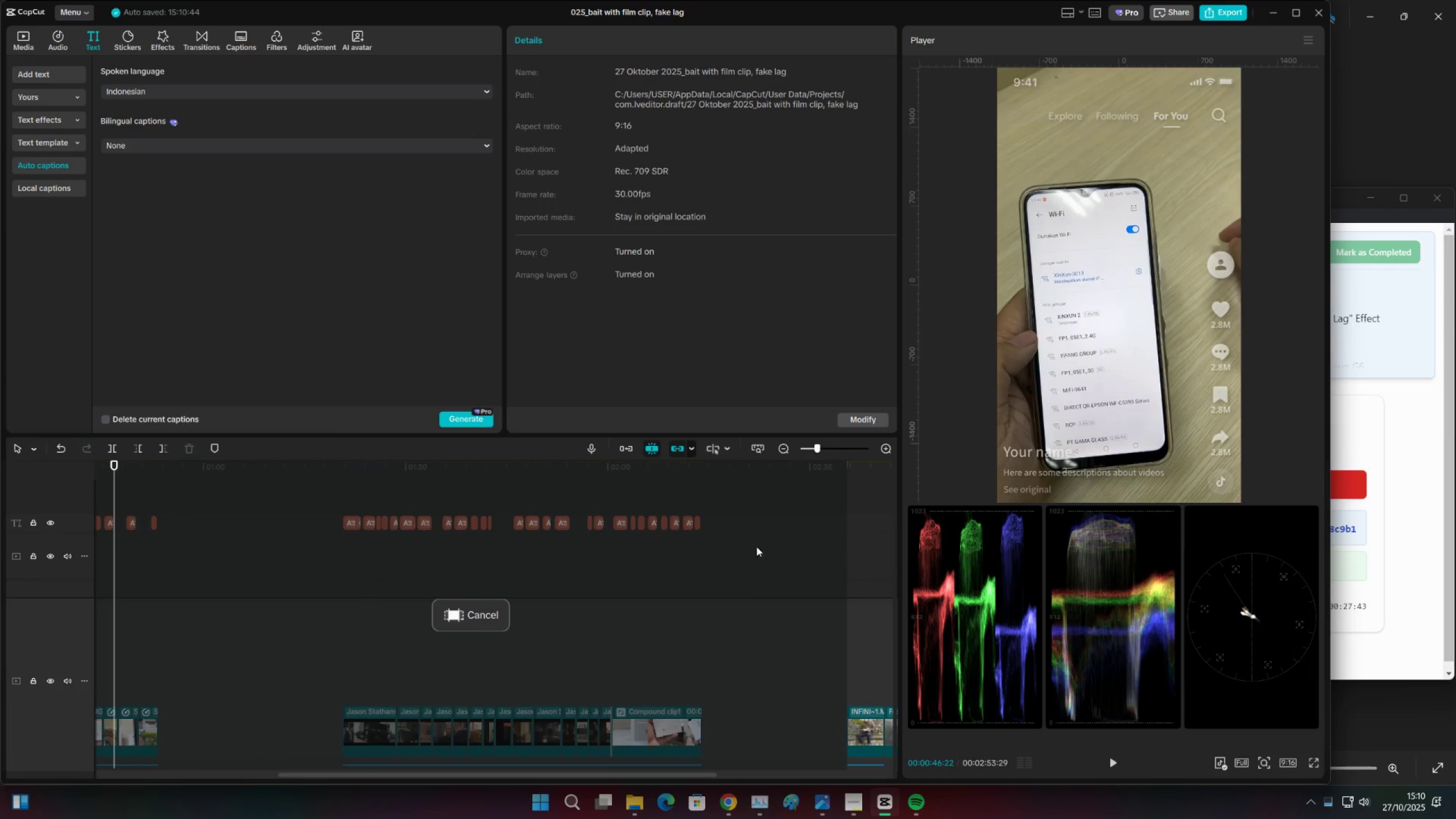 
left_click_drag(start_coordinate=[760, 551], to_coordinate=[0, 491])
 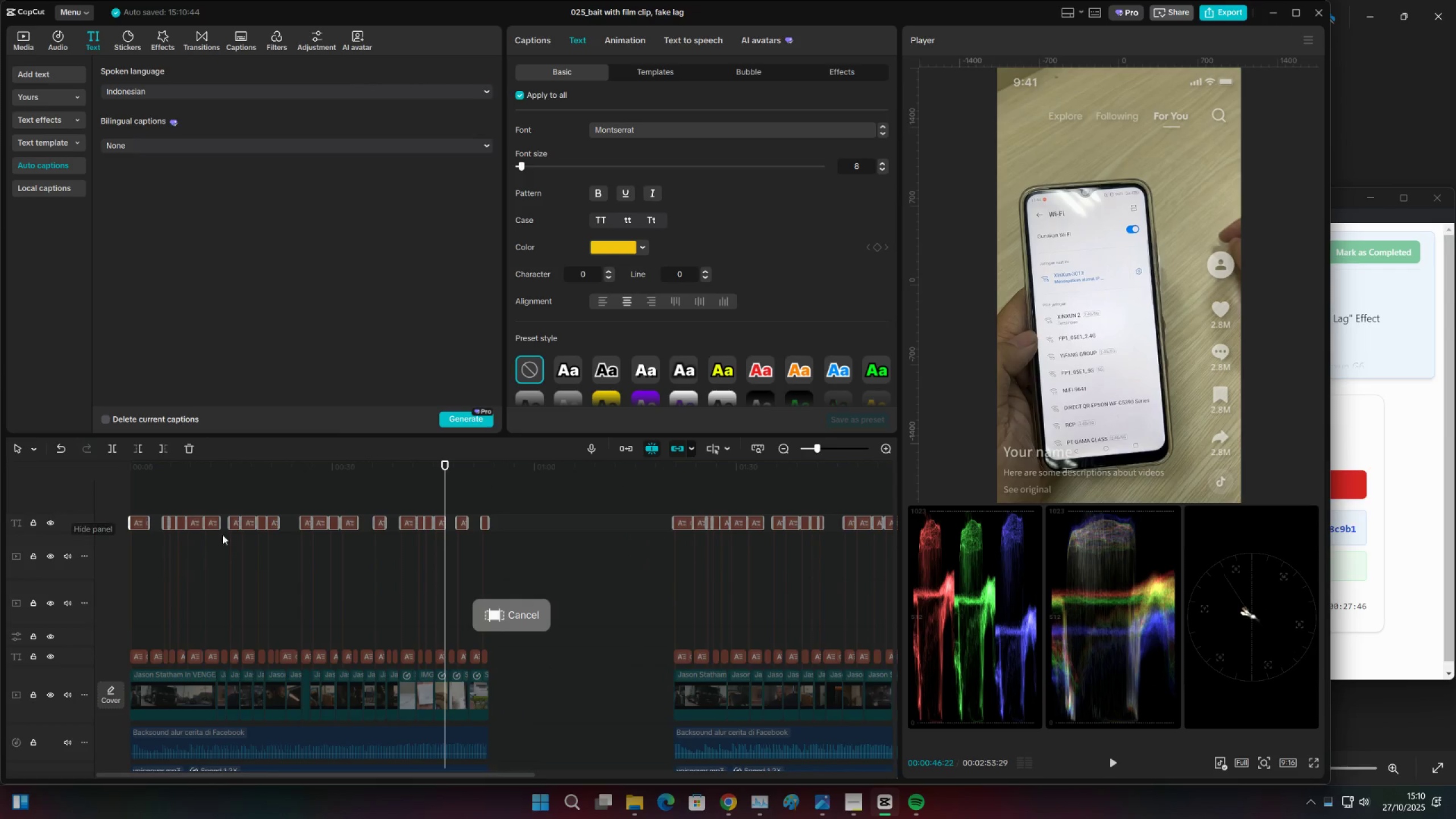 
key(X)
 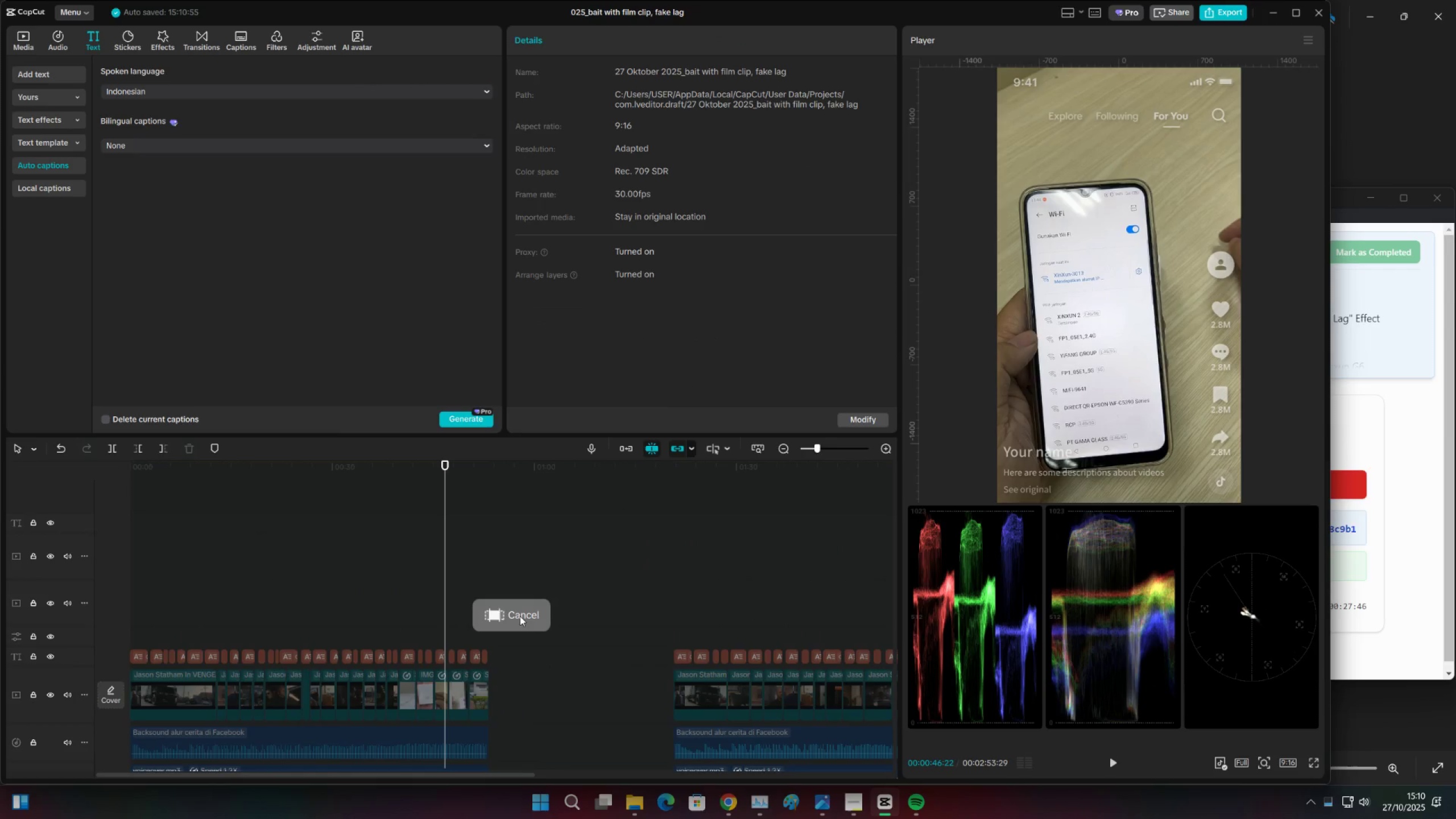 
scroll: coordinate [564, 610], scroll_direction: down, amount: 7.0
 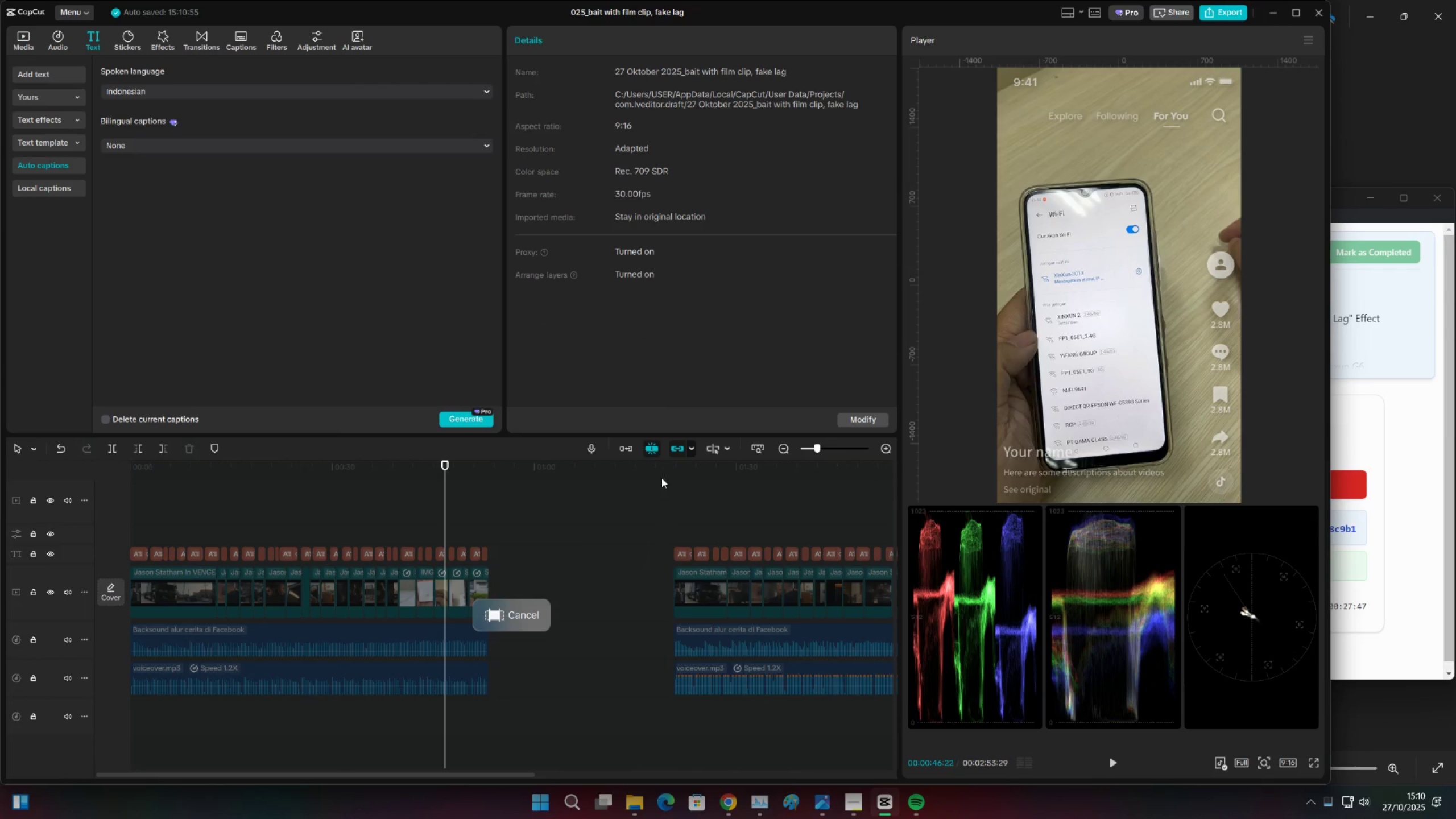 
left_click_drag(start_coordinate=[665, 469], to_coordinate=[533, 523])
 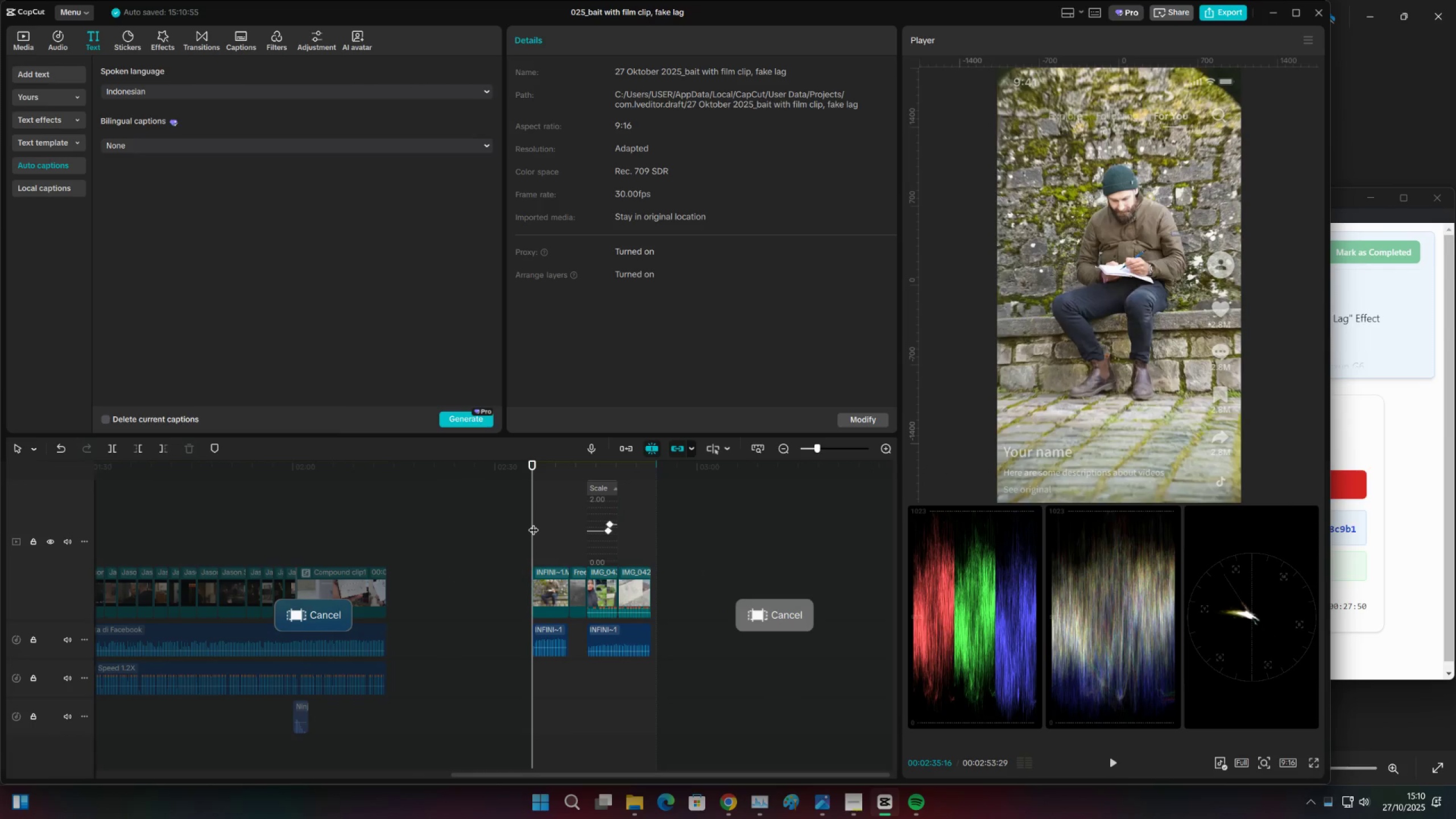 
key(Space)
 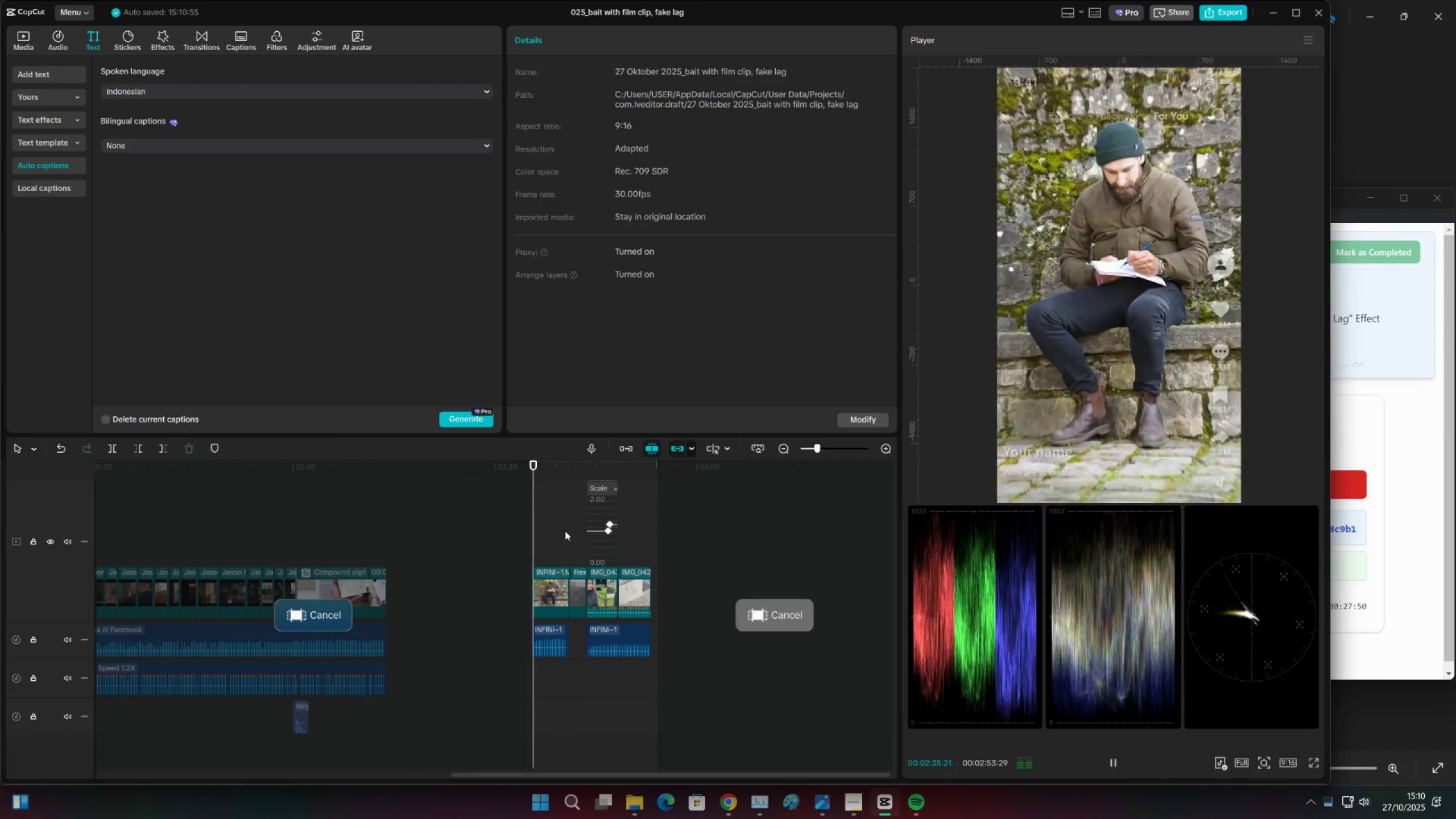 
scroll: coordinate [642, 581], scroll_direction: up, amount: 15.0
 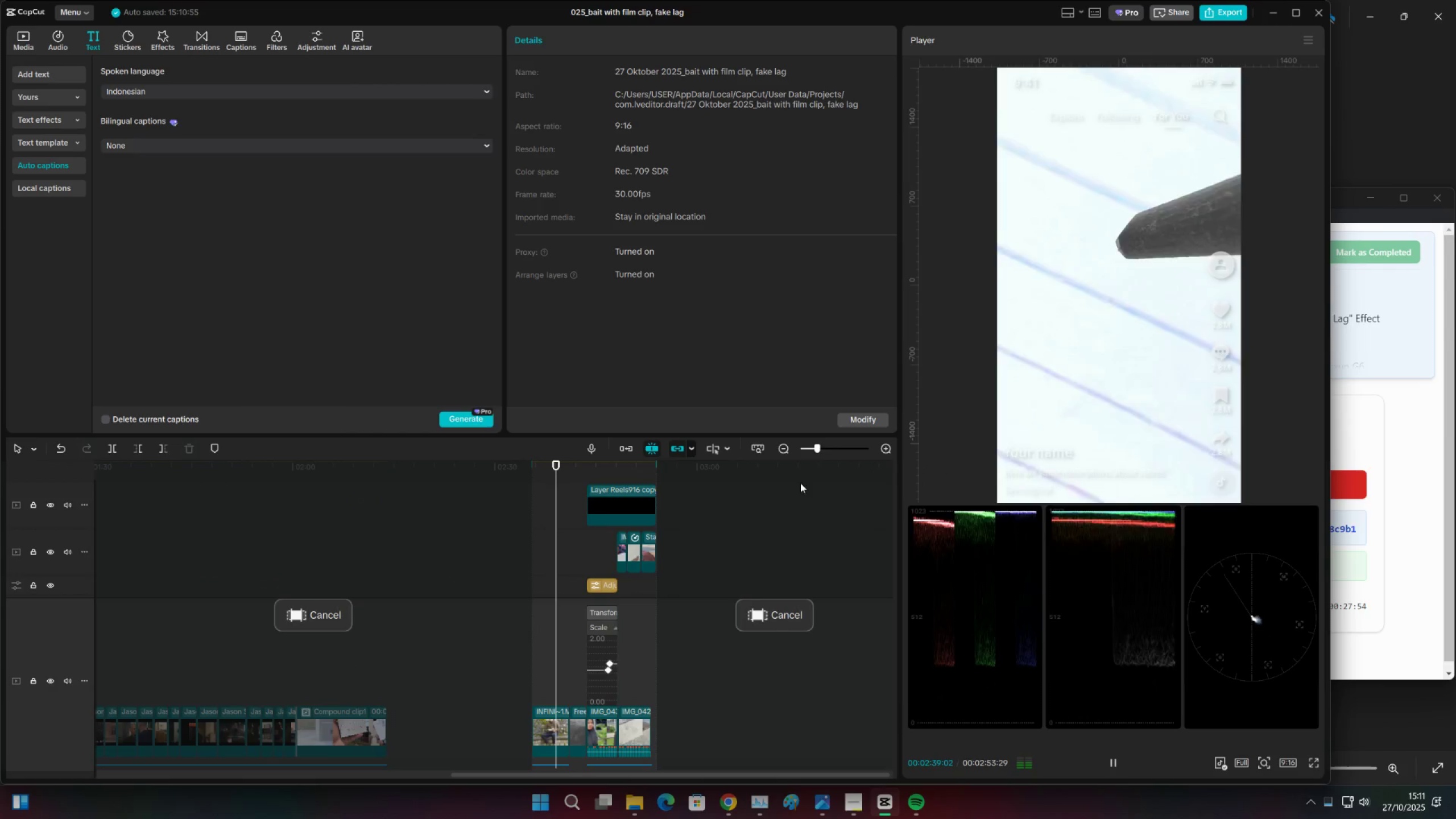 
left_click_drag(start_coordinate=[821, 448], to_coordinate=[825, 446])
 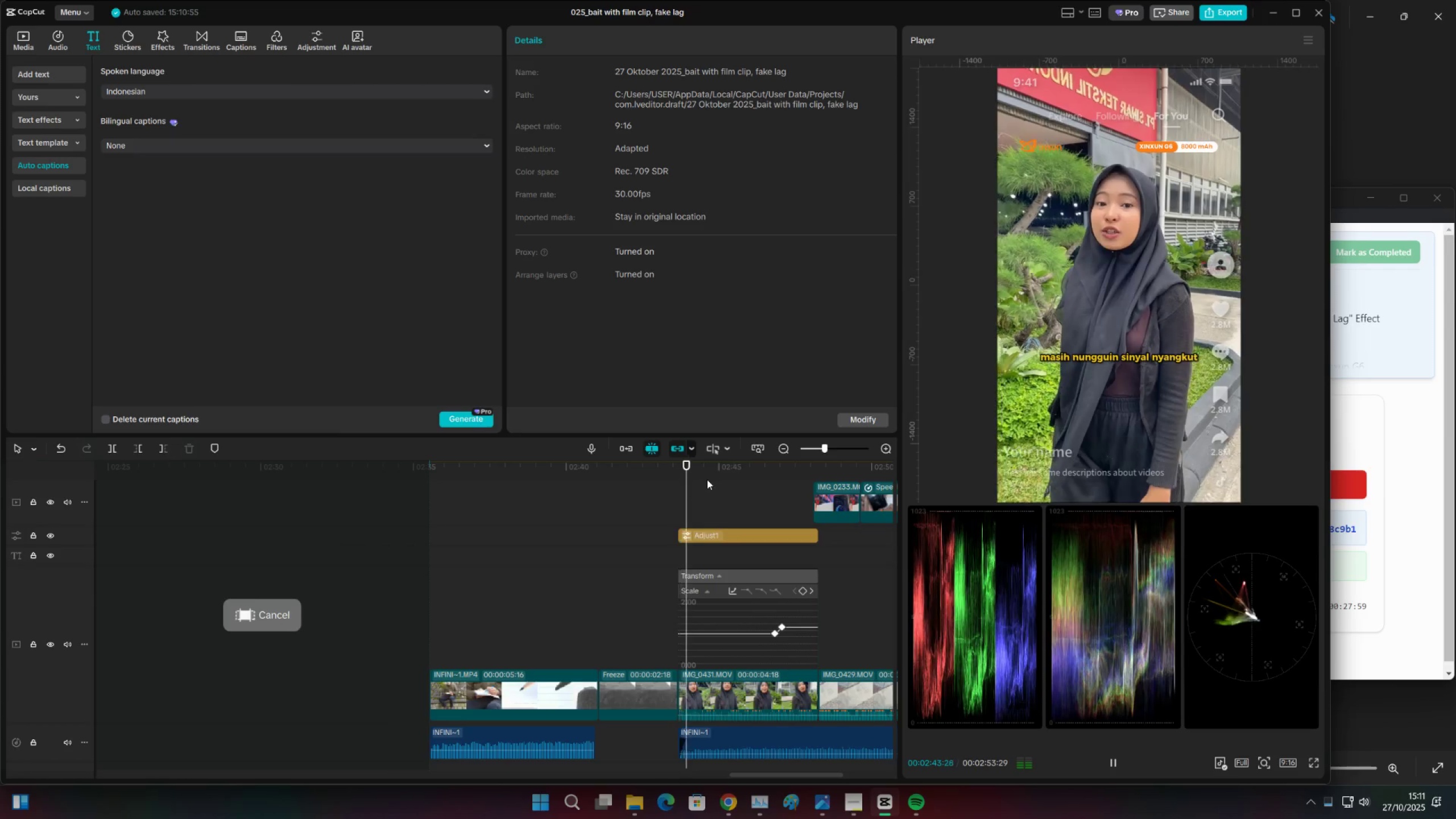 
scroll: coordinate [651, 531], scroll_direction: down, amount: 3.0
 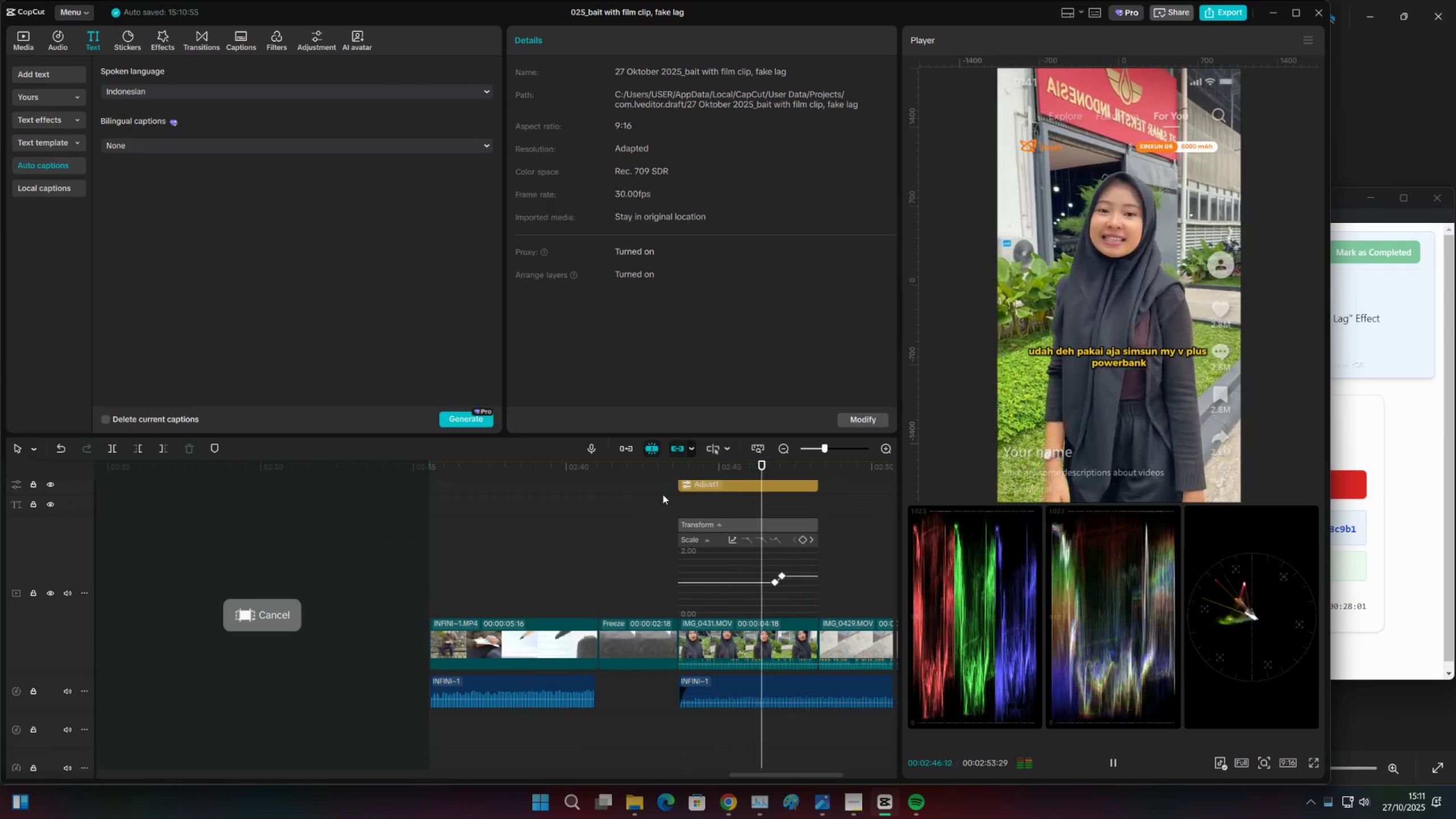 
scroll: coordinate [726, 557], scroll_direction: up, amount: 4.0
 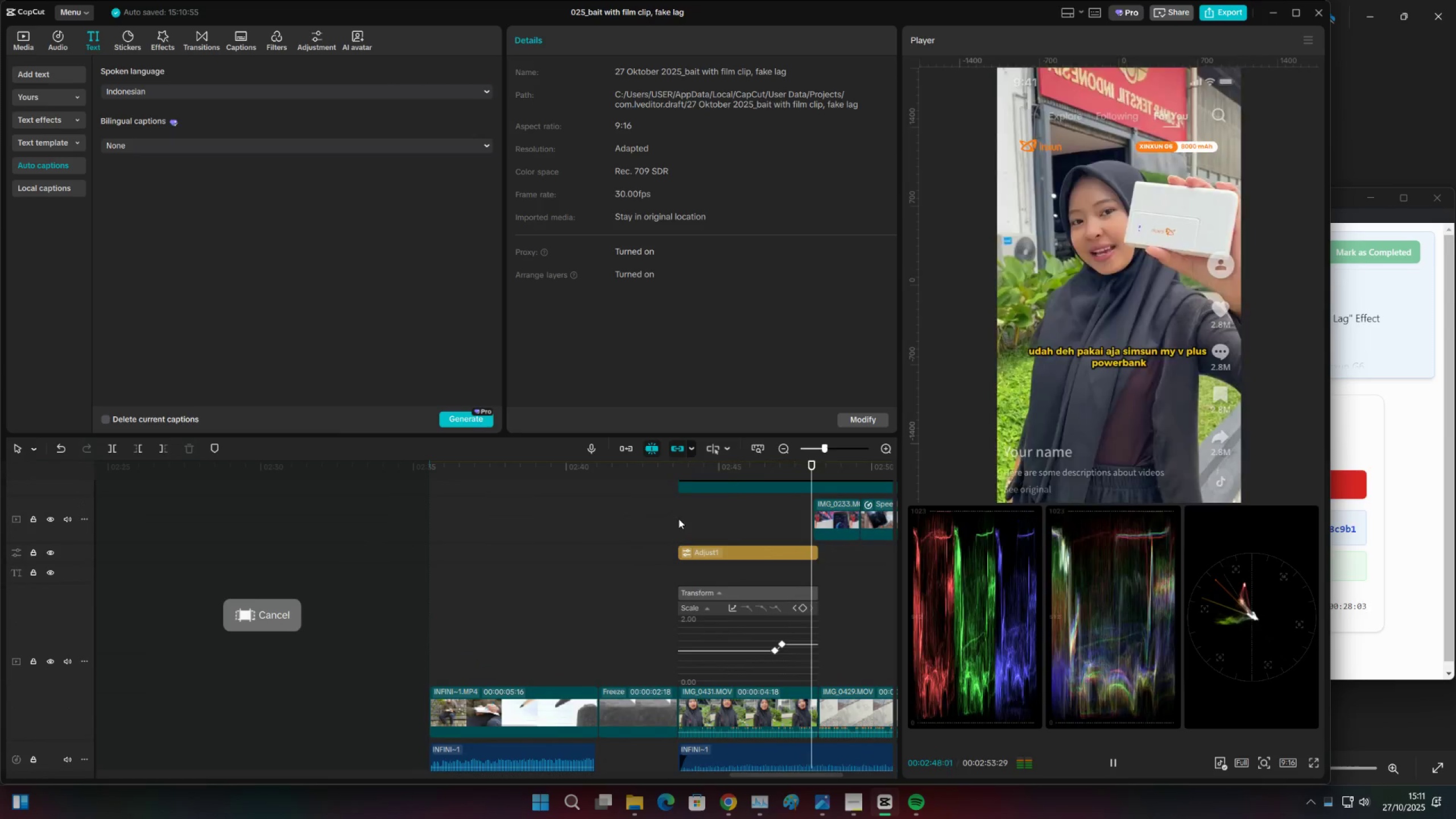 
left_click([679, 519])
 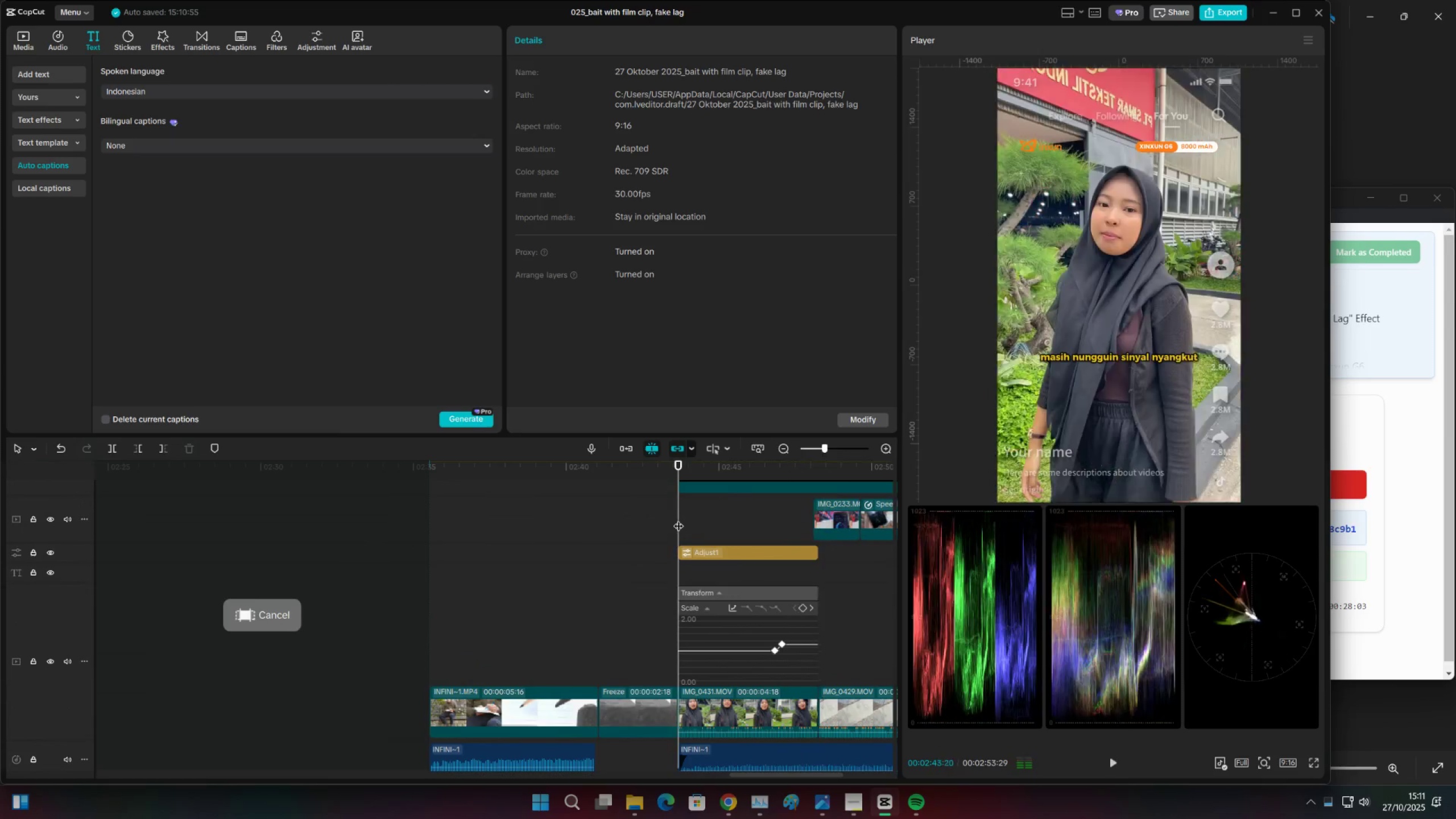 
key(Space)
 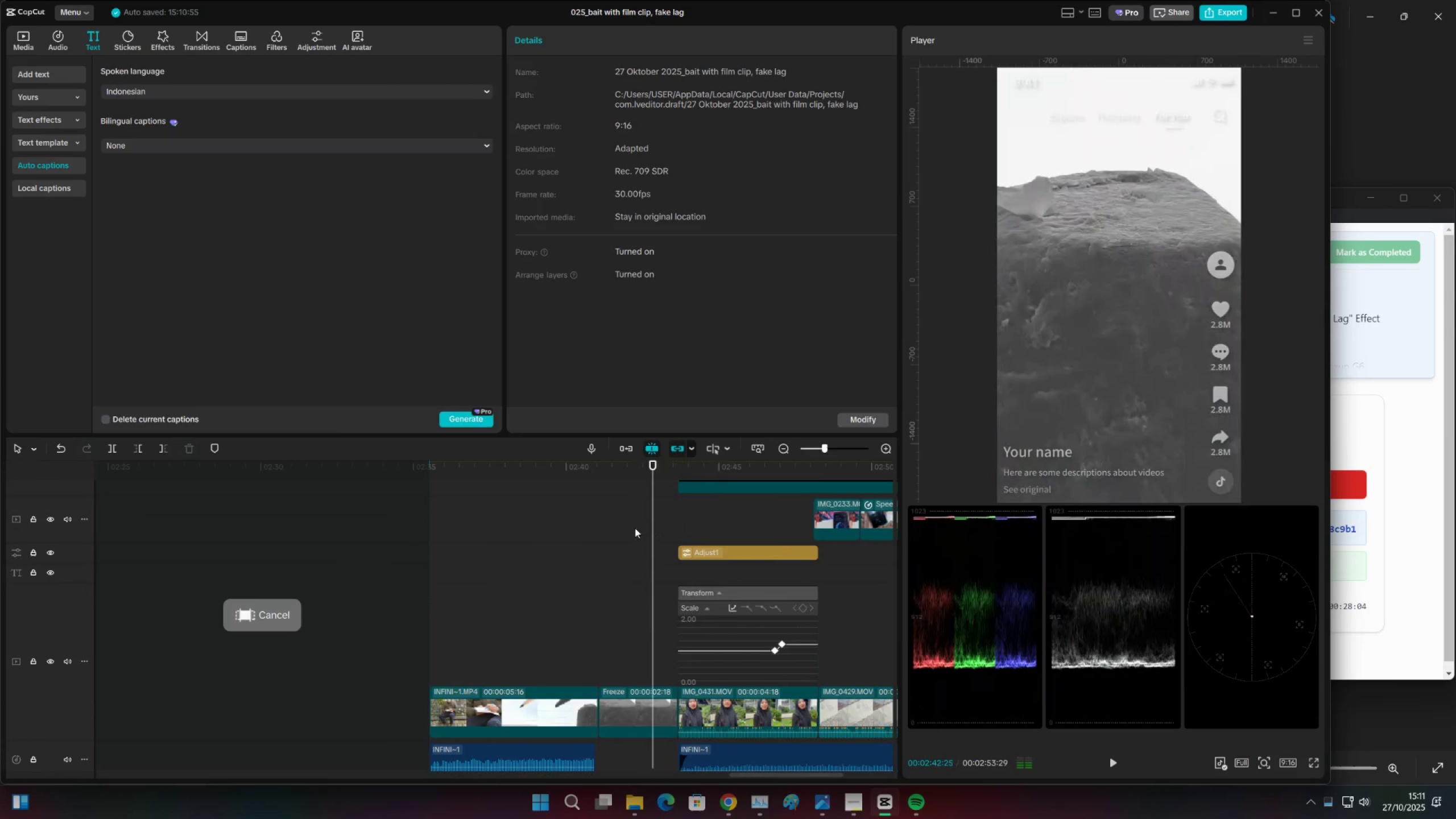 
double_click([615, 530])
 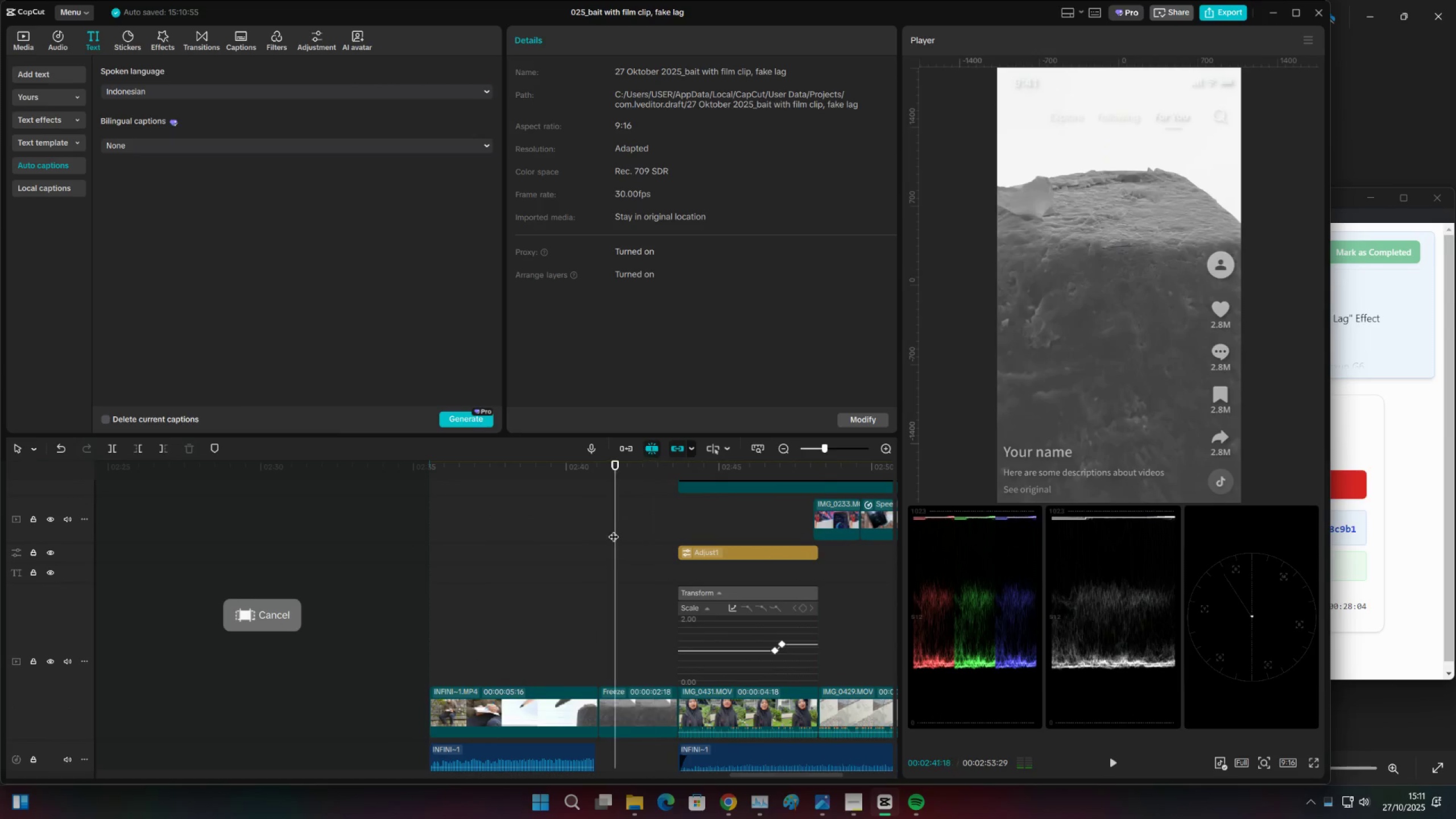 
key(Space)
 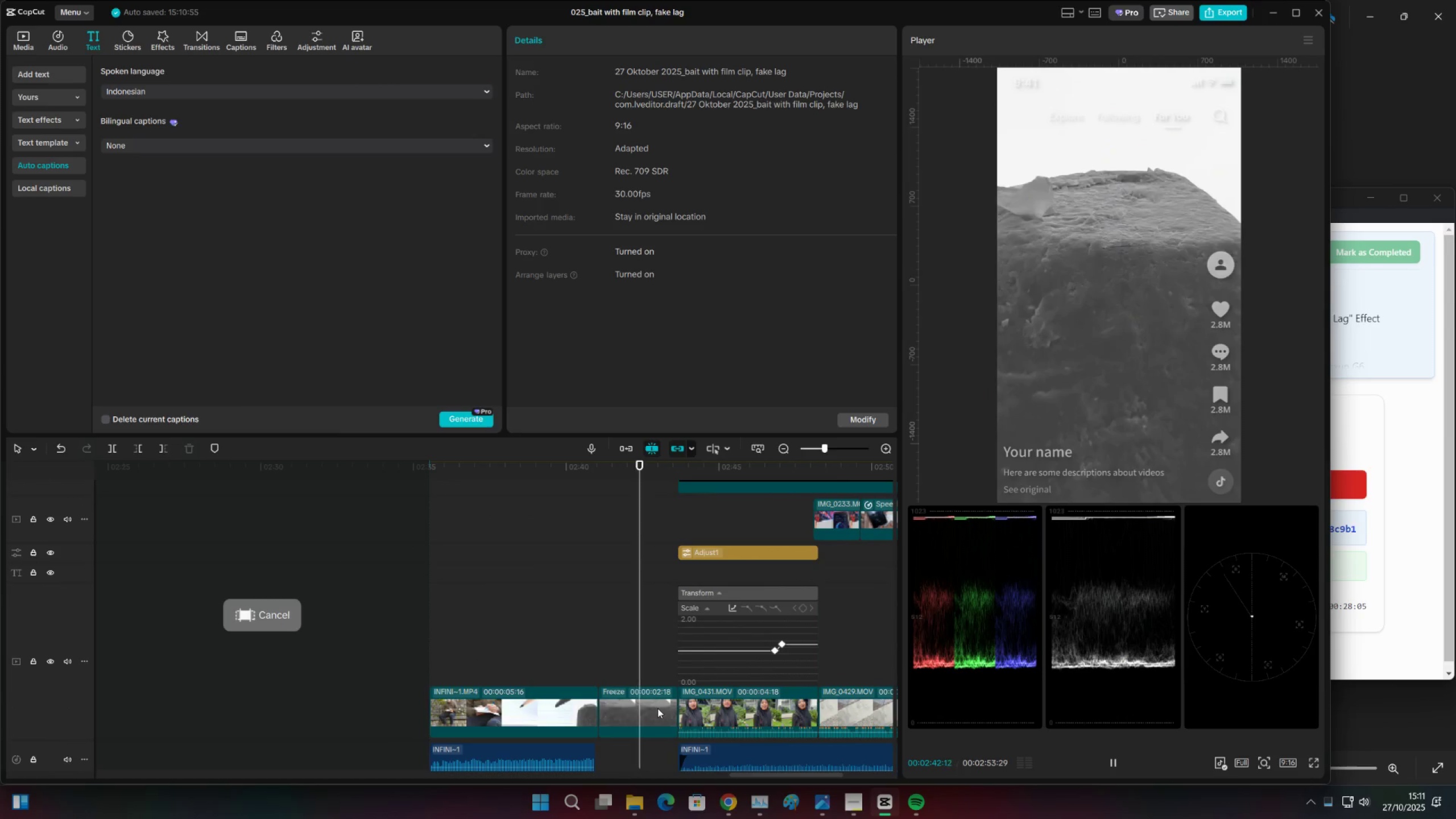 
left_click([657, 708])
 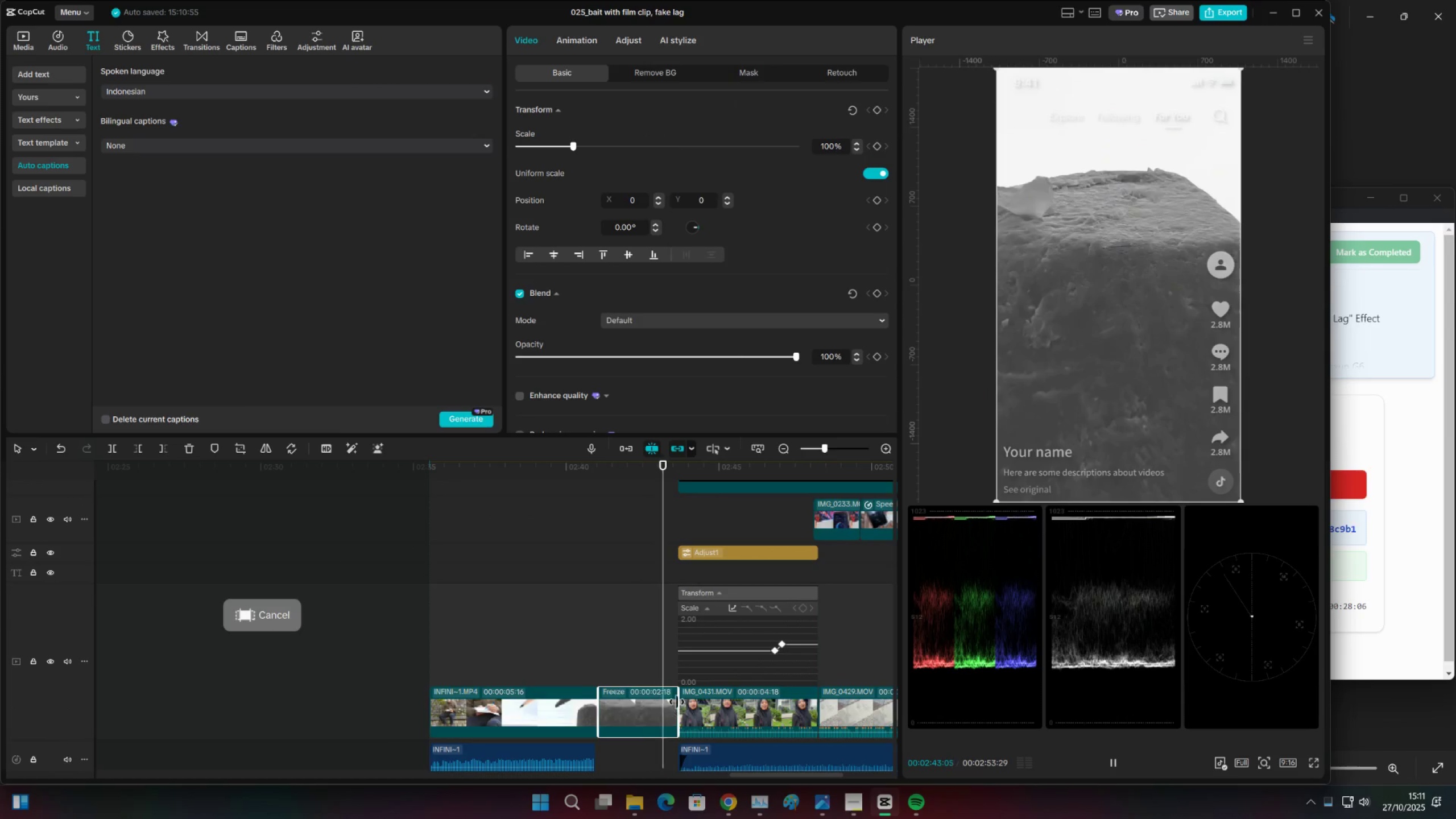 
key(Space)
 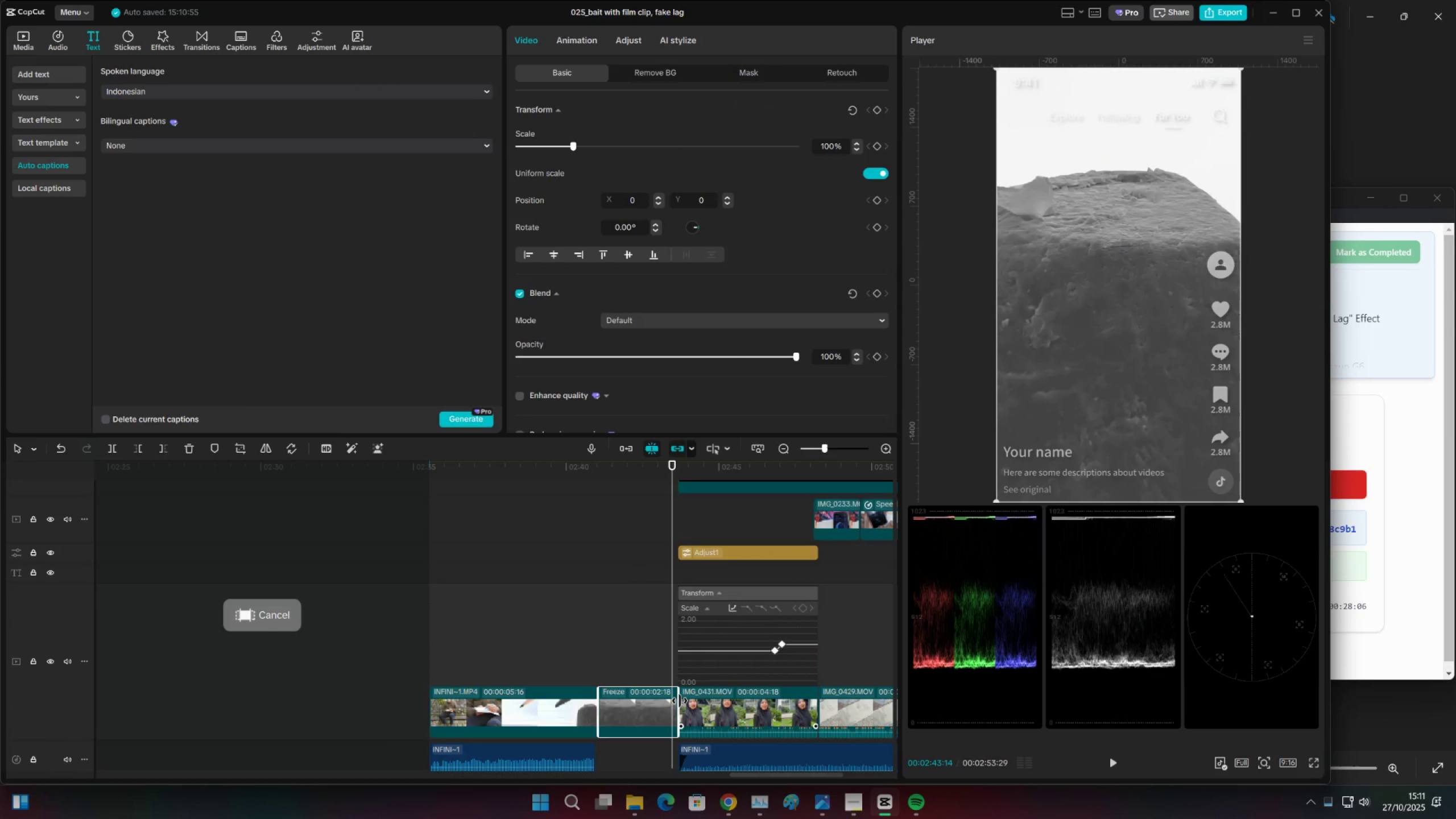 
left_click_drag(start_coordinate=[679, 701], to_coordinate=[669, 701])
 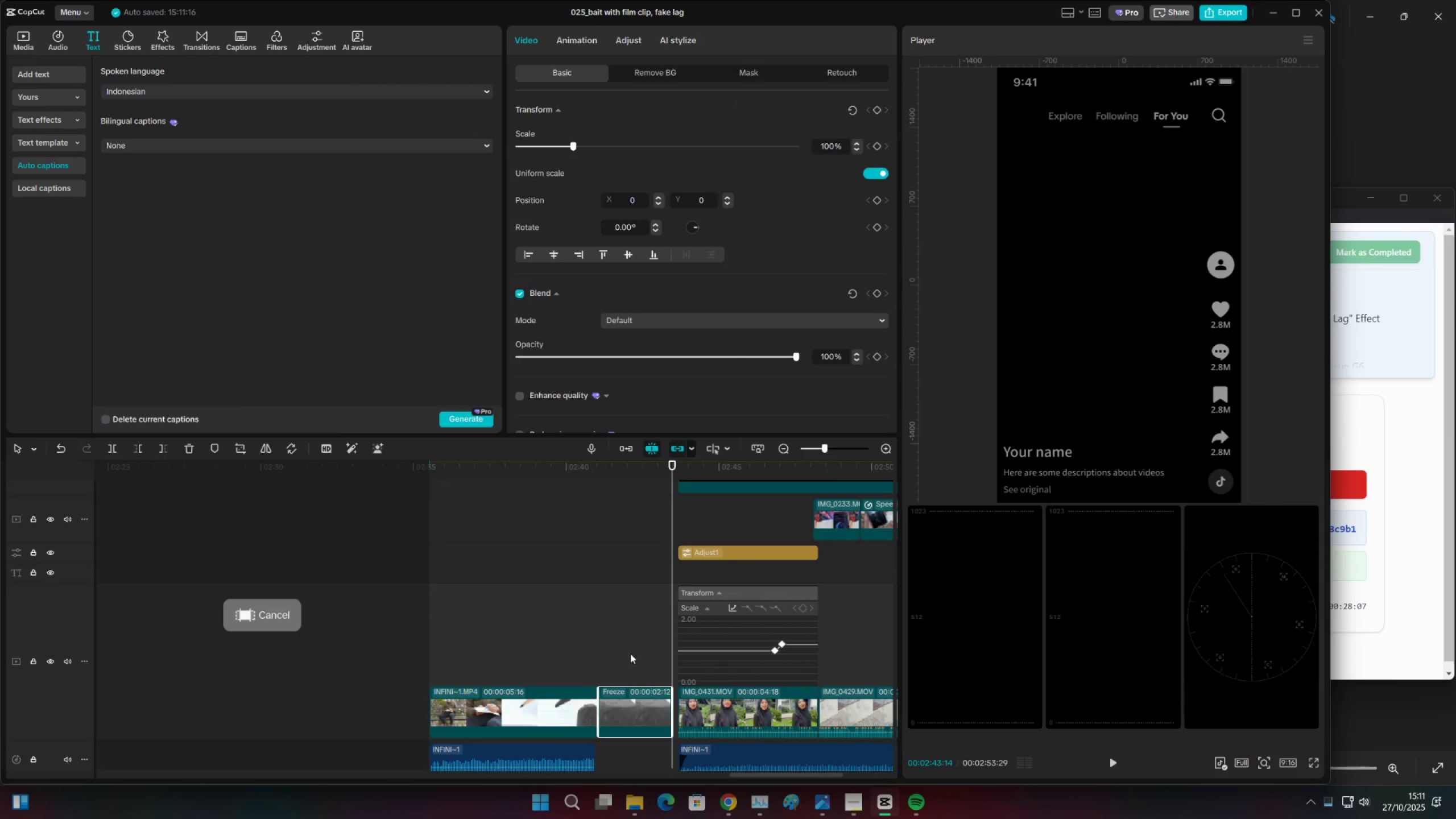 
left_click([630, 653])
 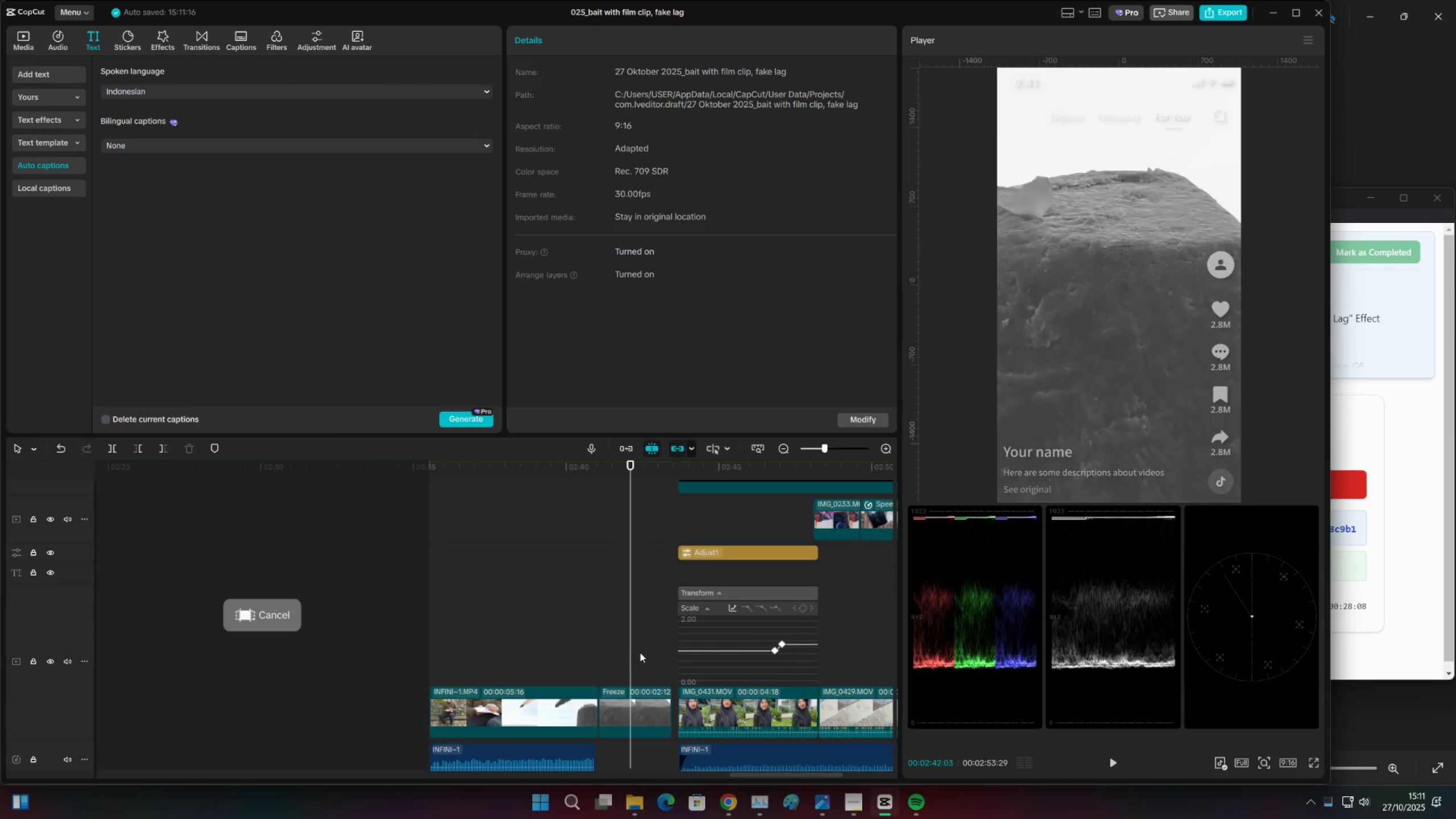 
scroll: coordinate [663, 652], scroll_direction: down, amount: 2.0
 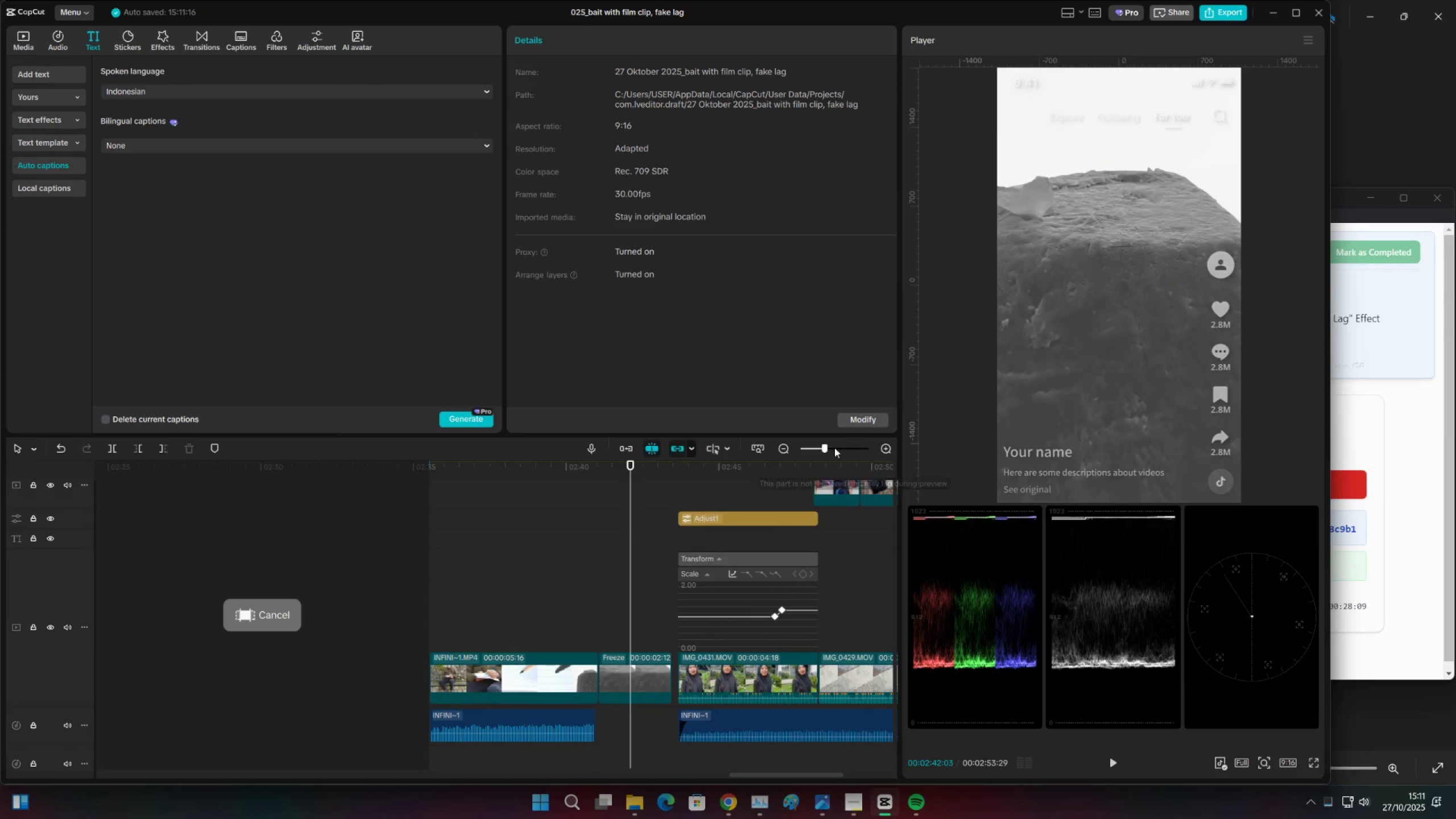 
left_click_drag(start_coordinate=[825, 448], to_coordinate=[817, 450])
 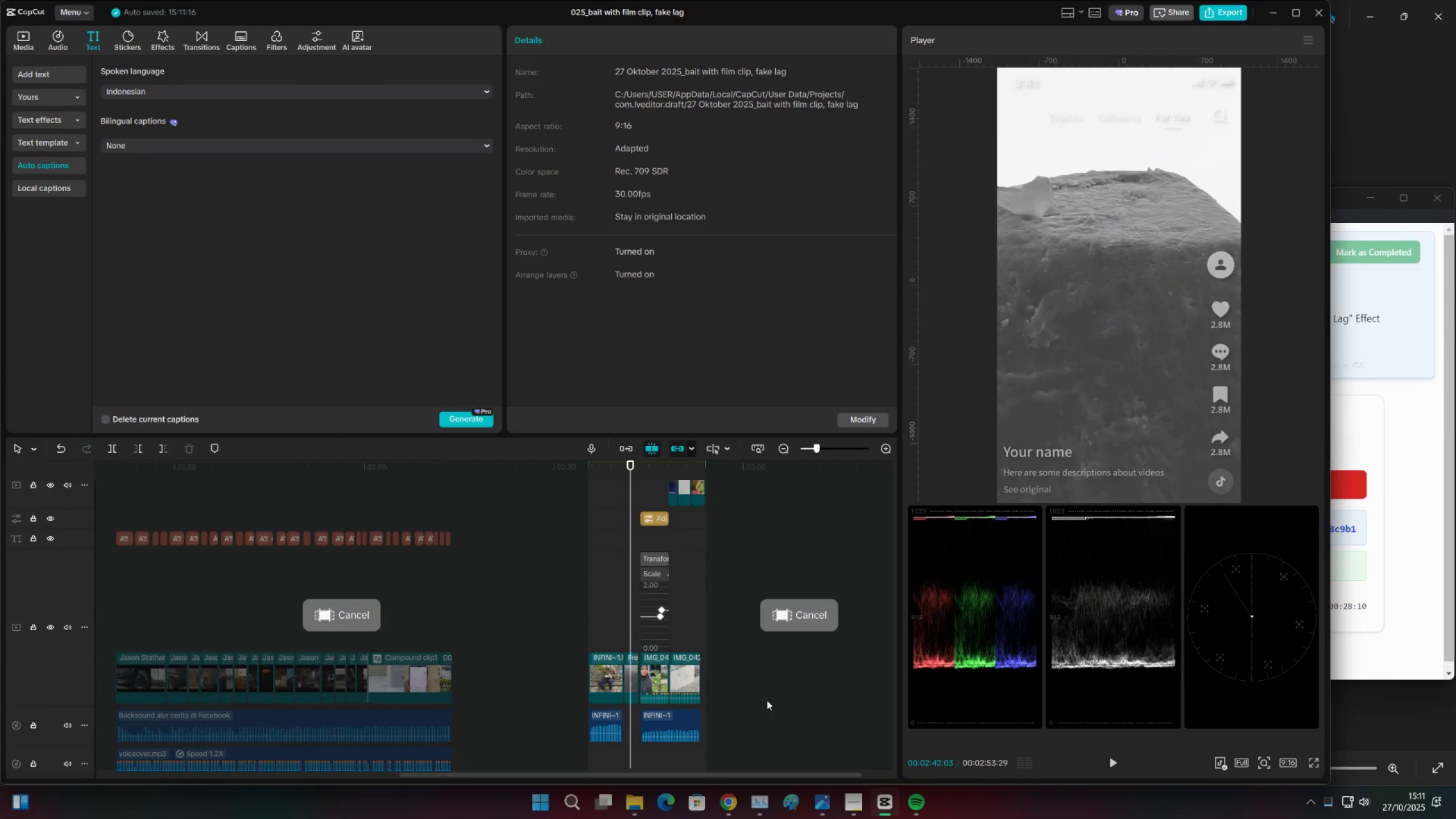 
left_click_drag(start_coordinate=[766, 729], to_coordinate=[646, 458])
 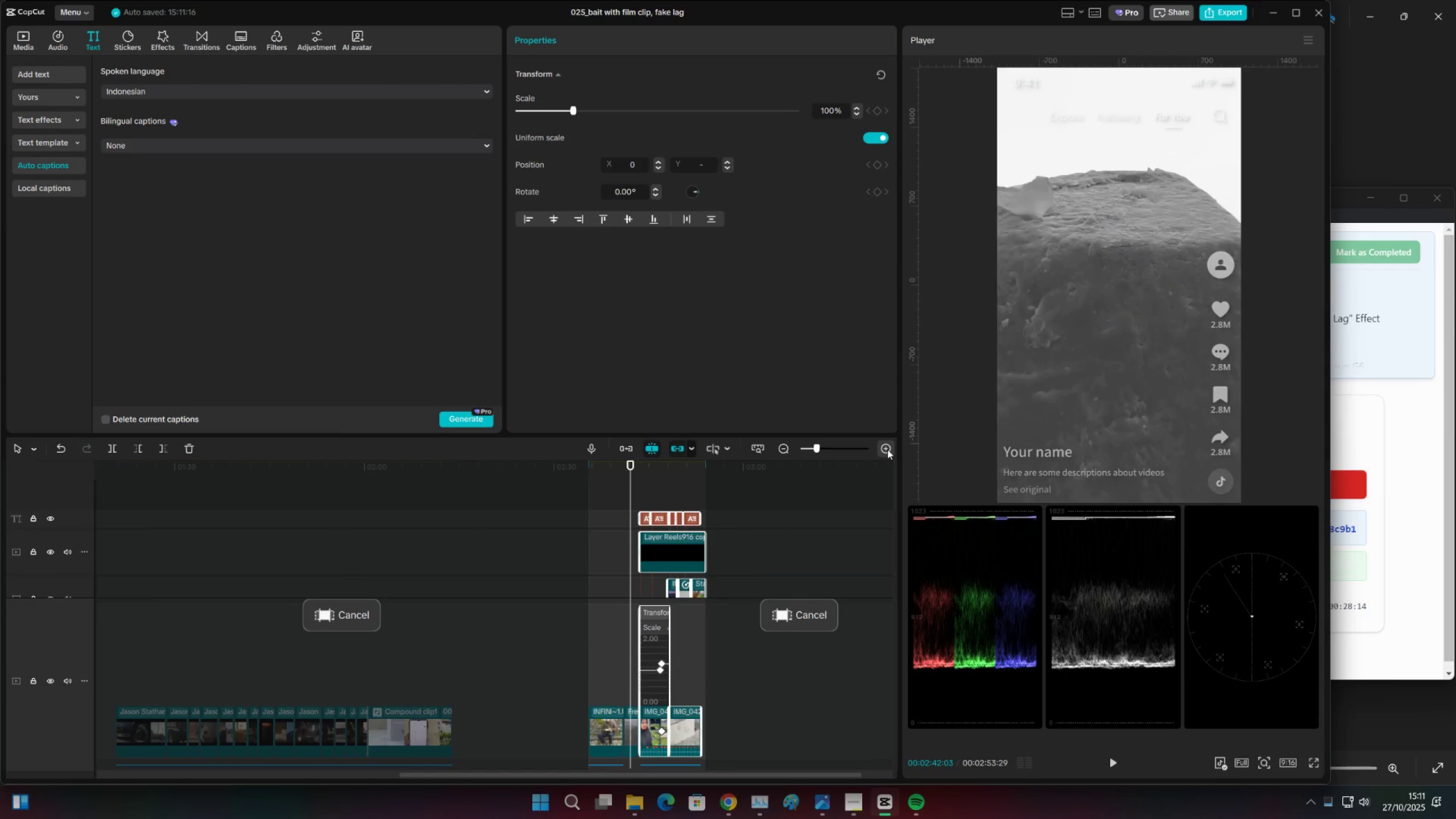 
double_click([887, 449])
 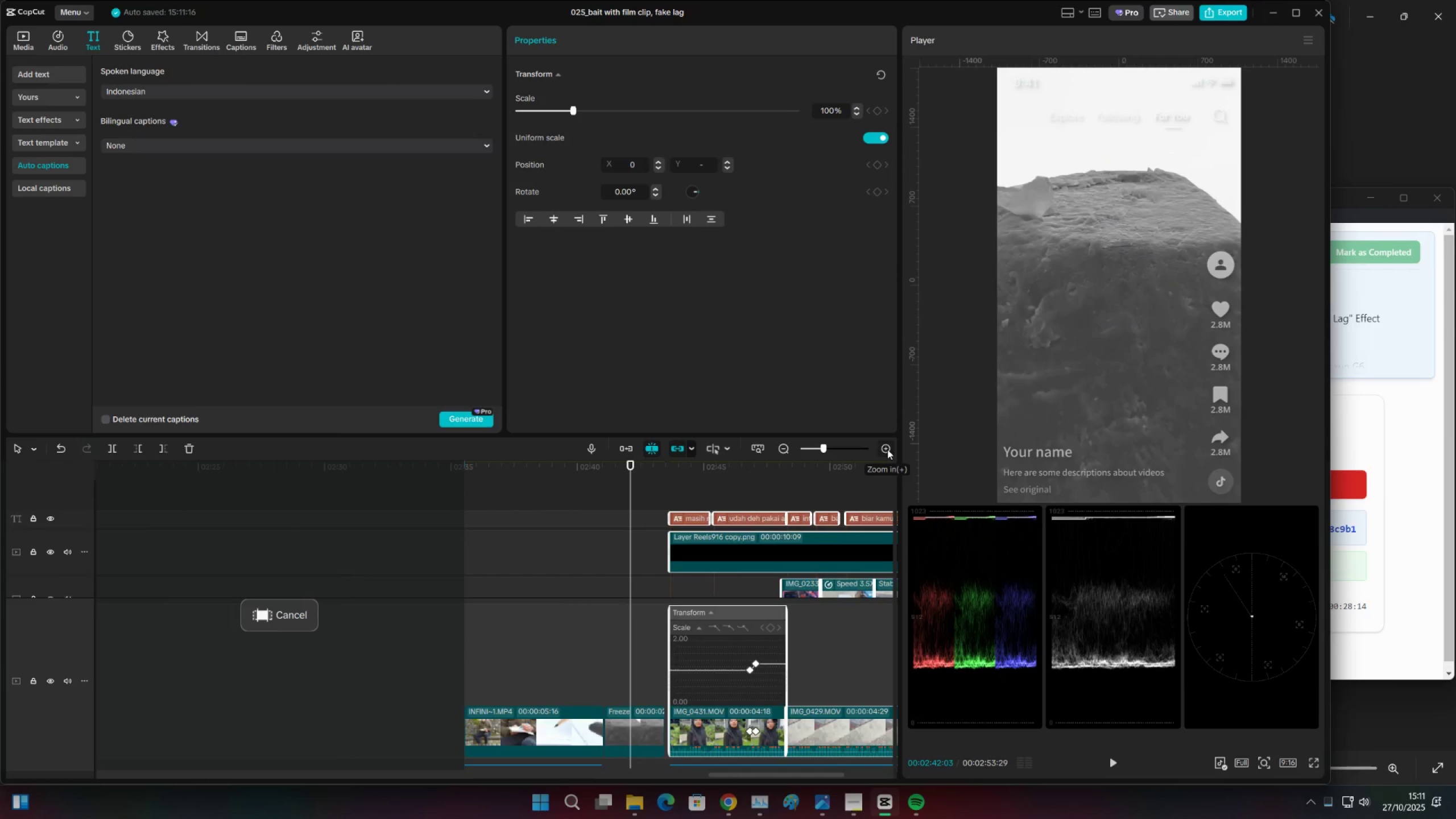 
triple_click([887, 449])
 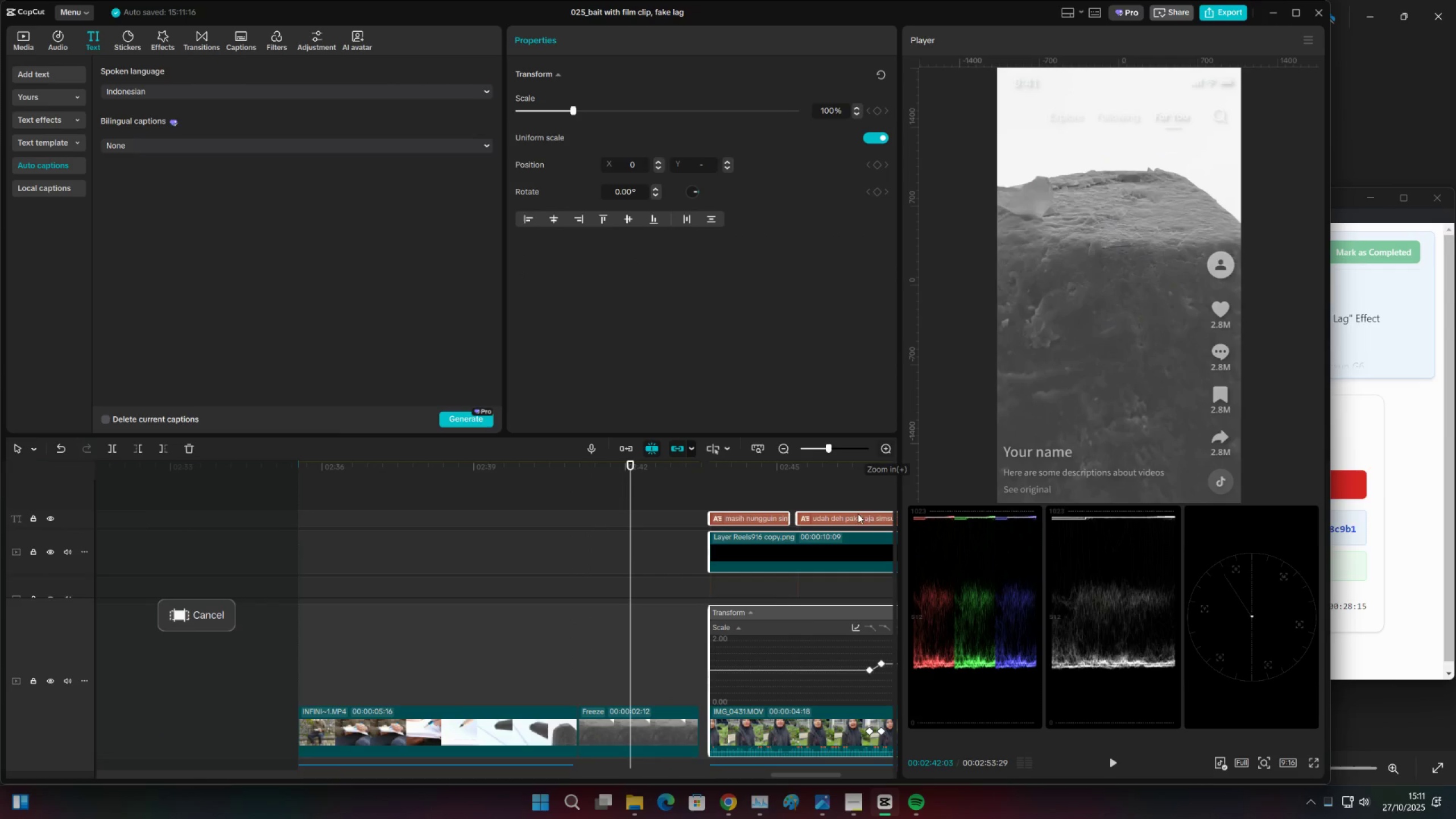 
scroll: coordinate [731, 685], scroll_direction: down, amount: 10.0
 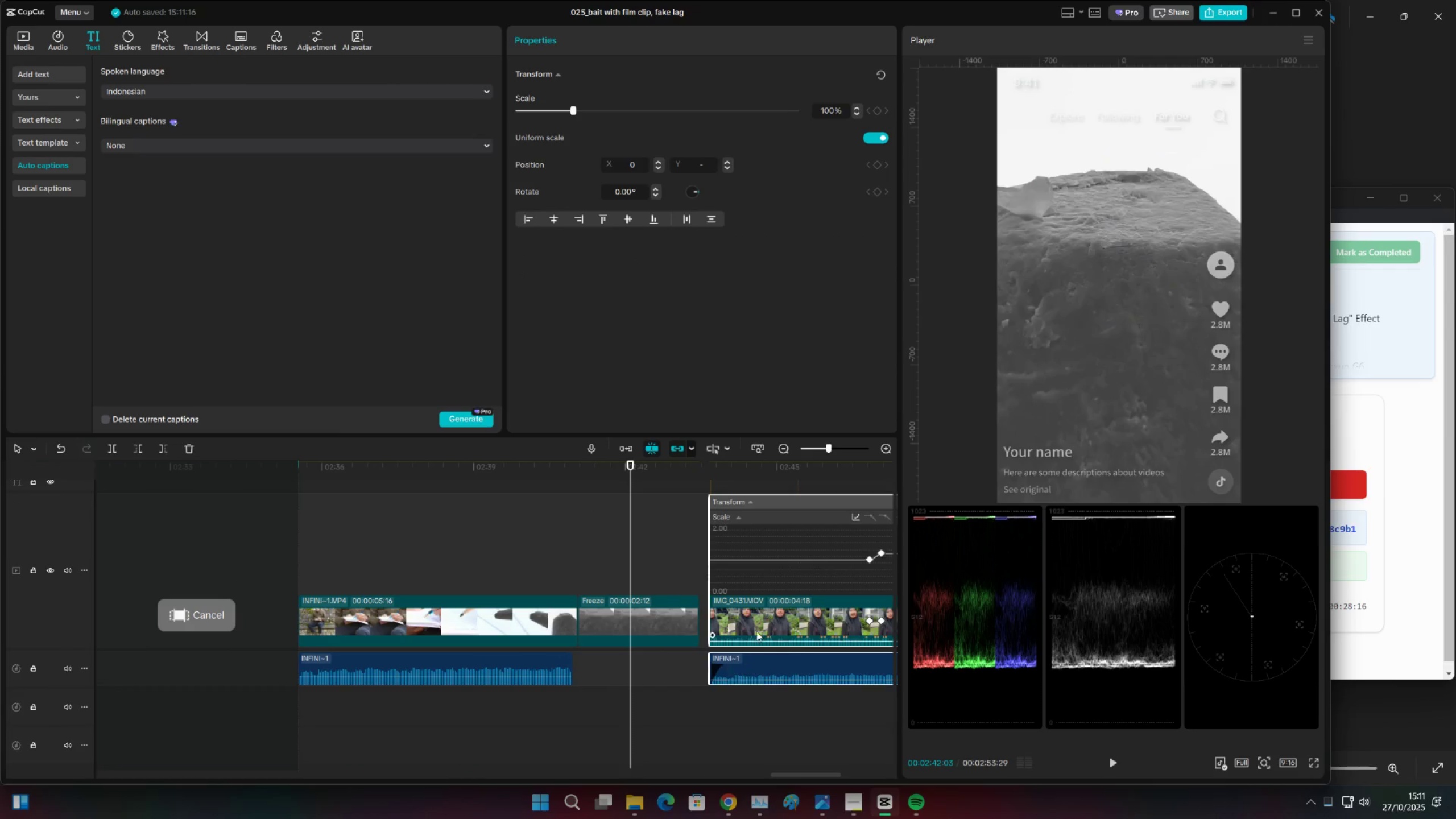 
left_click_drag(start_coordinate=[756, 626], to_coordinate=[747, 629])
 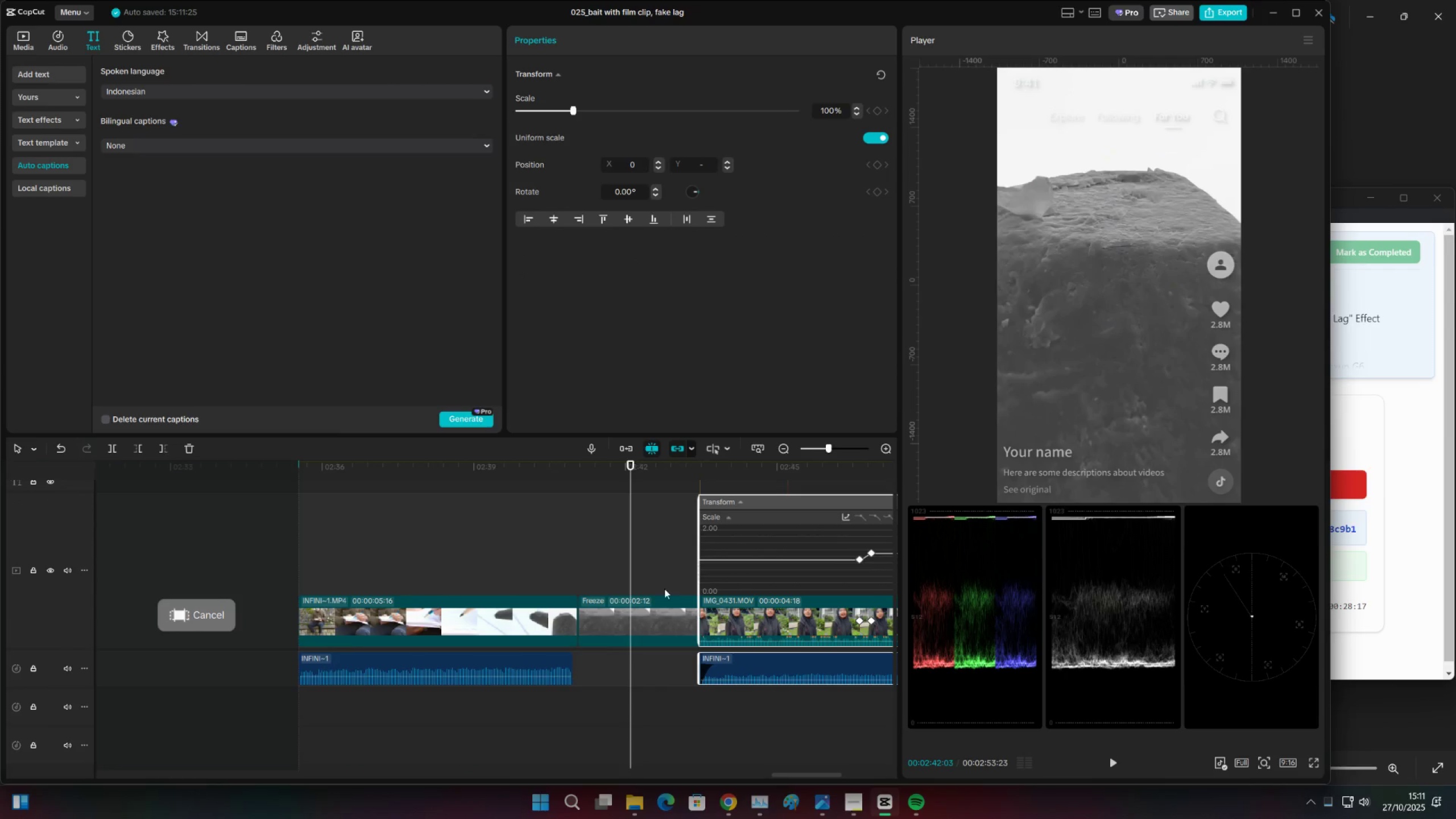 
left_click([661, 584])
 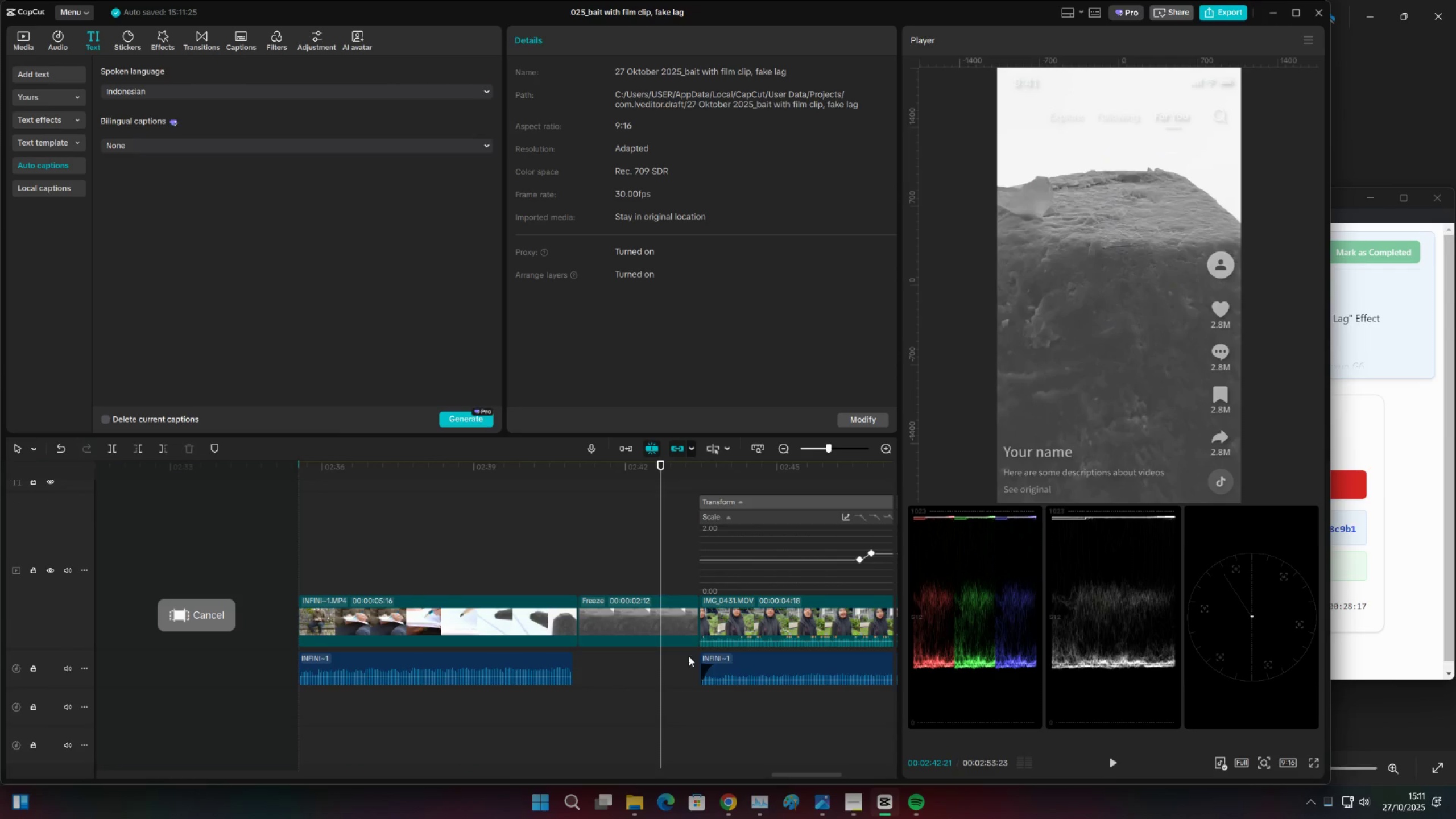 
key(Space)
 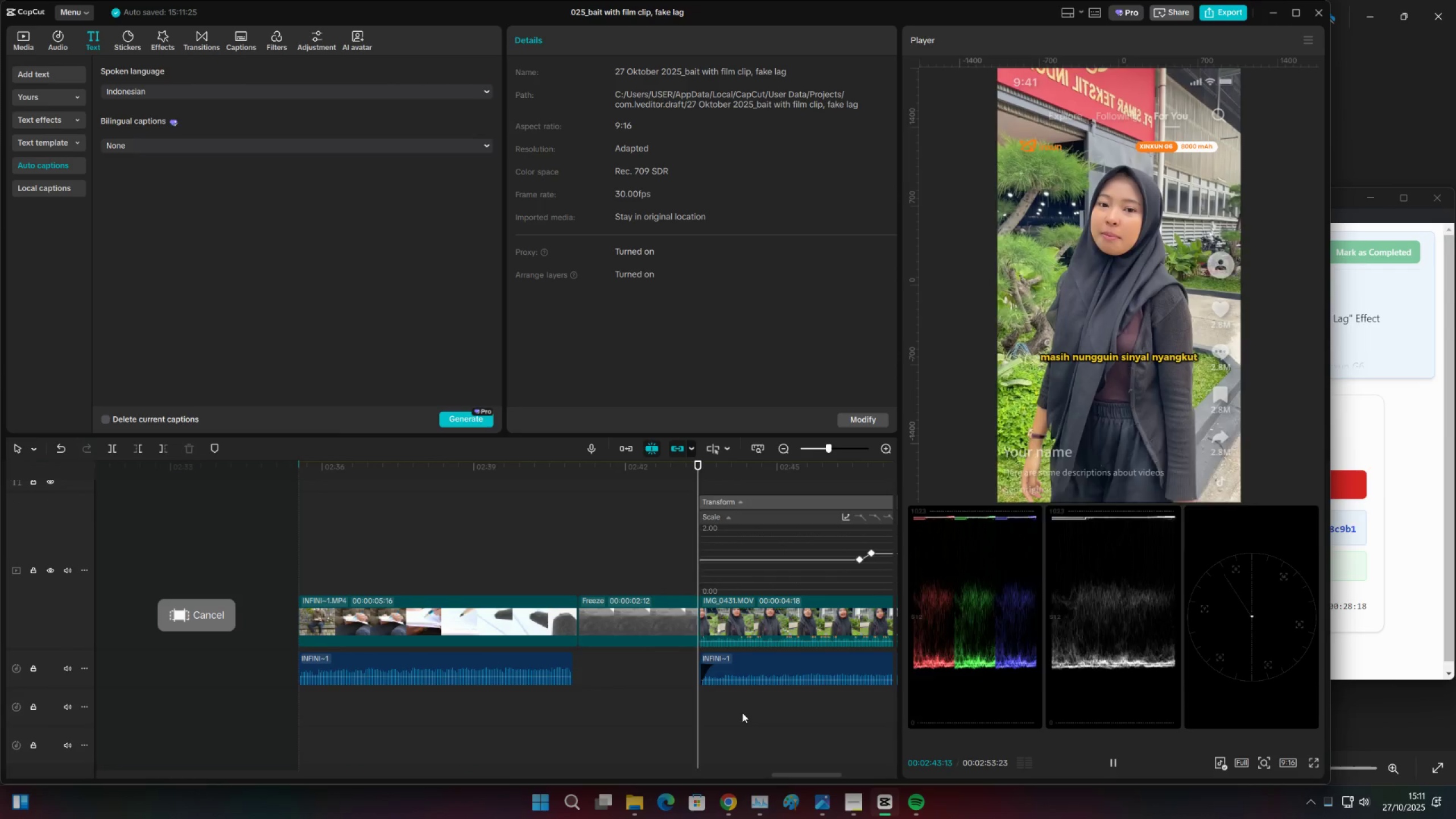 
key(Space)
 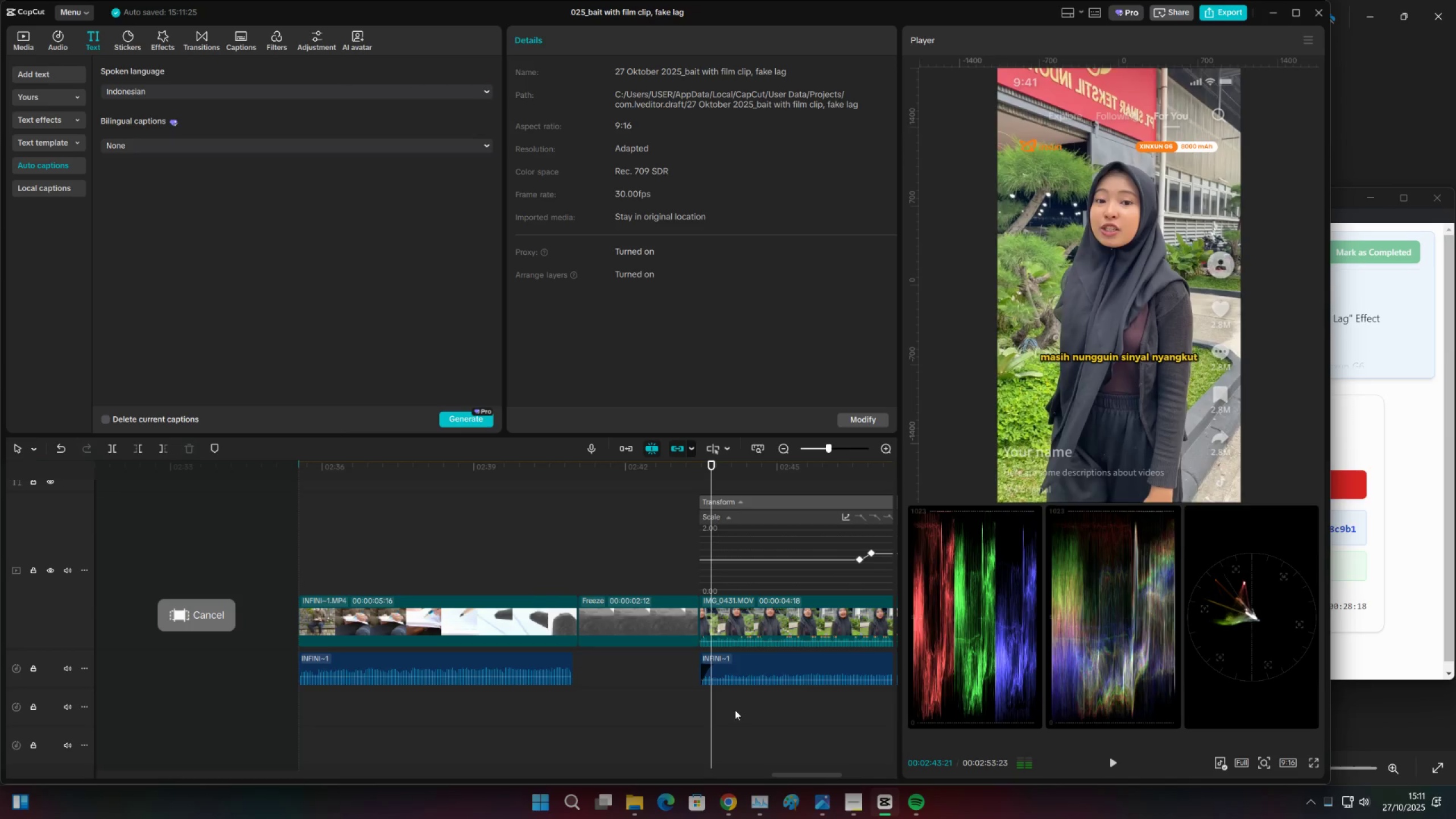 
key(Space)
 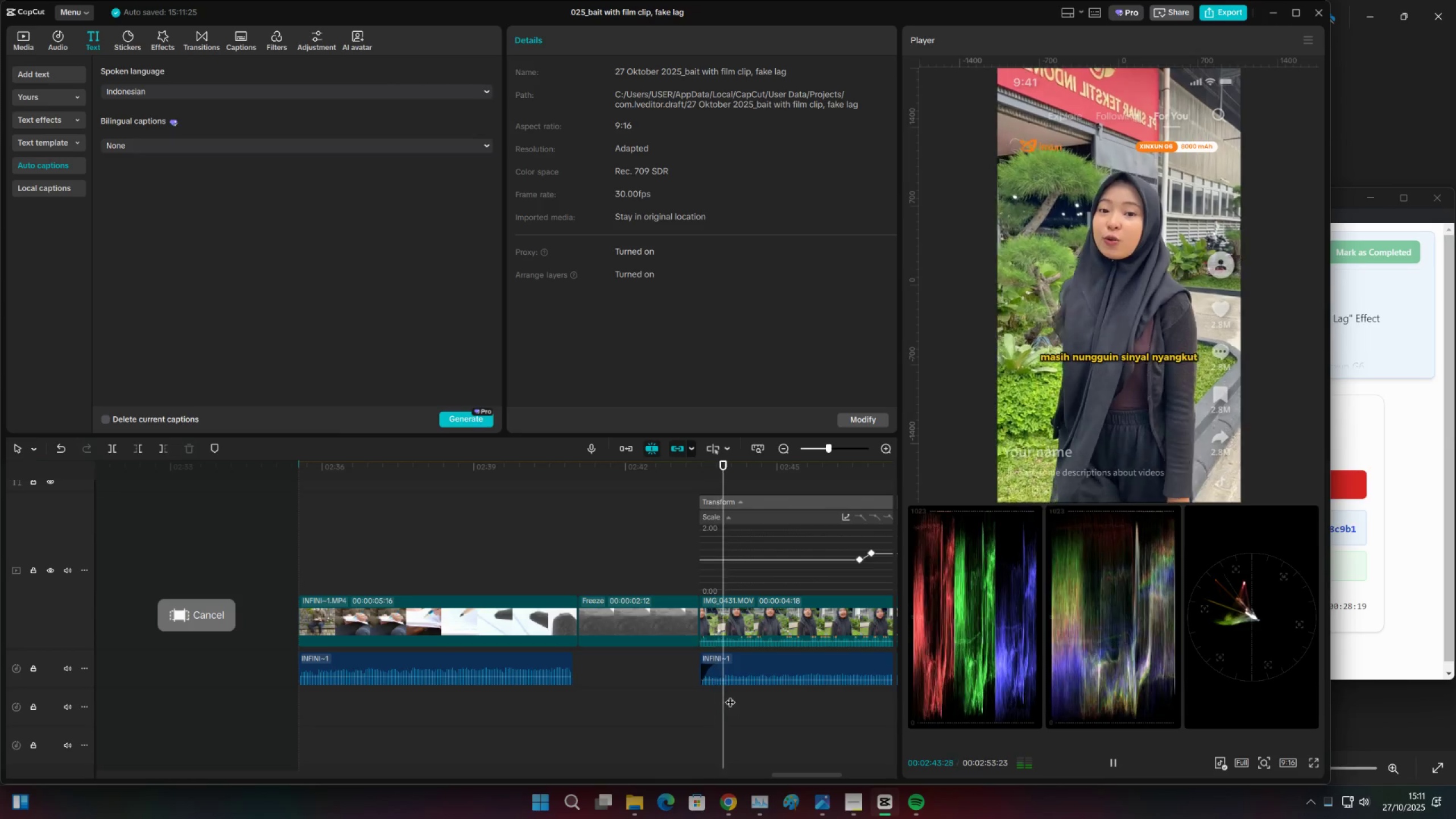 
scroll: coordinate [780, 679], scroll_direction: up, amount: 7.0
 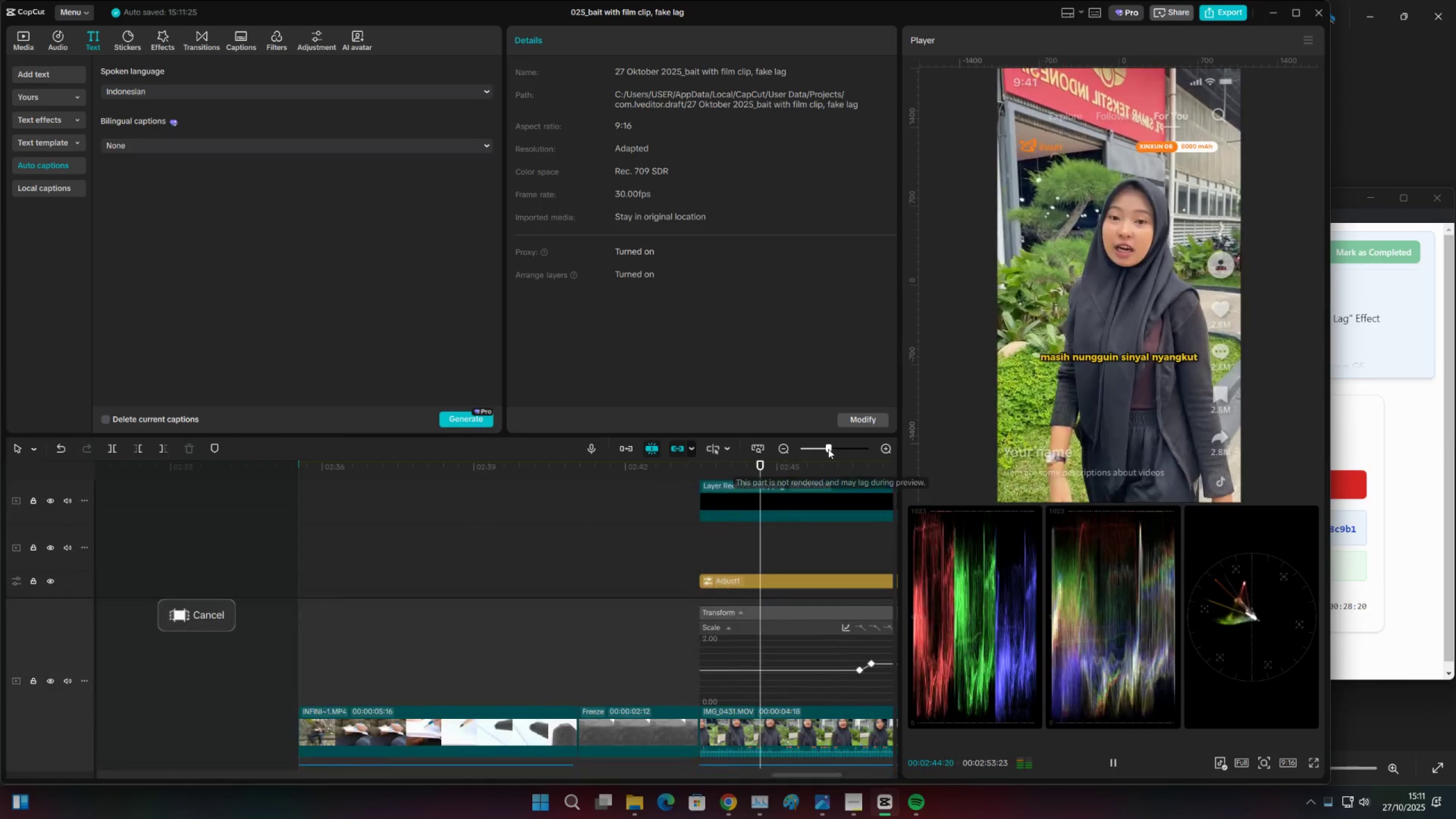 
left_click_drag(start_coordinate=[828, 446], to_coordinate=[820, 450])
 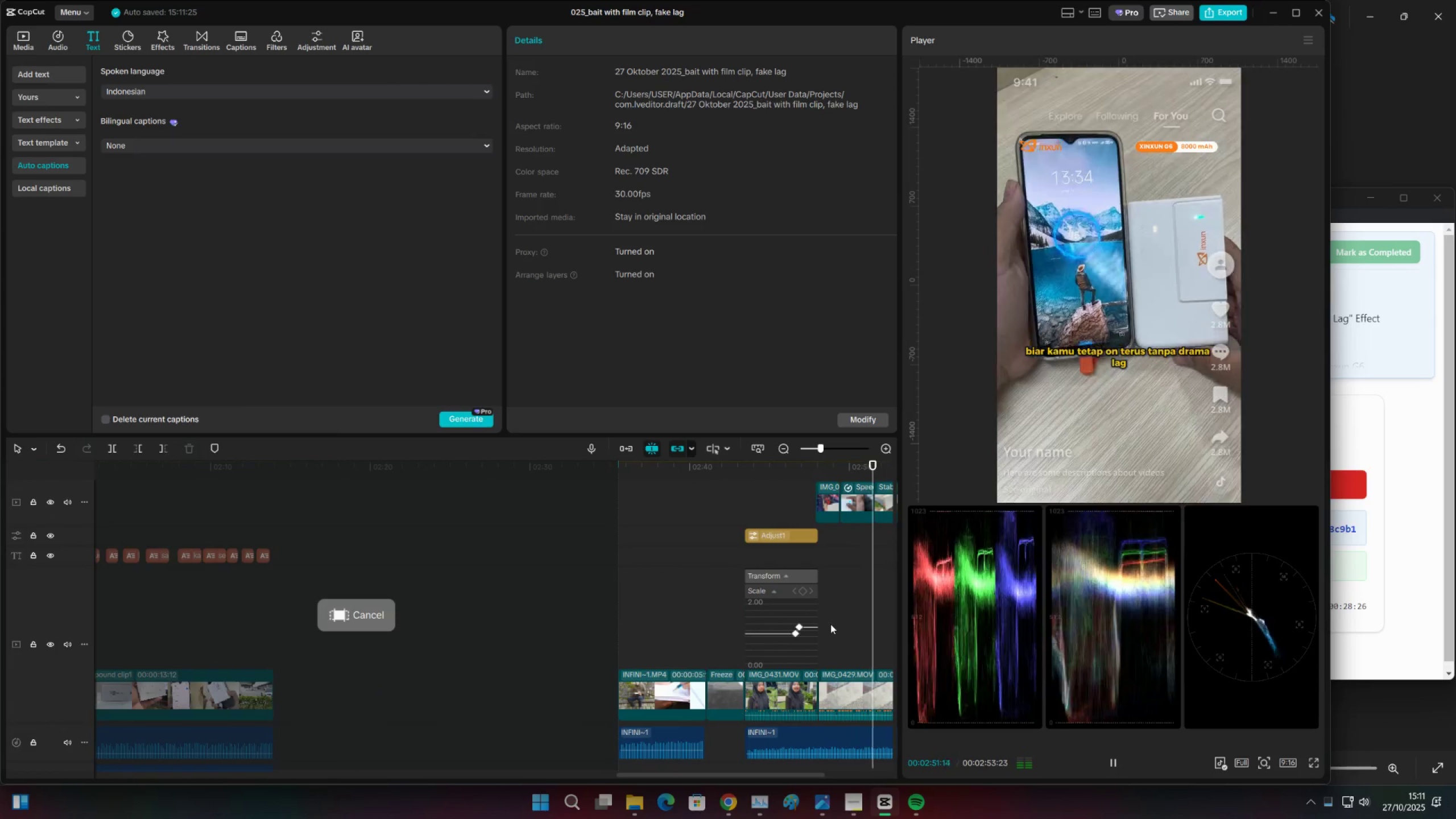 
wait(6.59)
 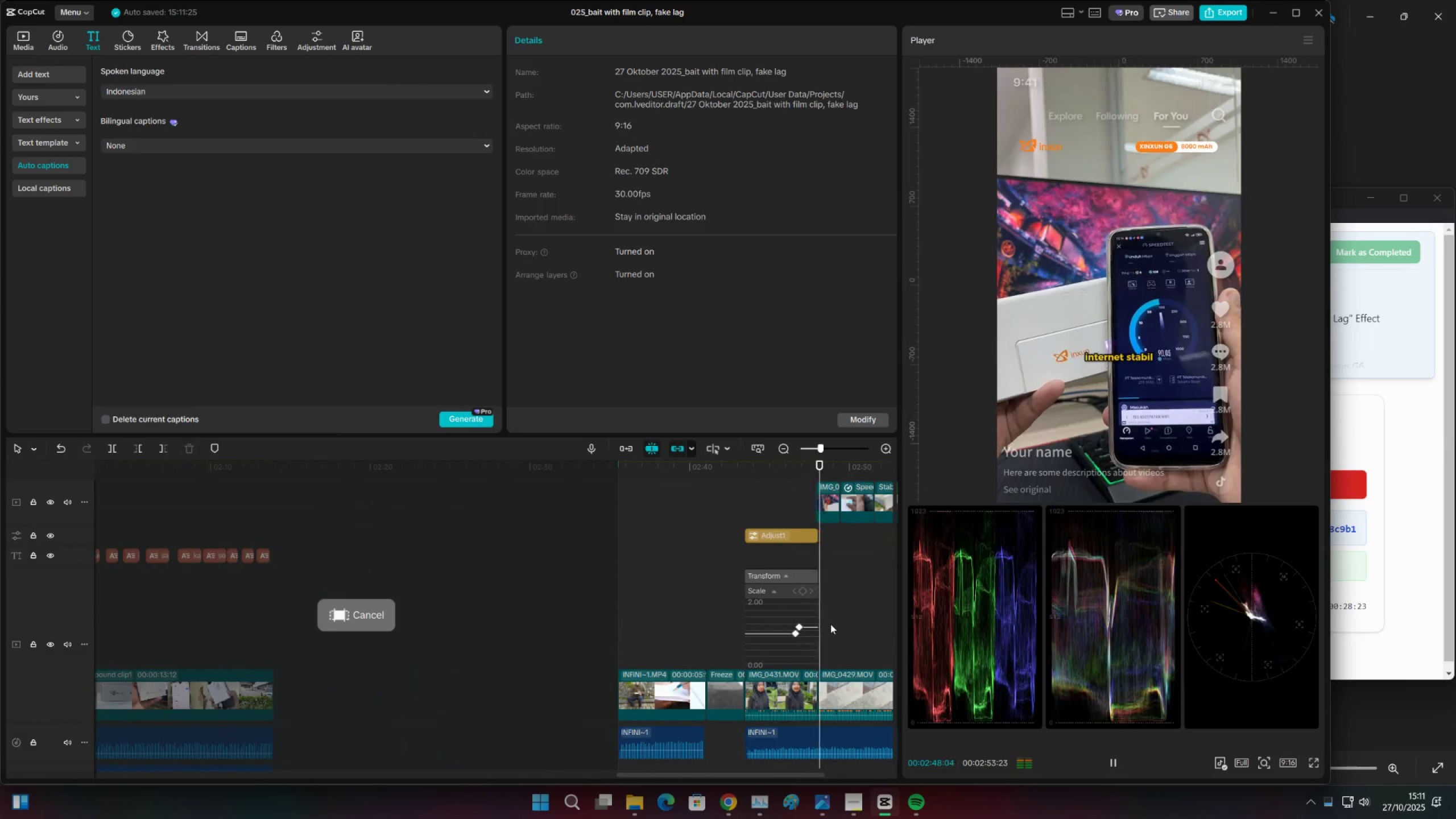 
key(Space)
 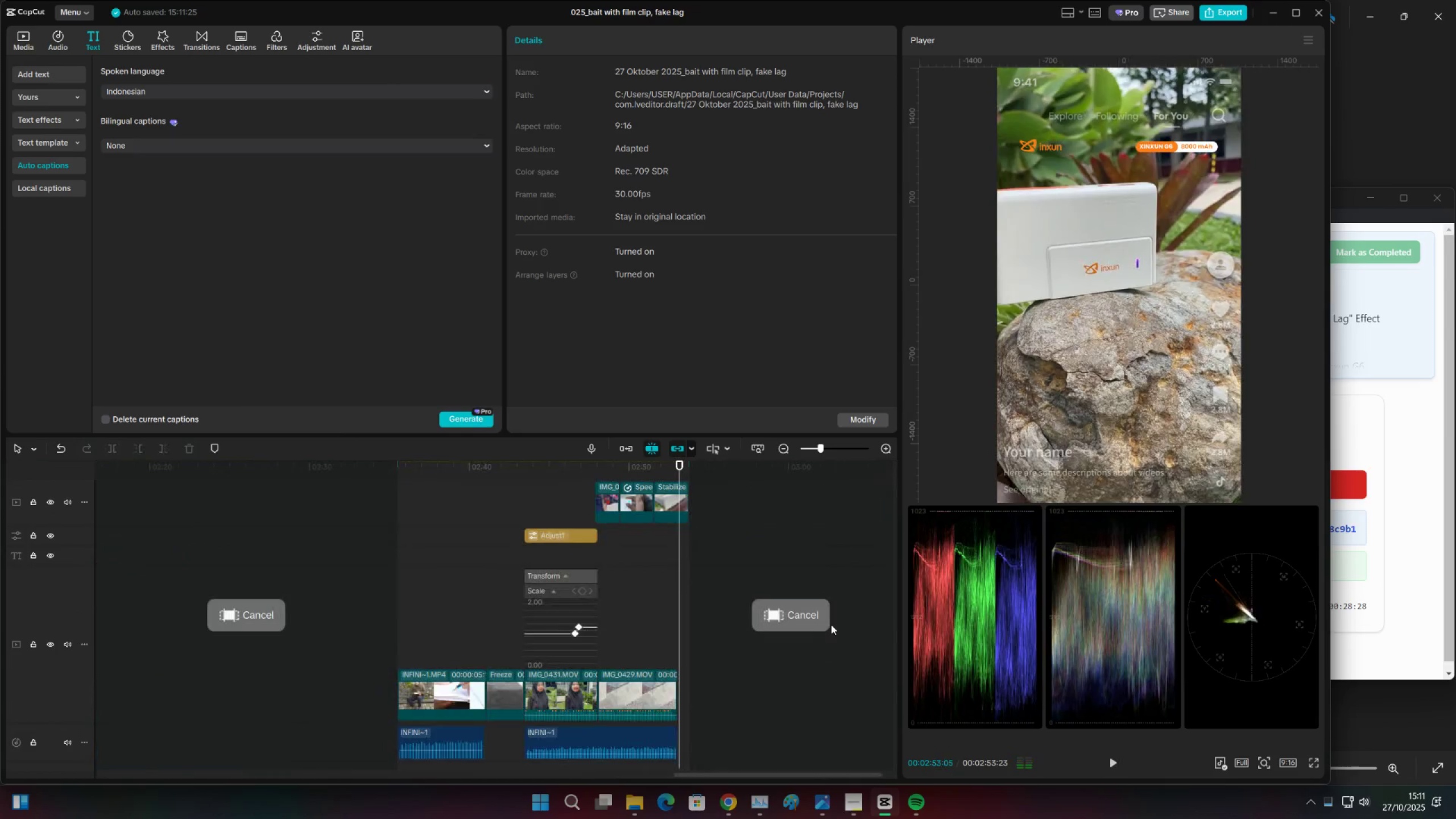 
key(Space)
 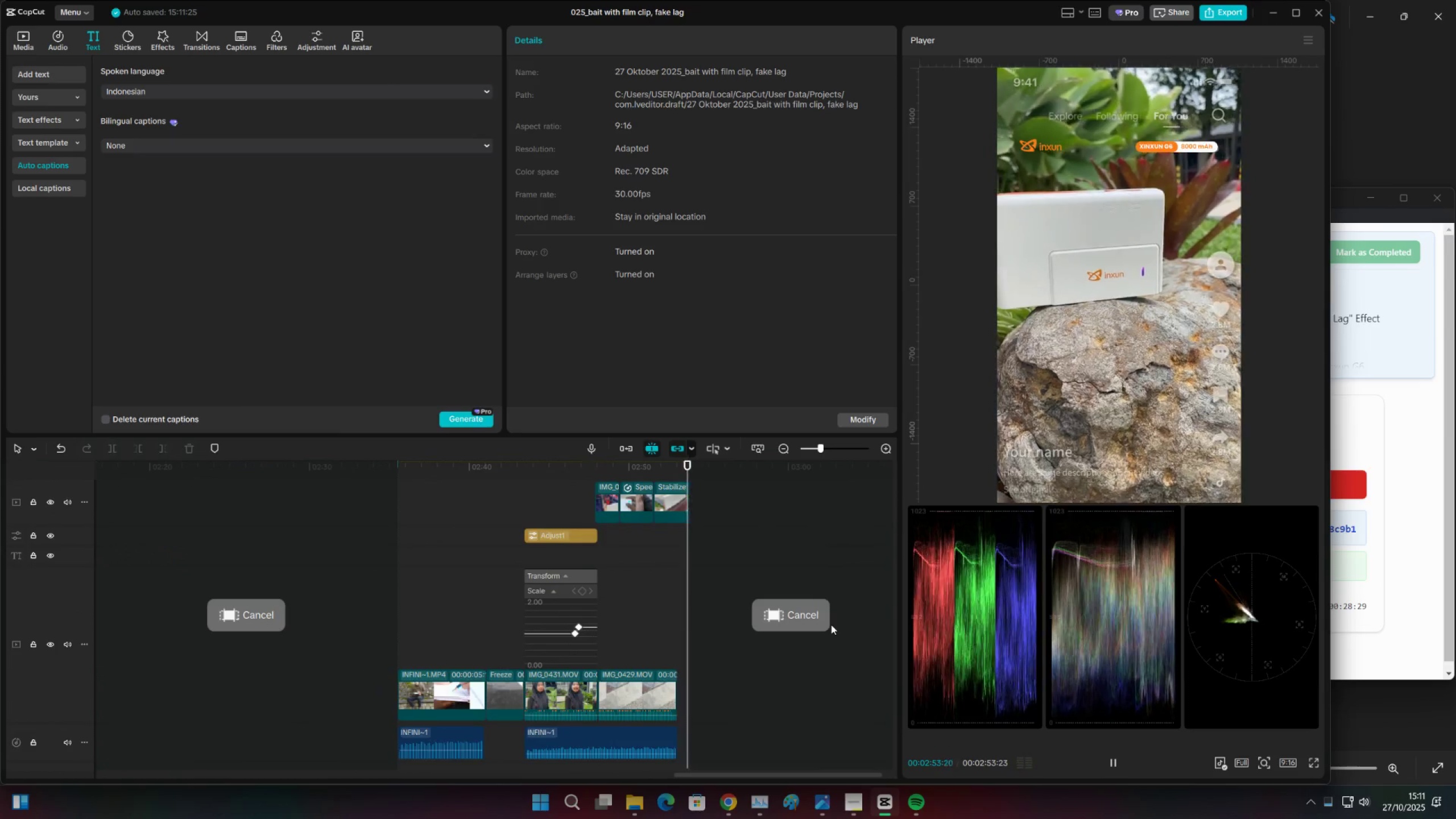 
key(Space)
 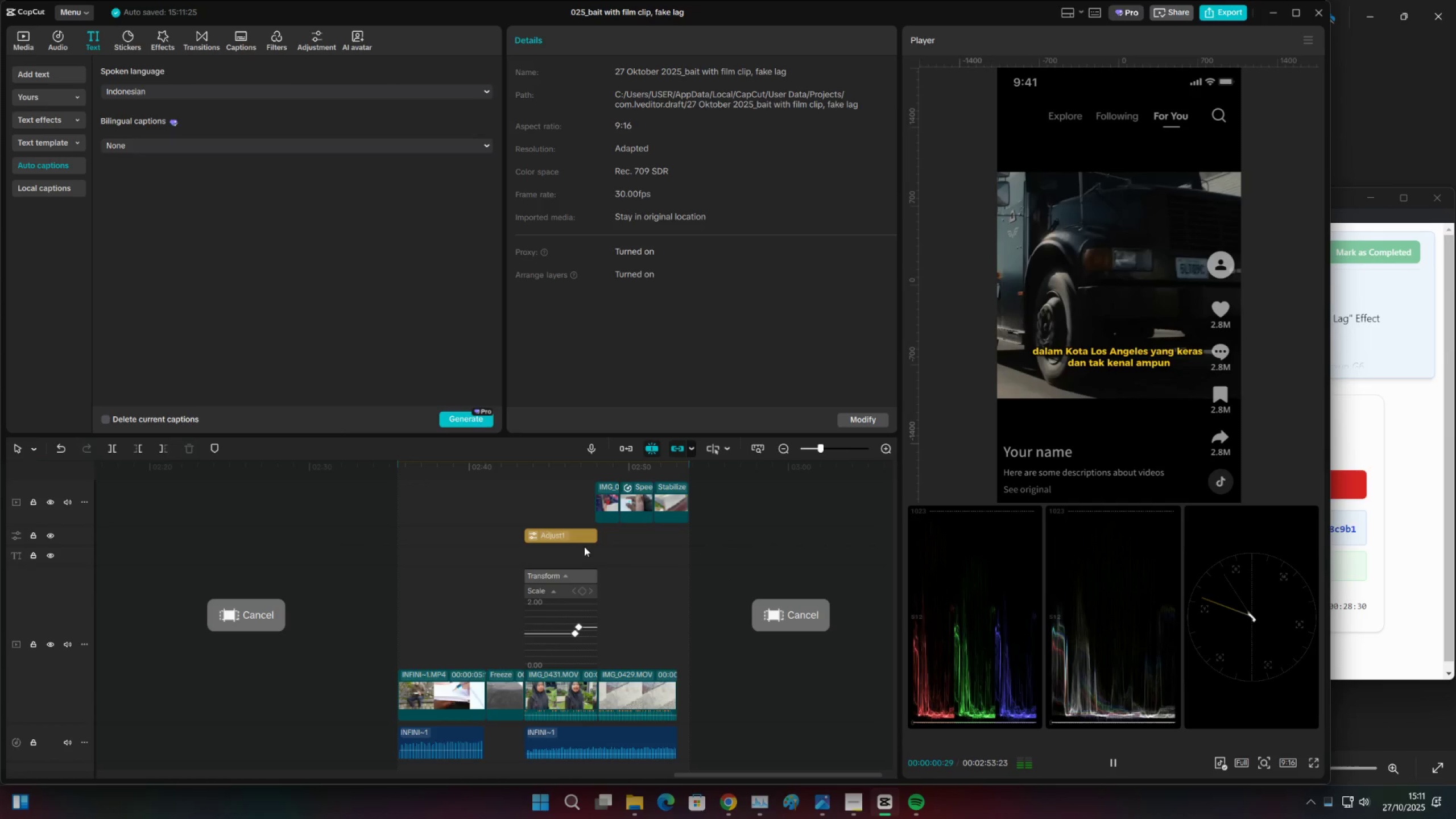 
left_click([542, 514])
 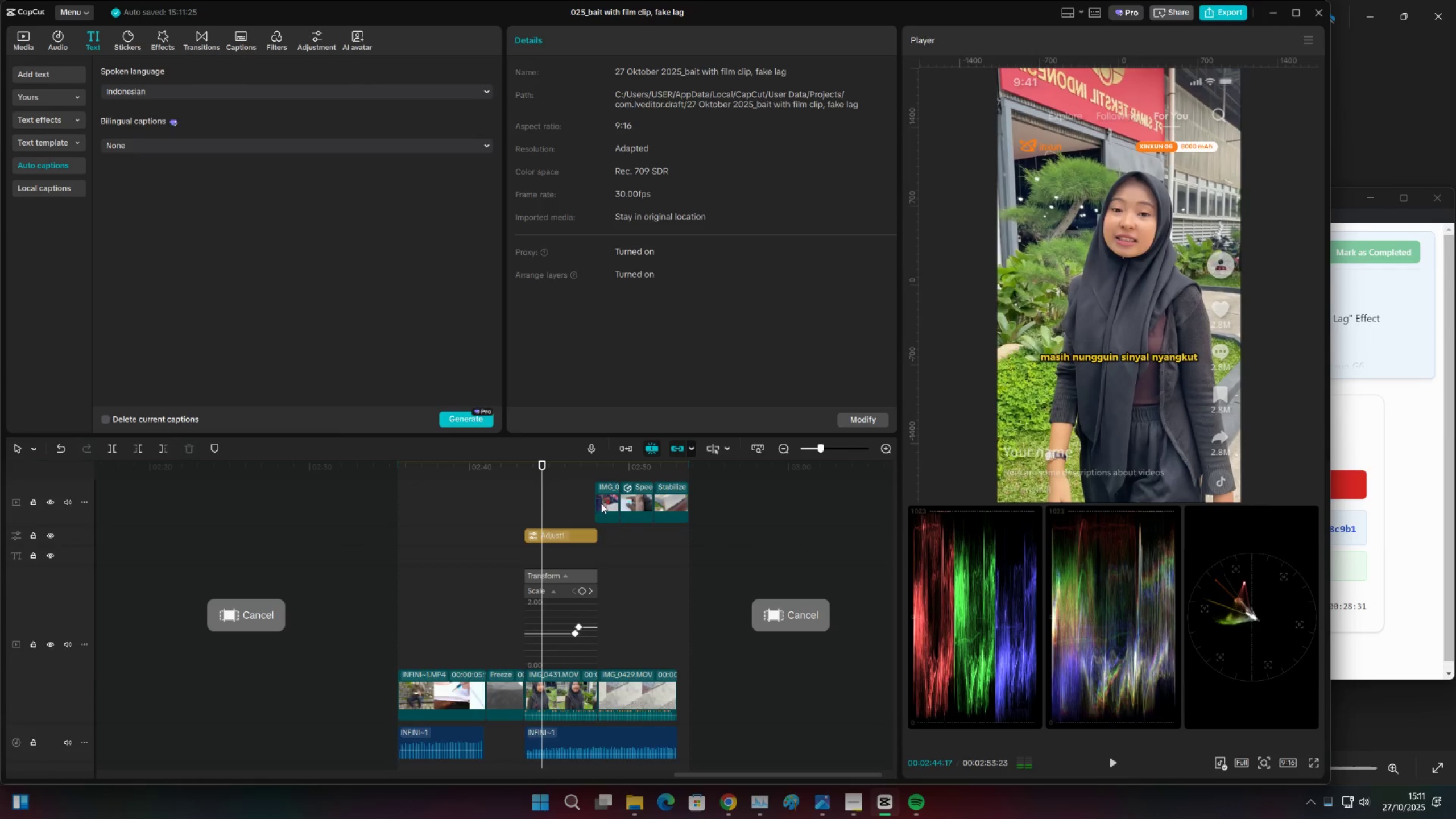 
scroll: coordinate [652, 504], scroll_direction: up, amount: 4.0
 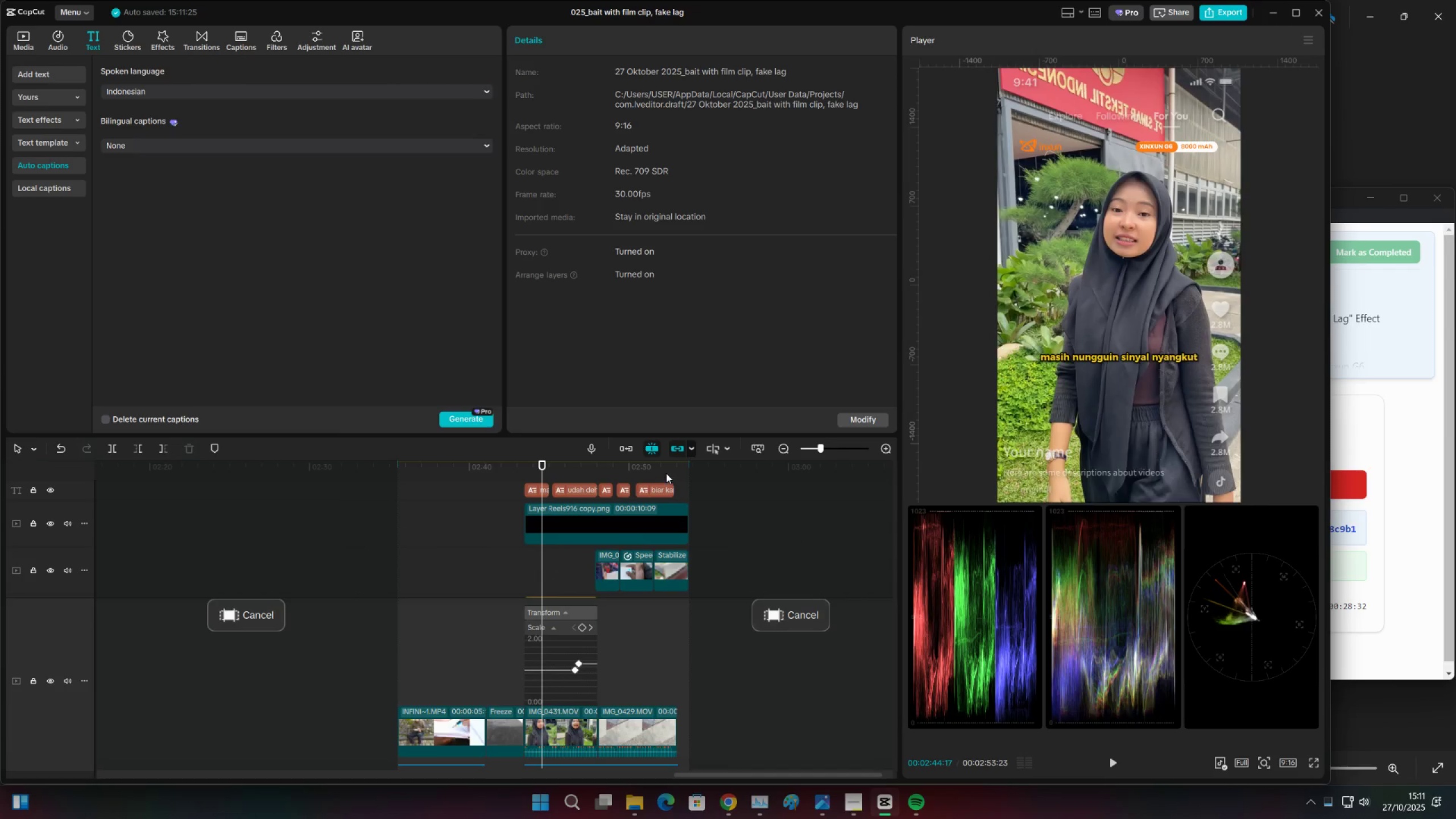 
left_click([664, 472])
 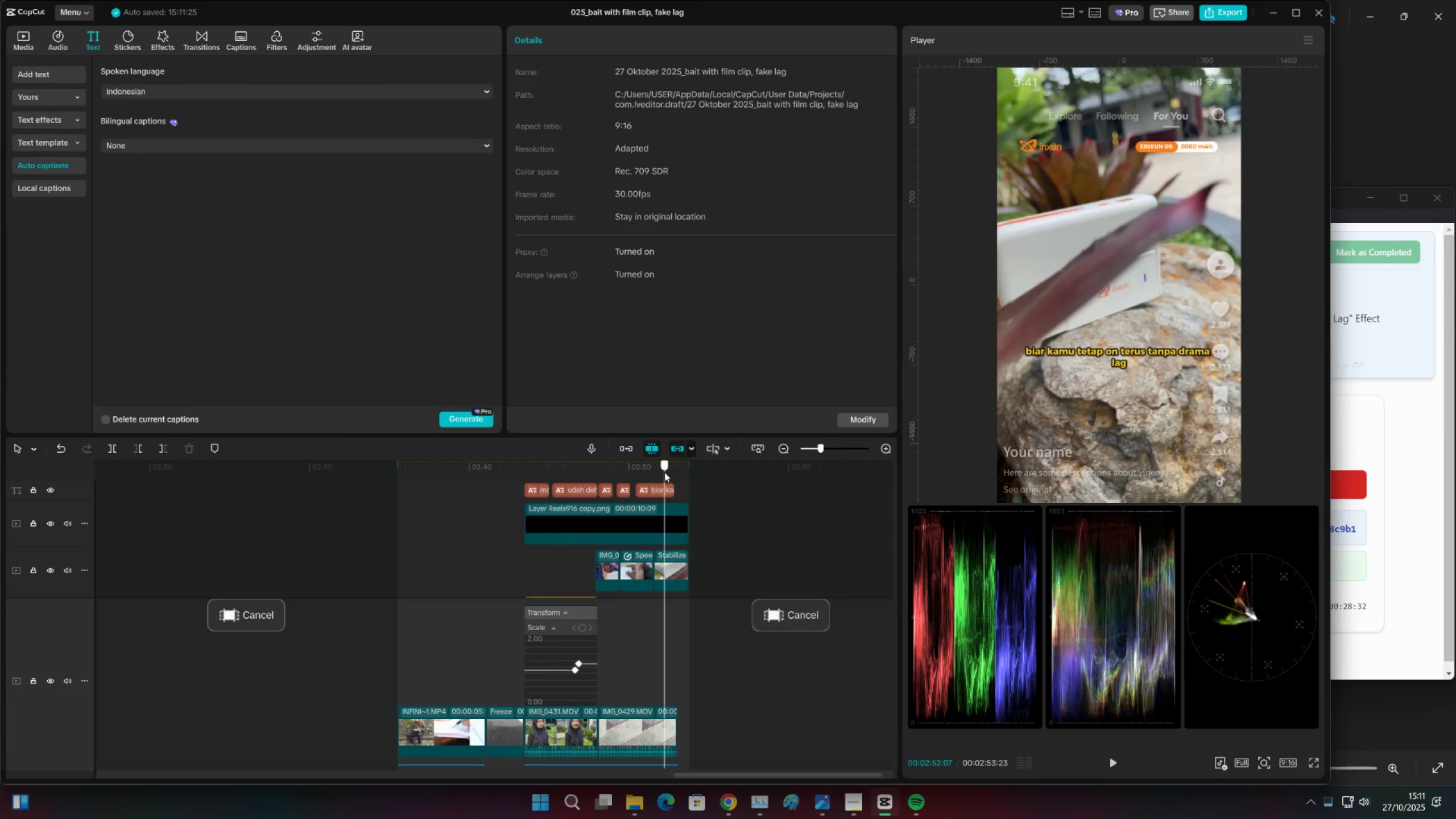 
key(Space)
 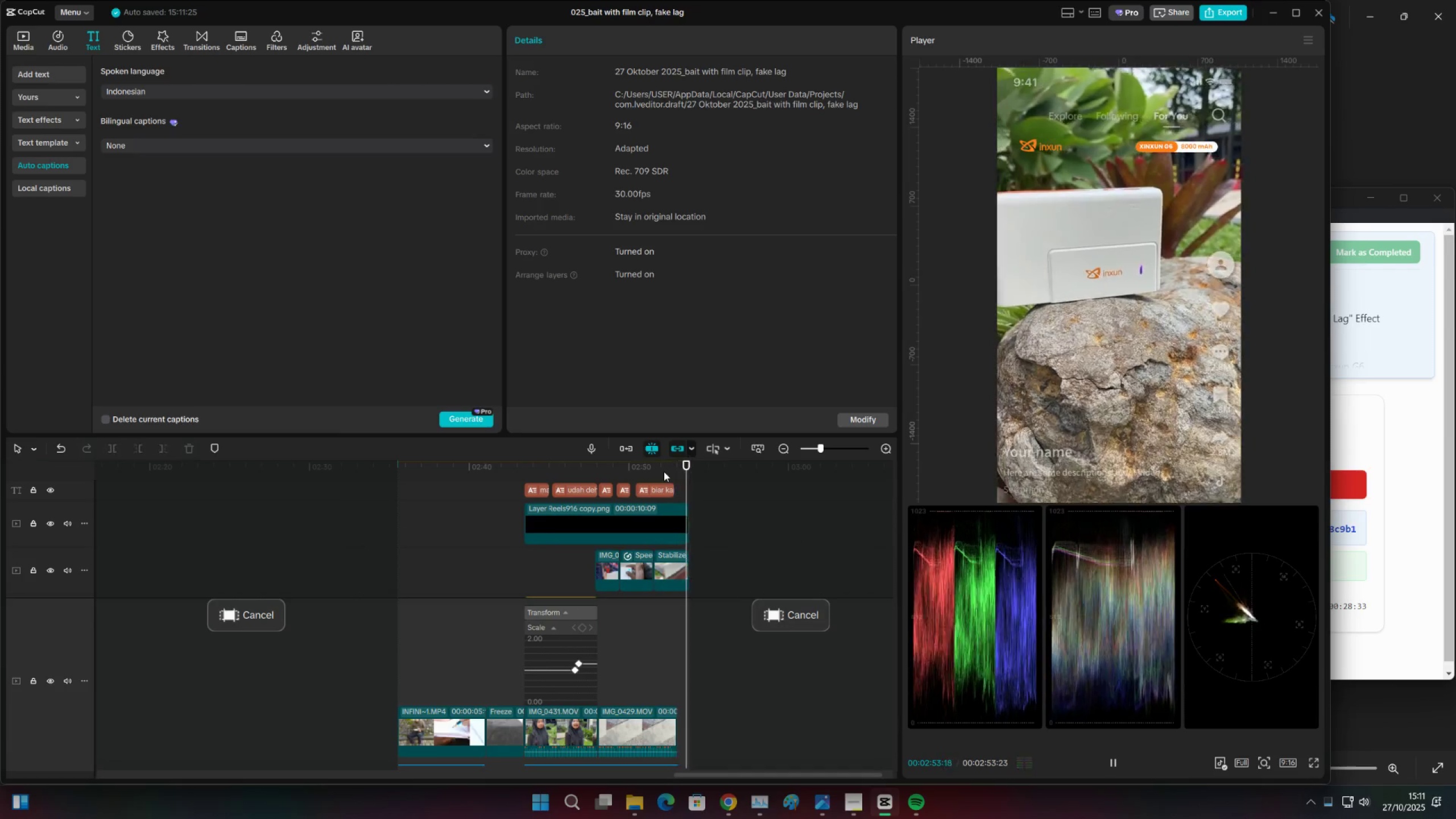 
key(Space)
 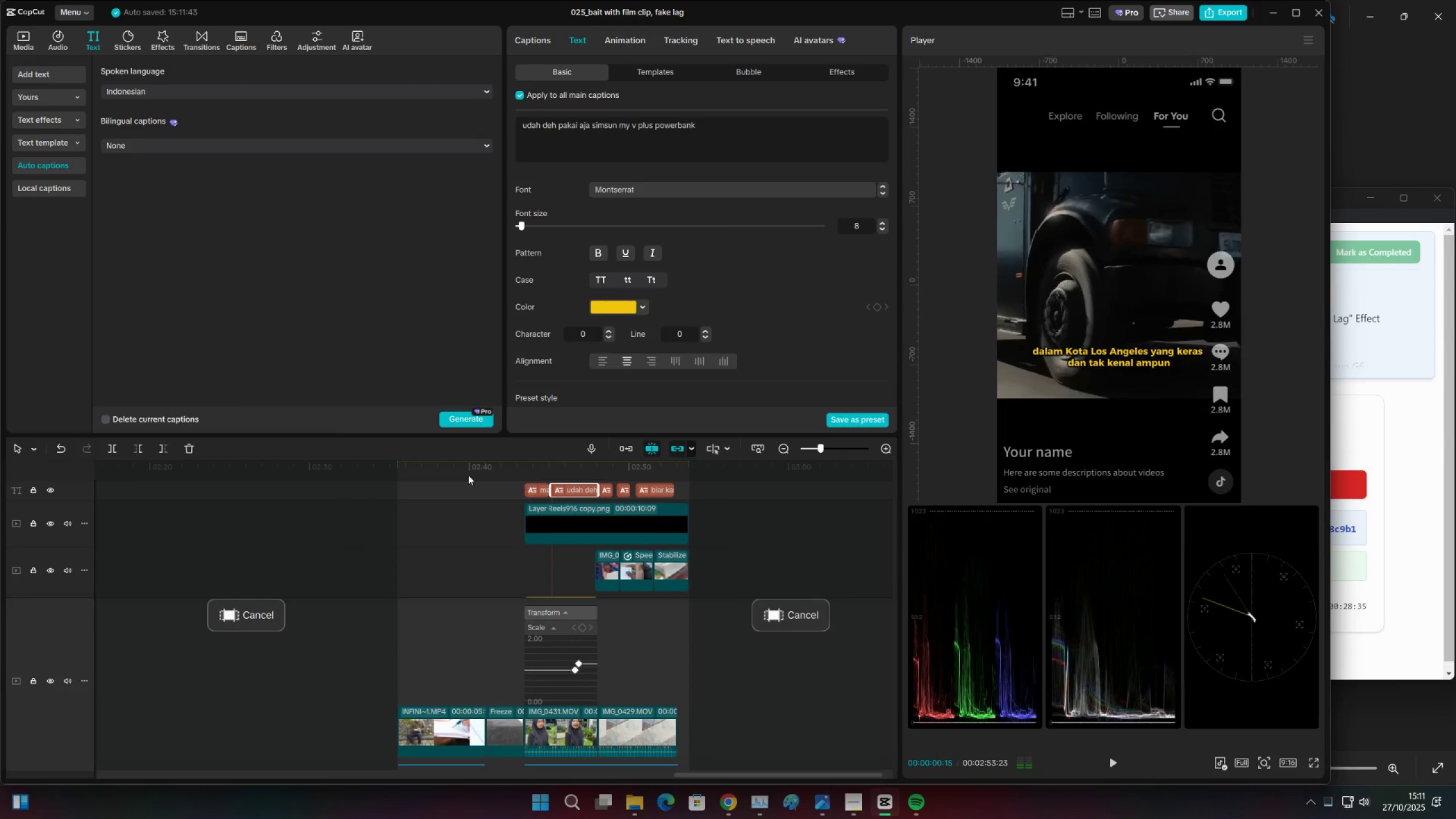 
left_click([460, 475])
 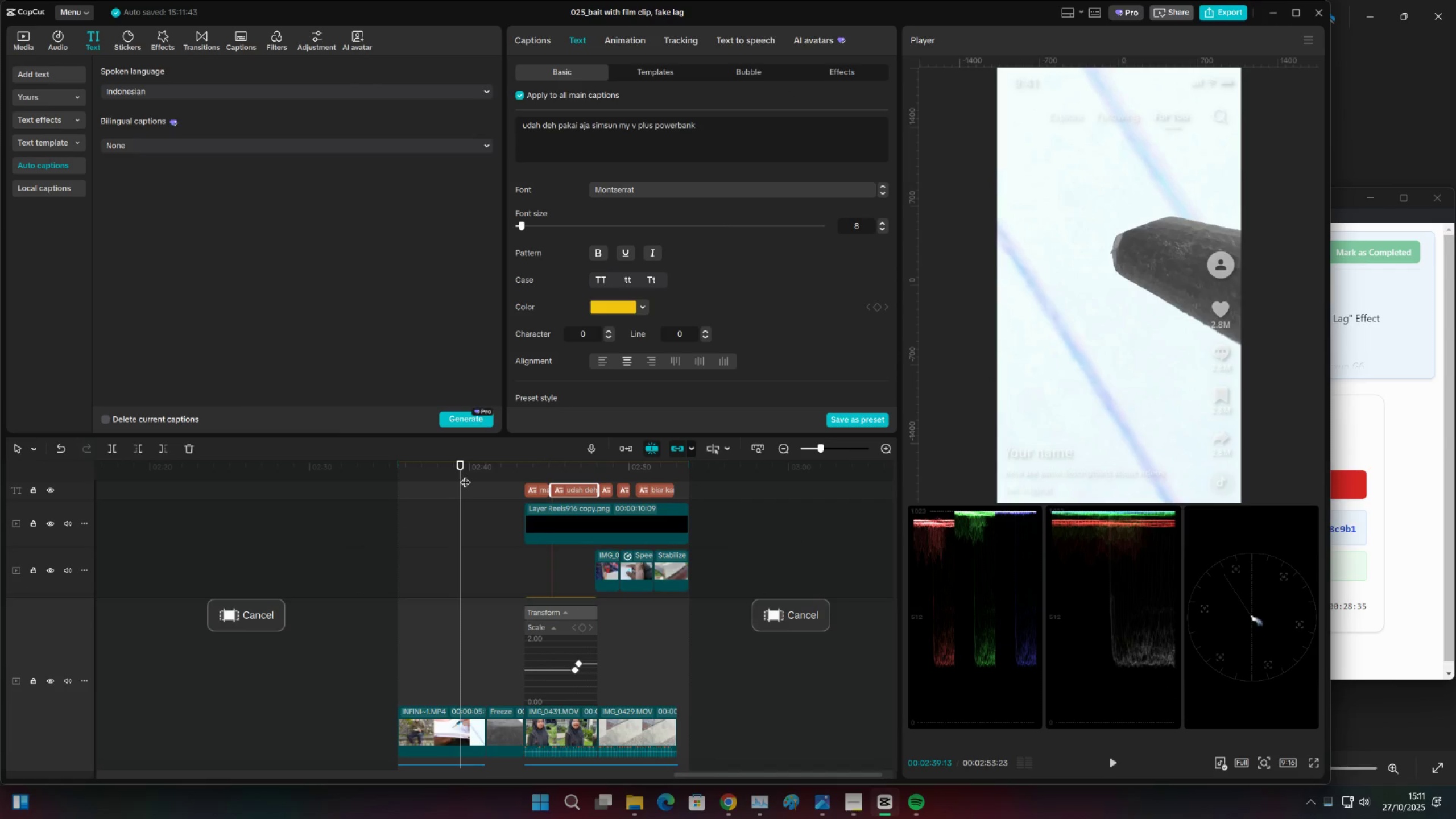 
key(Control+Z)
 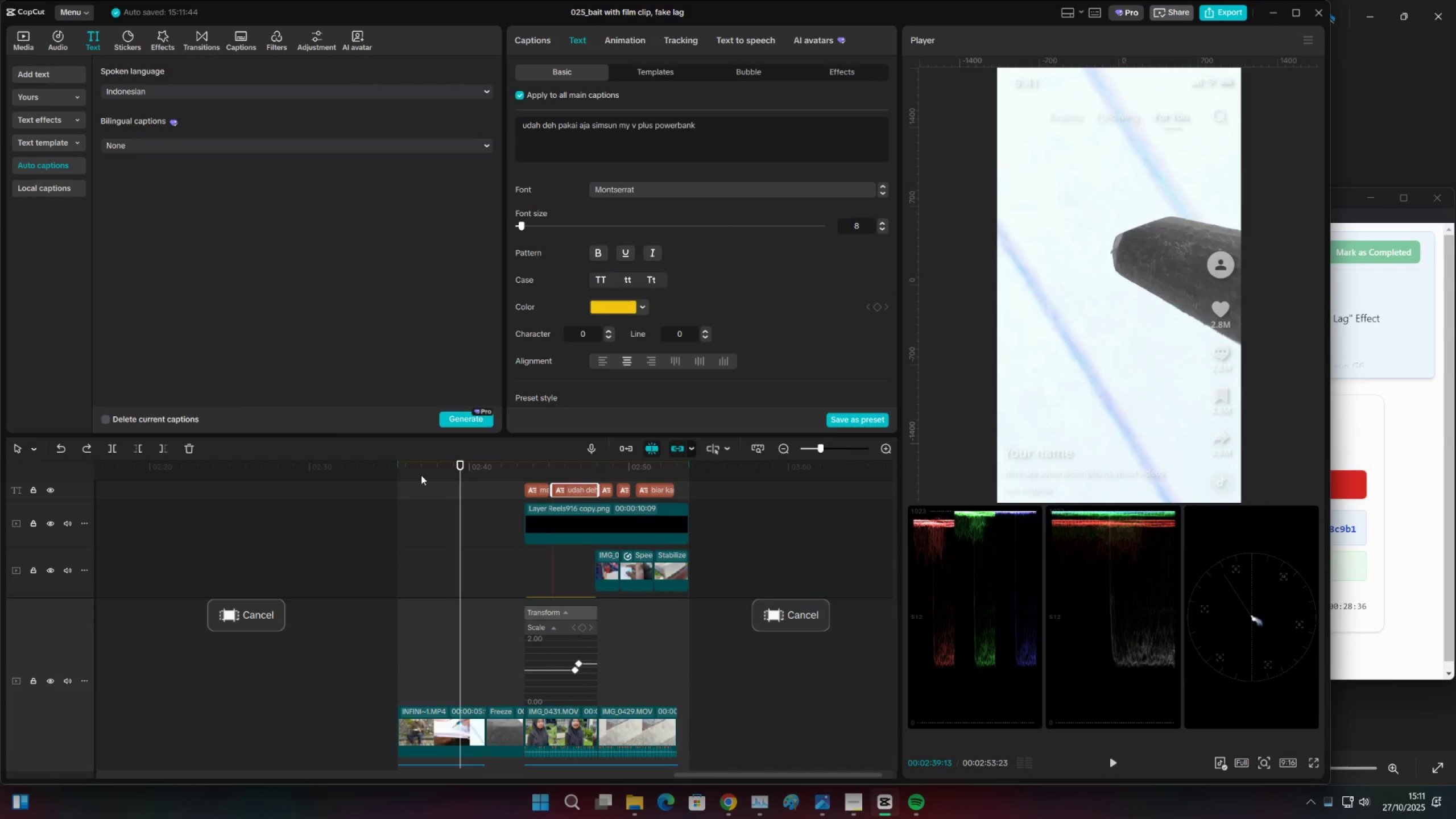 
left_click([421, 475])
 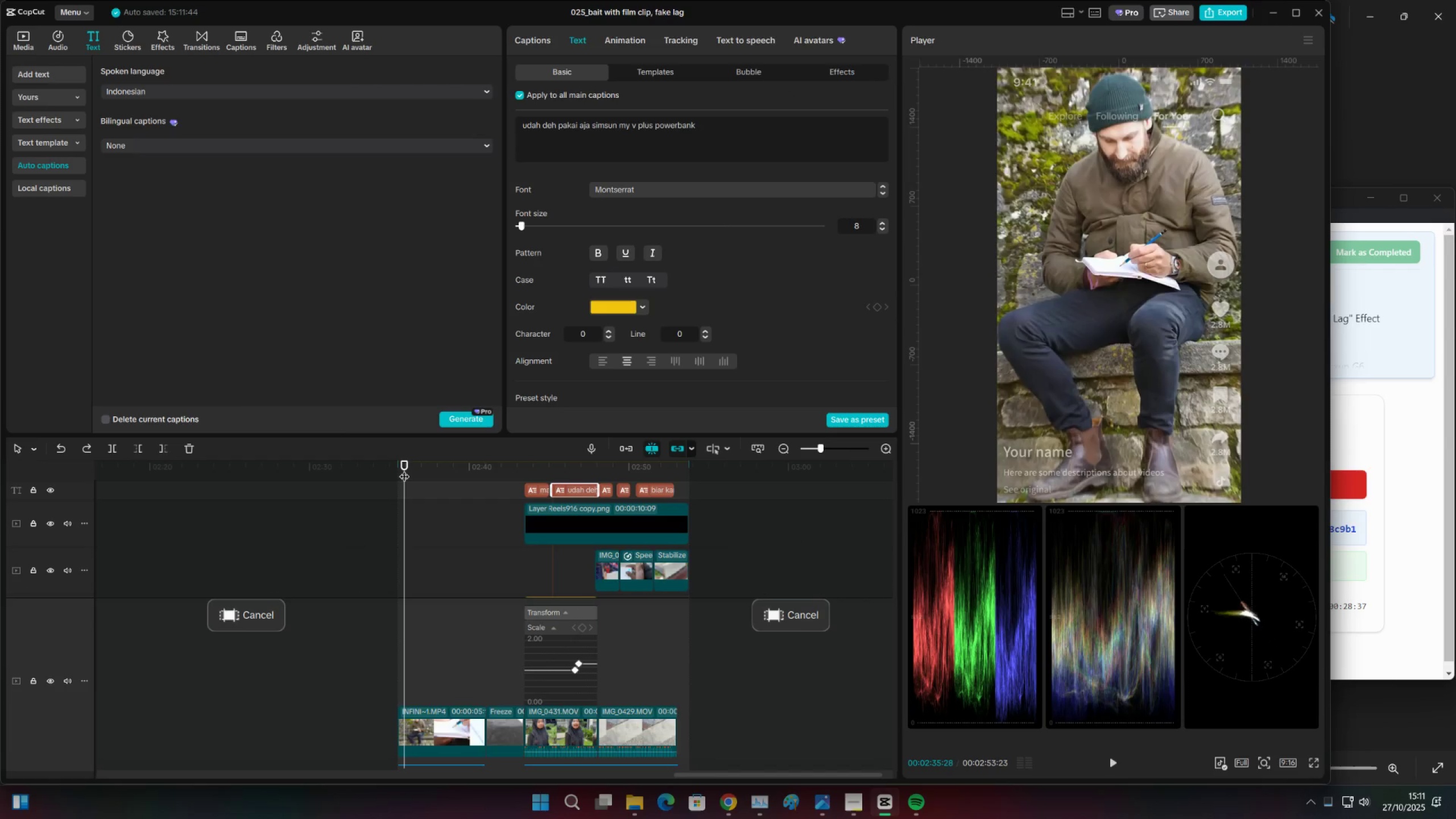 
left_click_drag(start_coordinate=[403, 469], to_coordinate=[396, 469])
 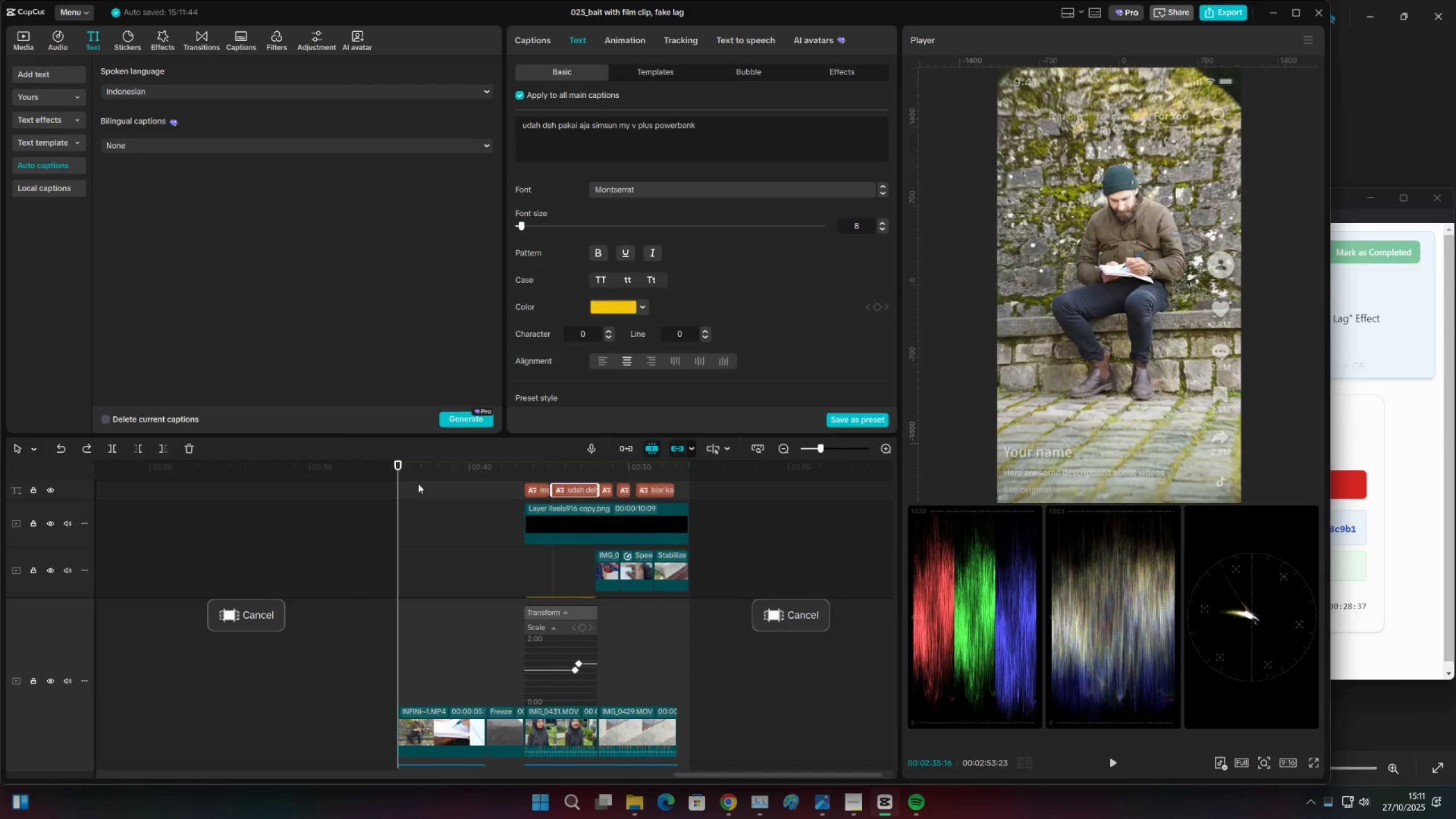 
key(Space)
 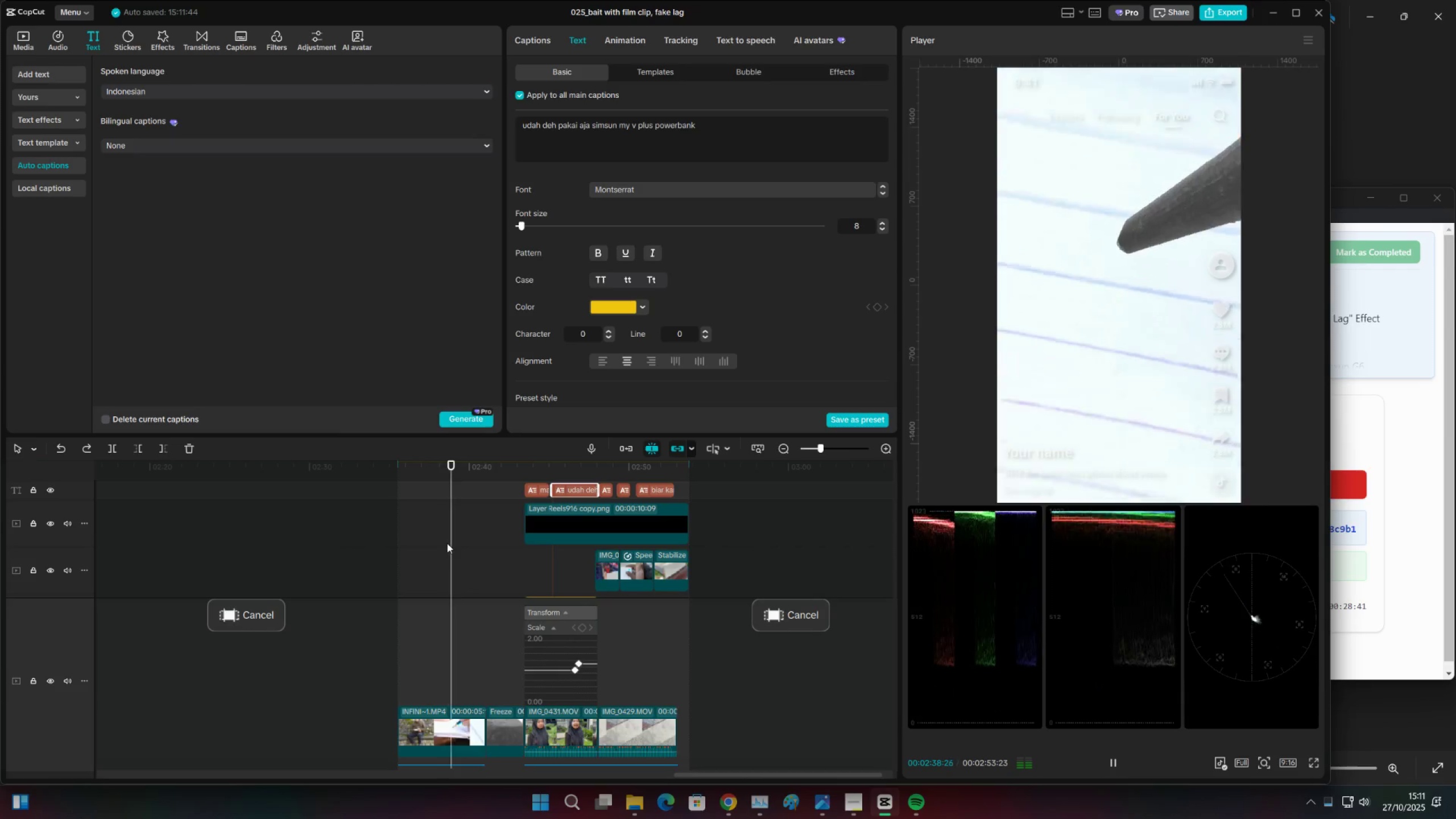 
scroll: coordinate [482, 592], scroll_direction: down, amount: 7.0
 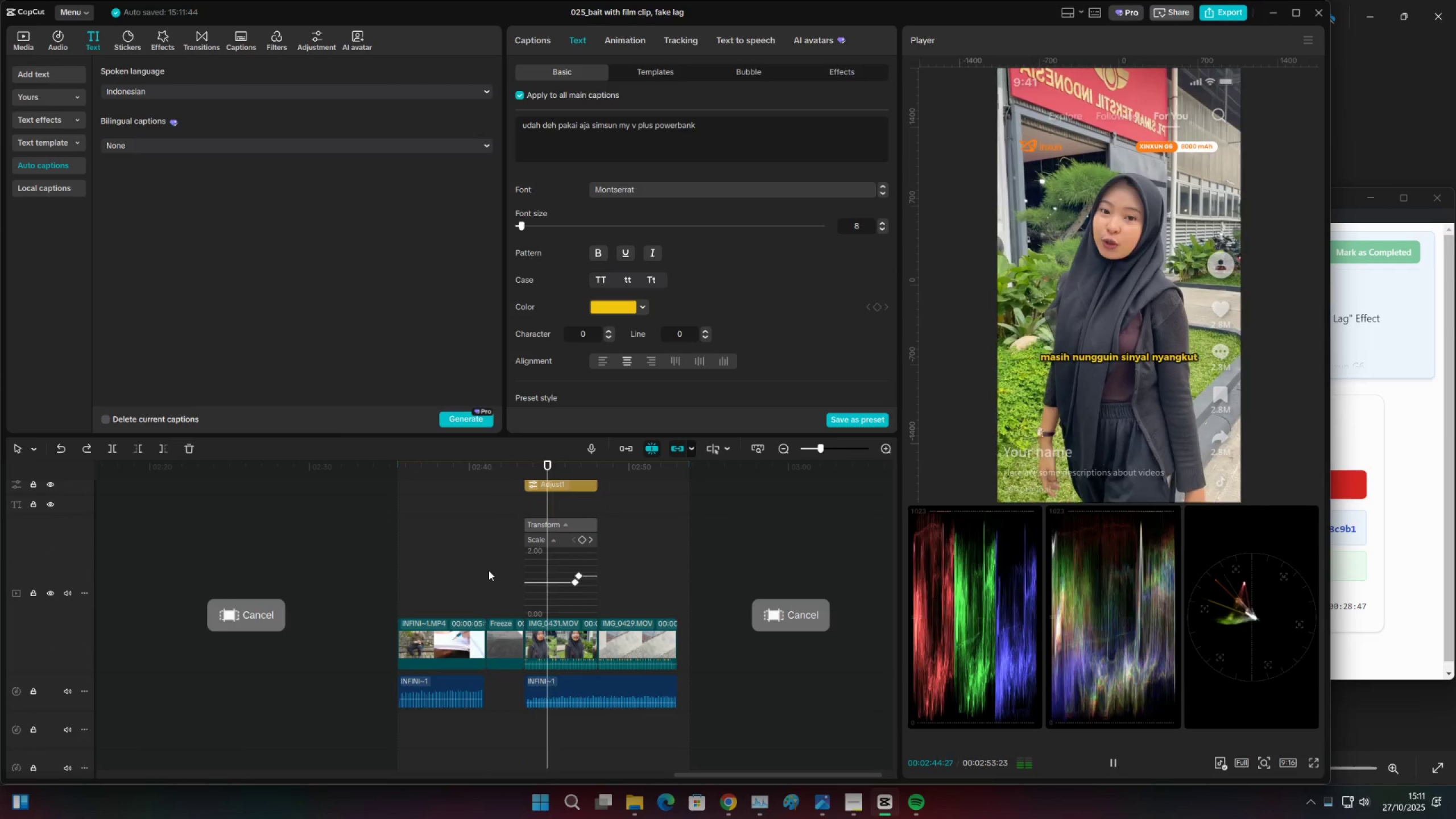 
wait(5.59)
 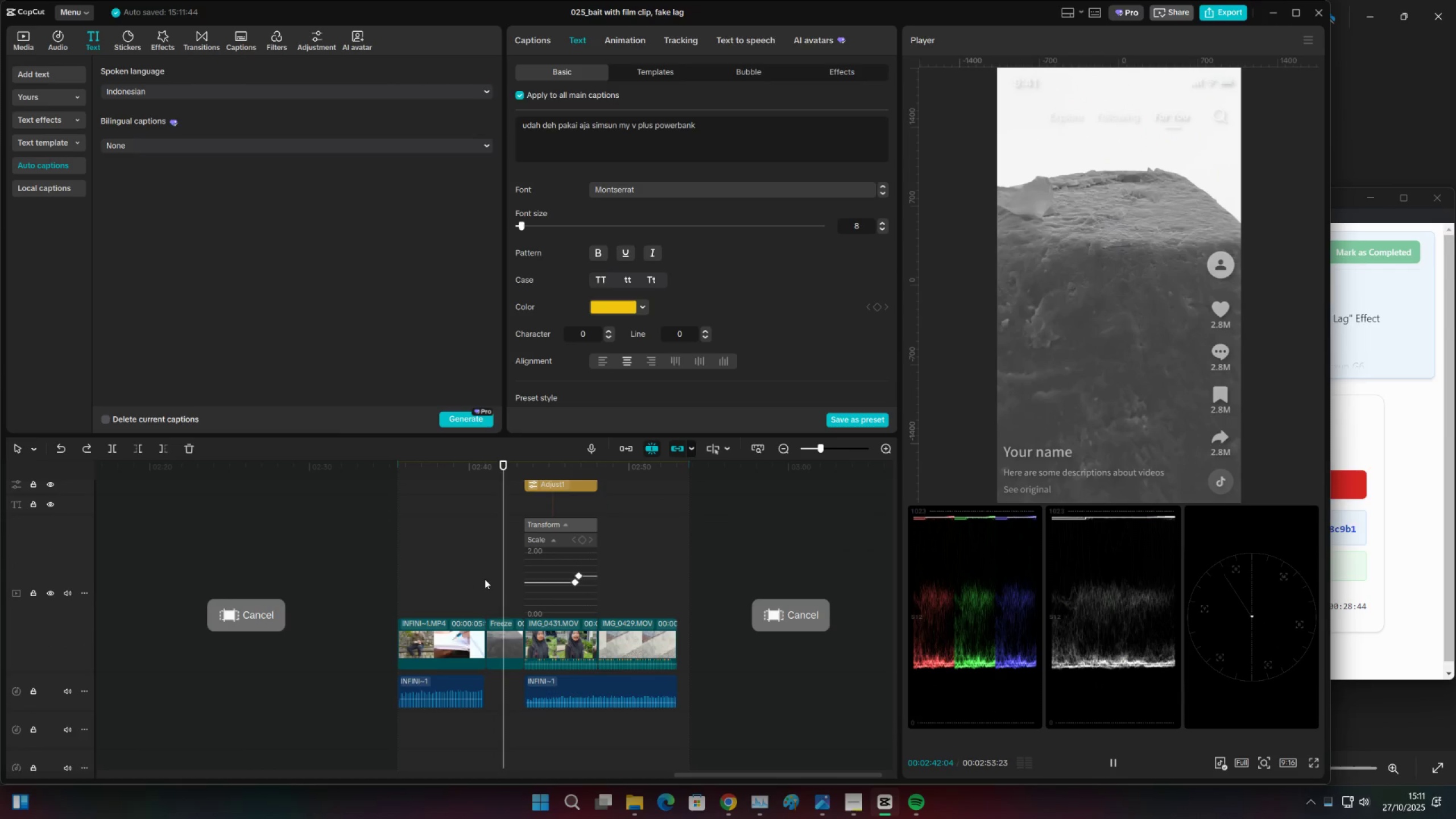 
scroll: coordinate [610, 592], scroll_direction: up, amount: 2.0
 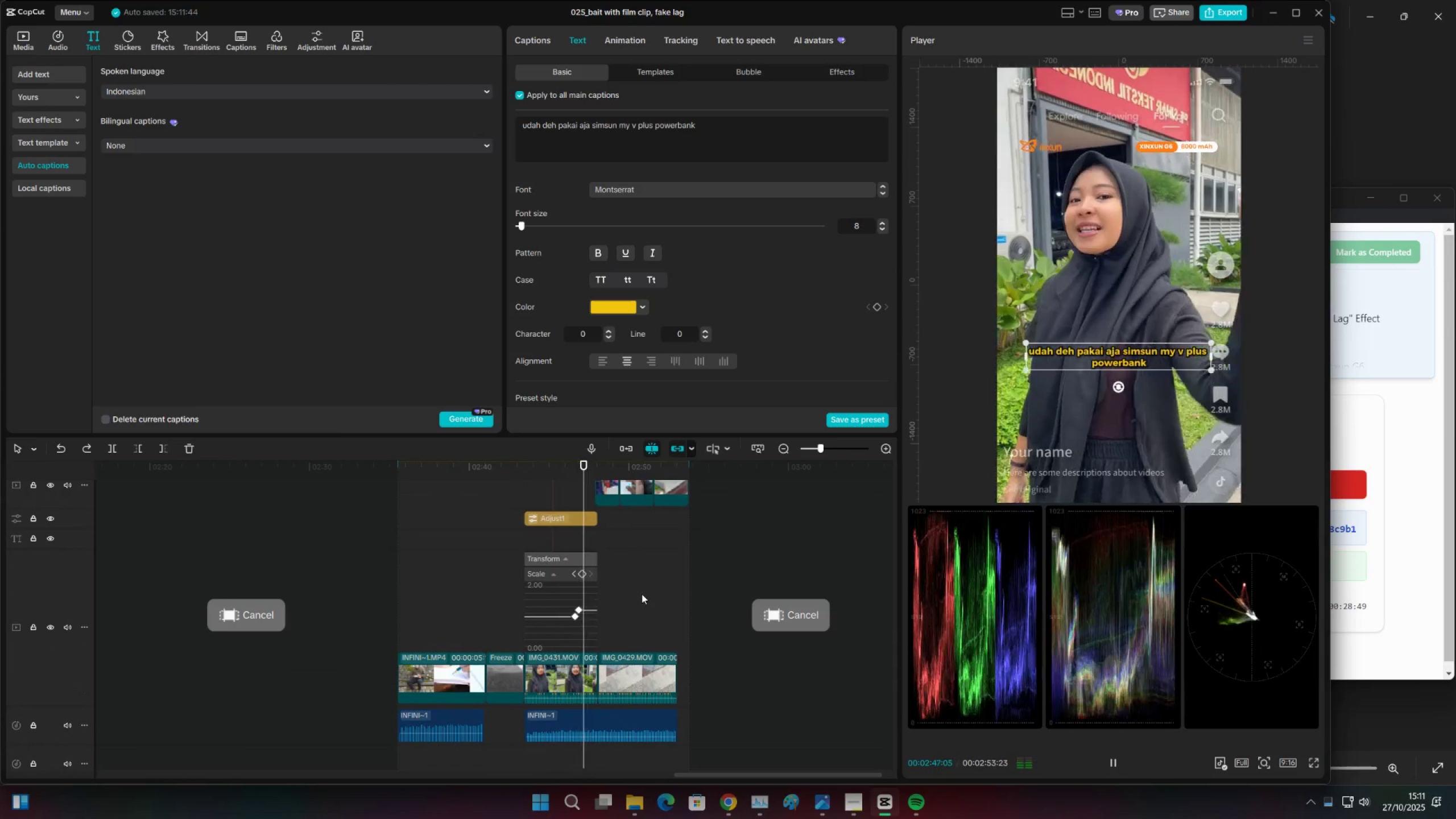 
key(Space)
 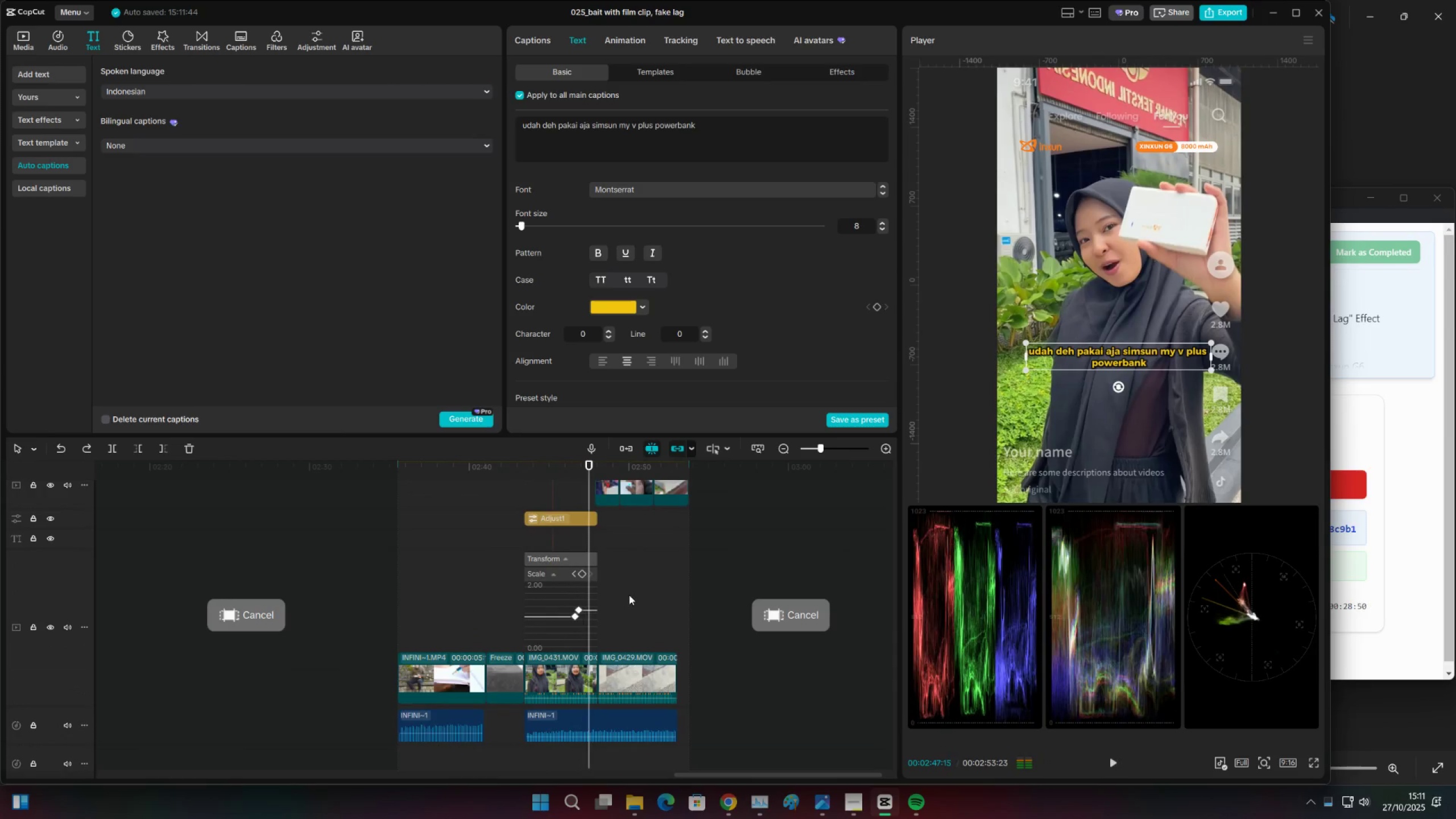 
scroll: coordinate [606, 580], scroll_direction: up, amount: 8.0
 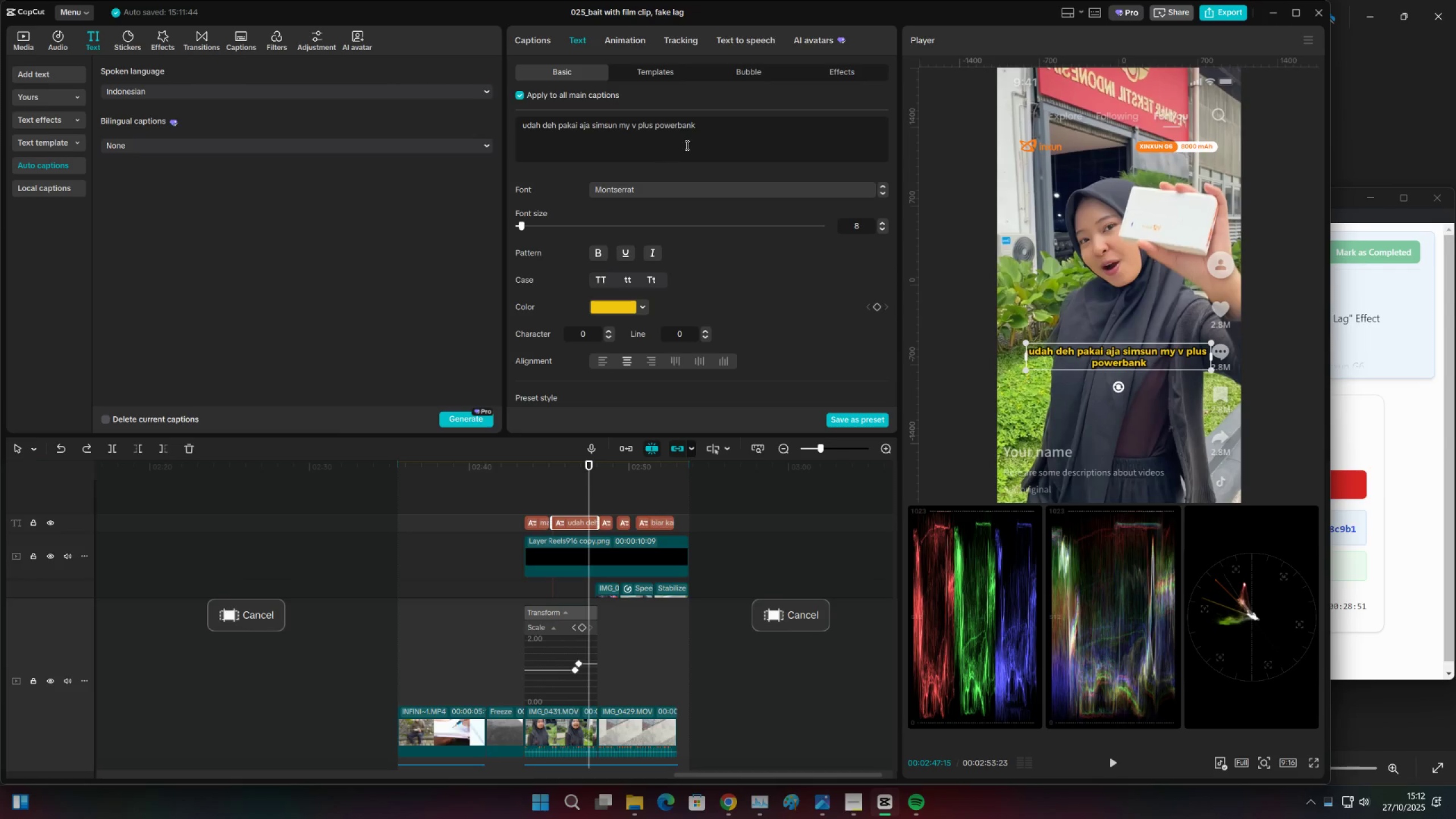 
left_click_drag(start_coordinate=[711, 125], to_coordinate=[614, 125])
 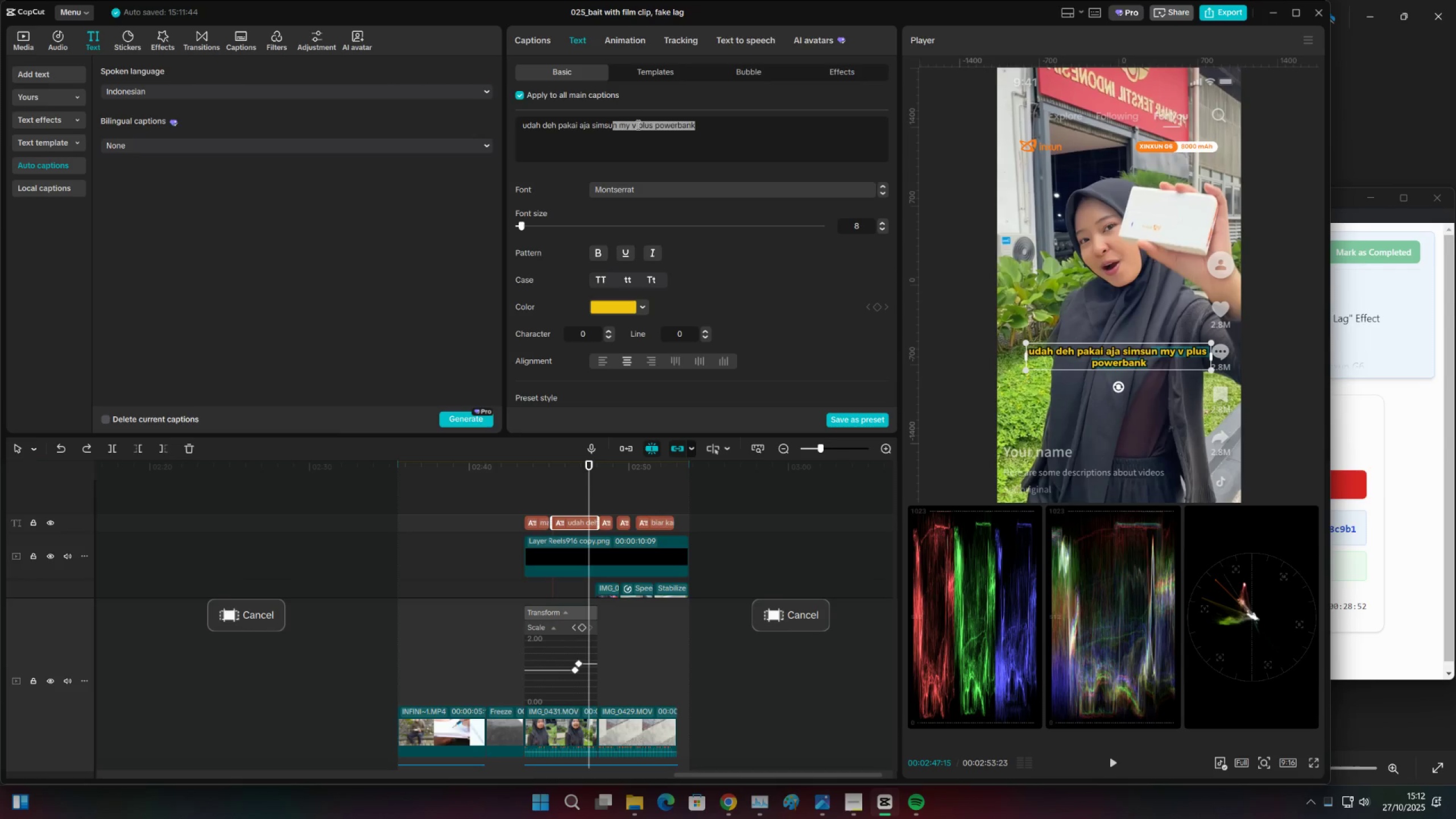 
left_click([639, 125])
 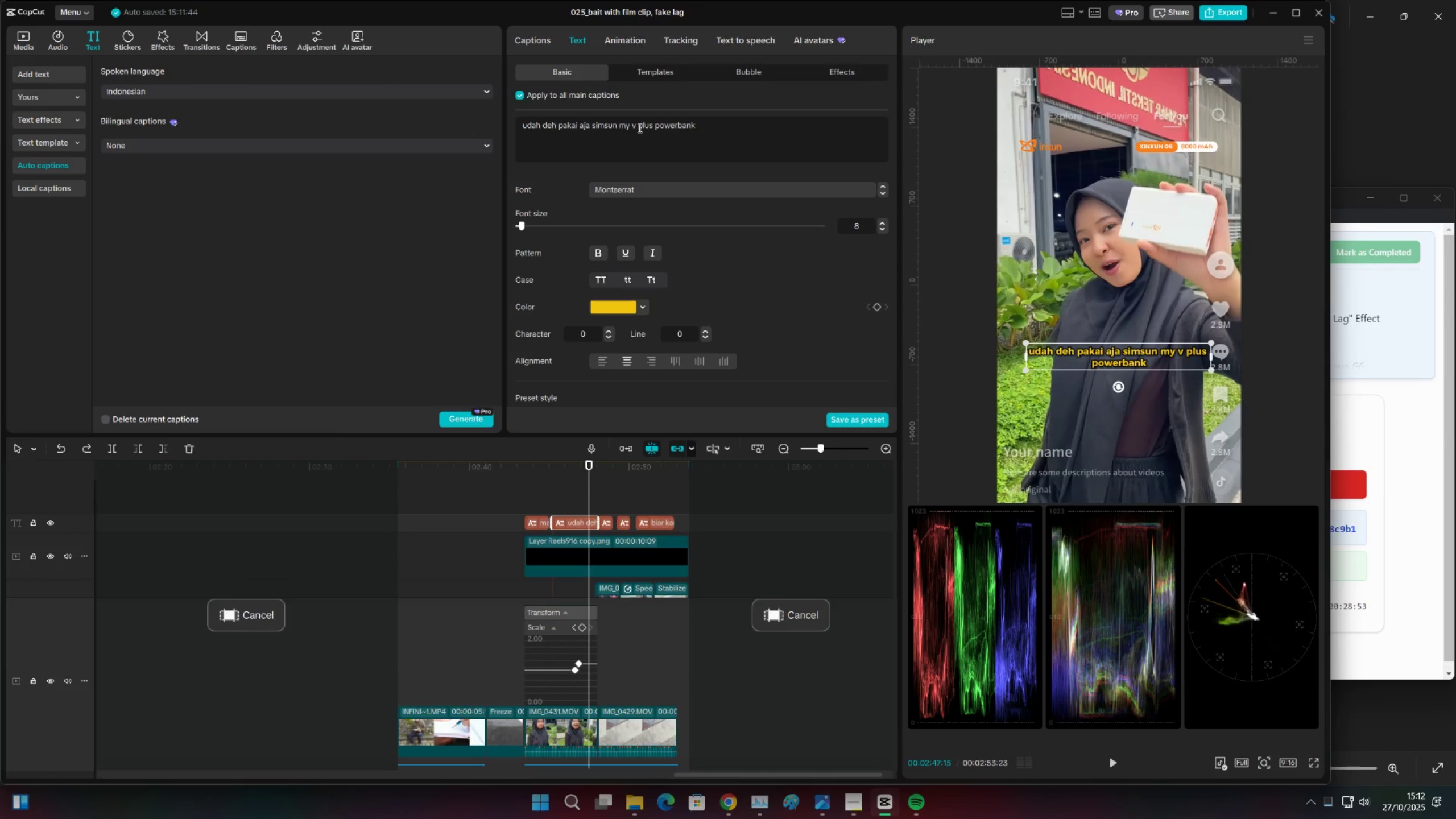 
left_click_drag(start_coordinate=[637, 127], to_coordinate=[593, 129])
 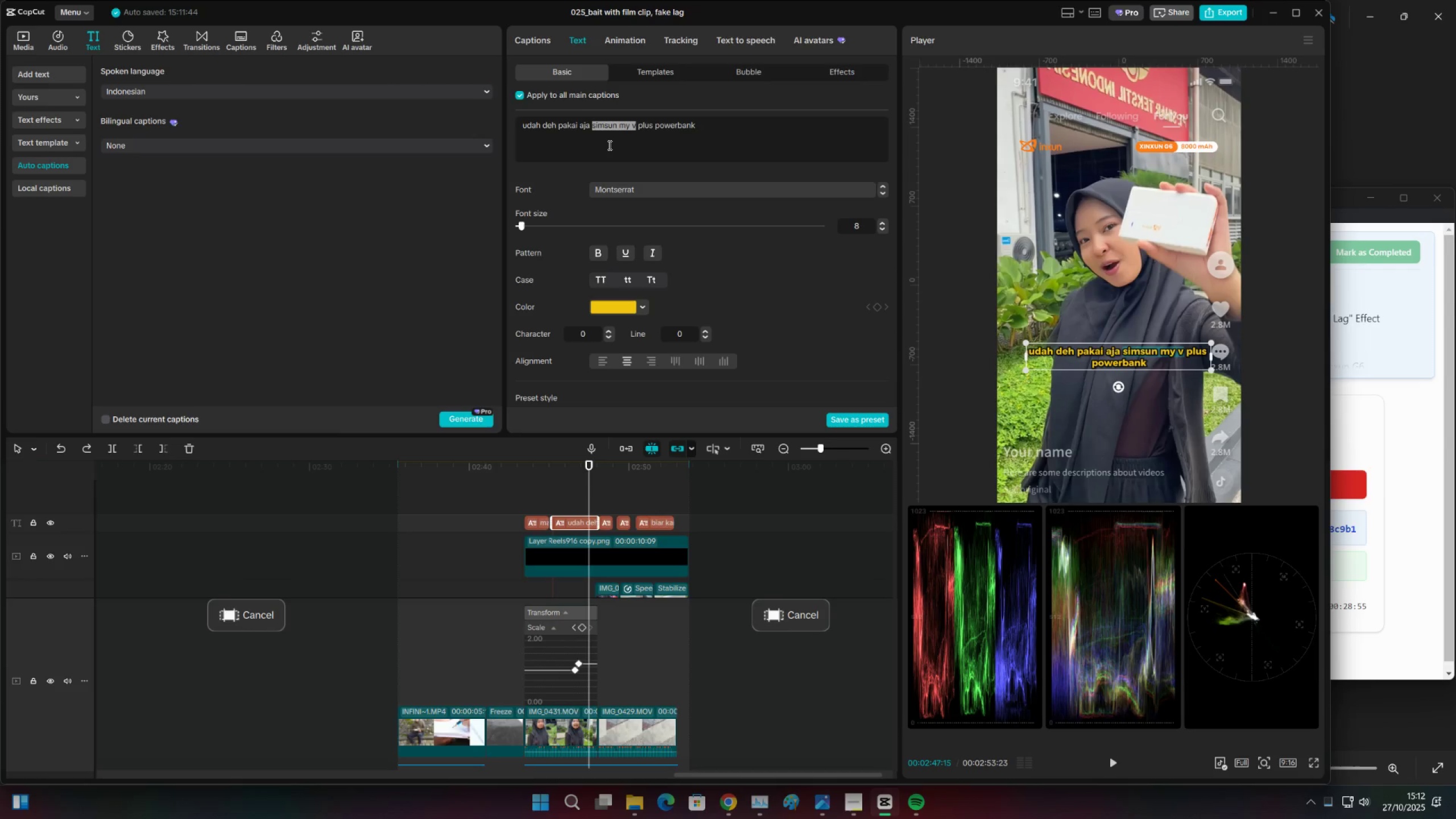 
type(Xinmx)
key(Backspace)
key(Backspace)
type(xun m)
key(Backspace)
type(MifI)
key(Backspace)
key(Backspace)
type(f)
key(Backspace)
type(Fi)
 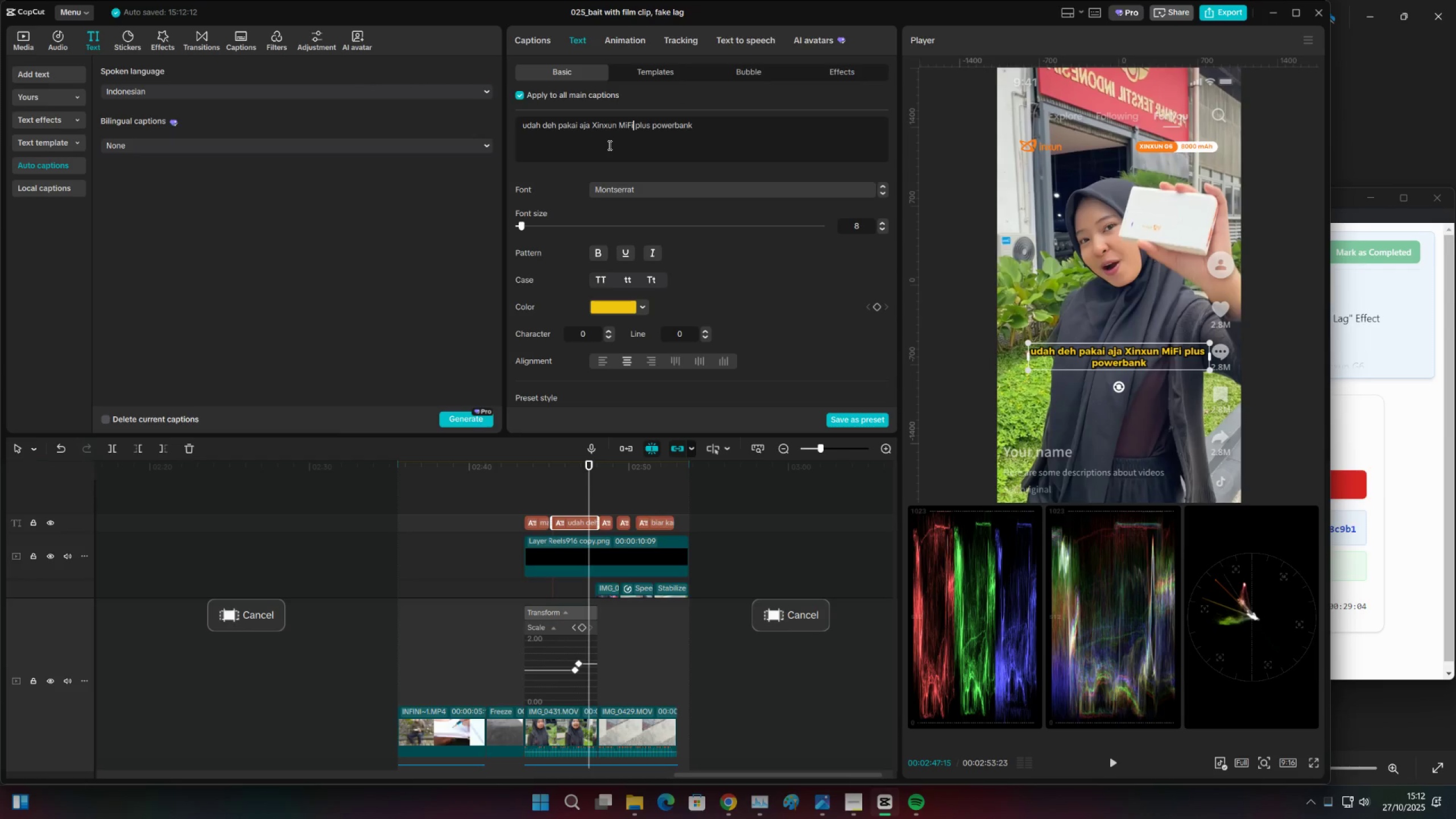 
key(ArrowRight)
 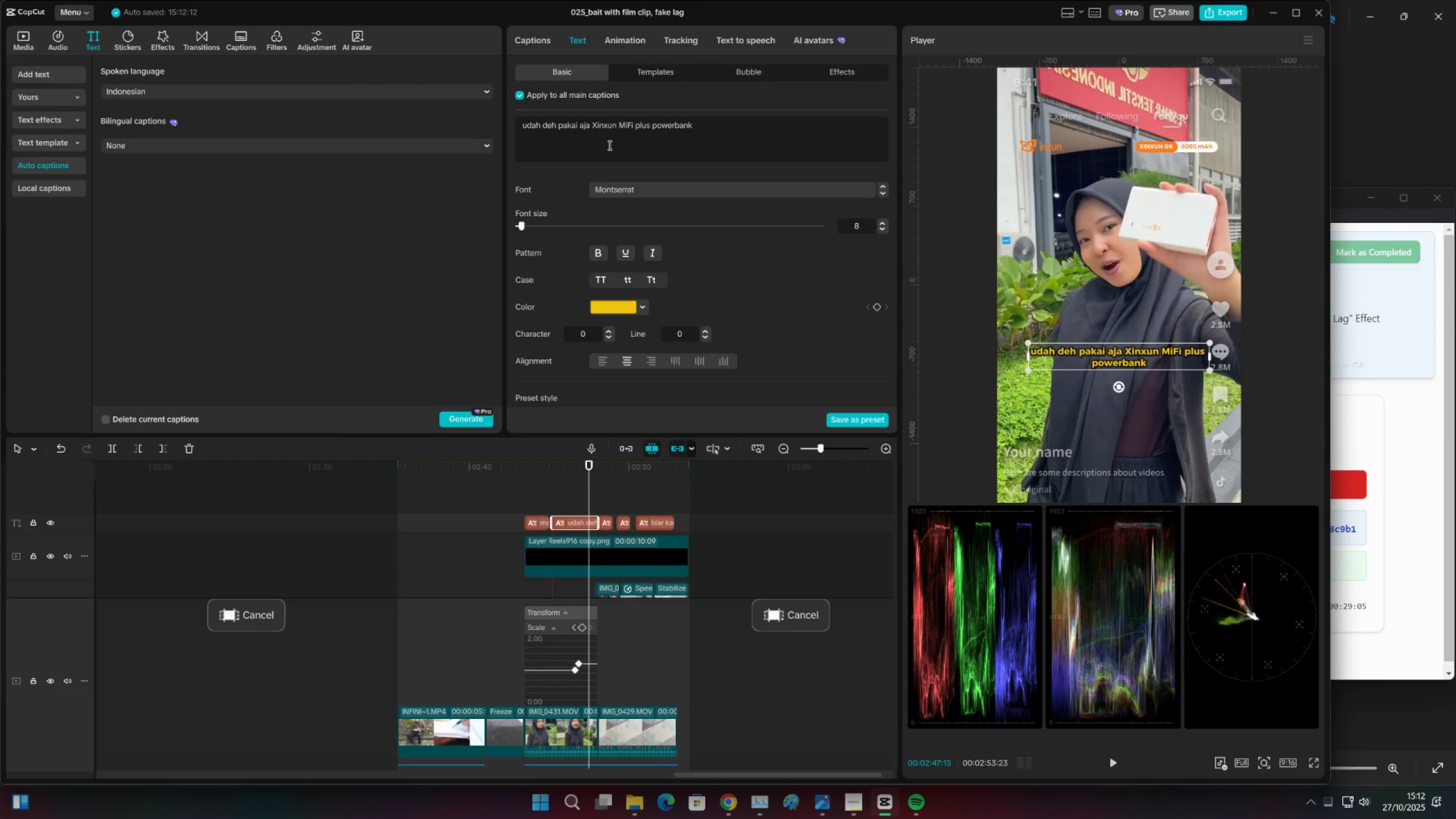 
key(ArrowRight)
 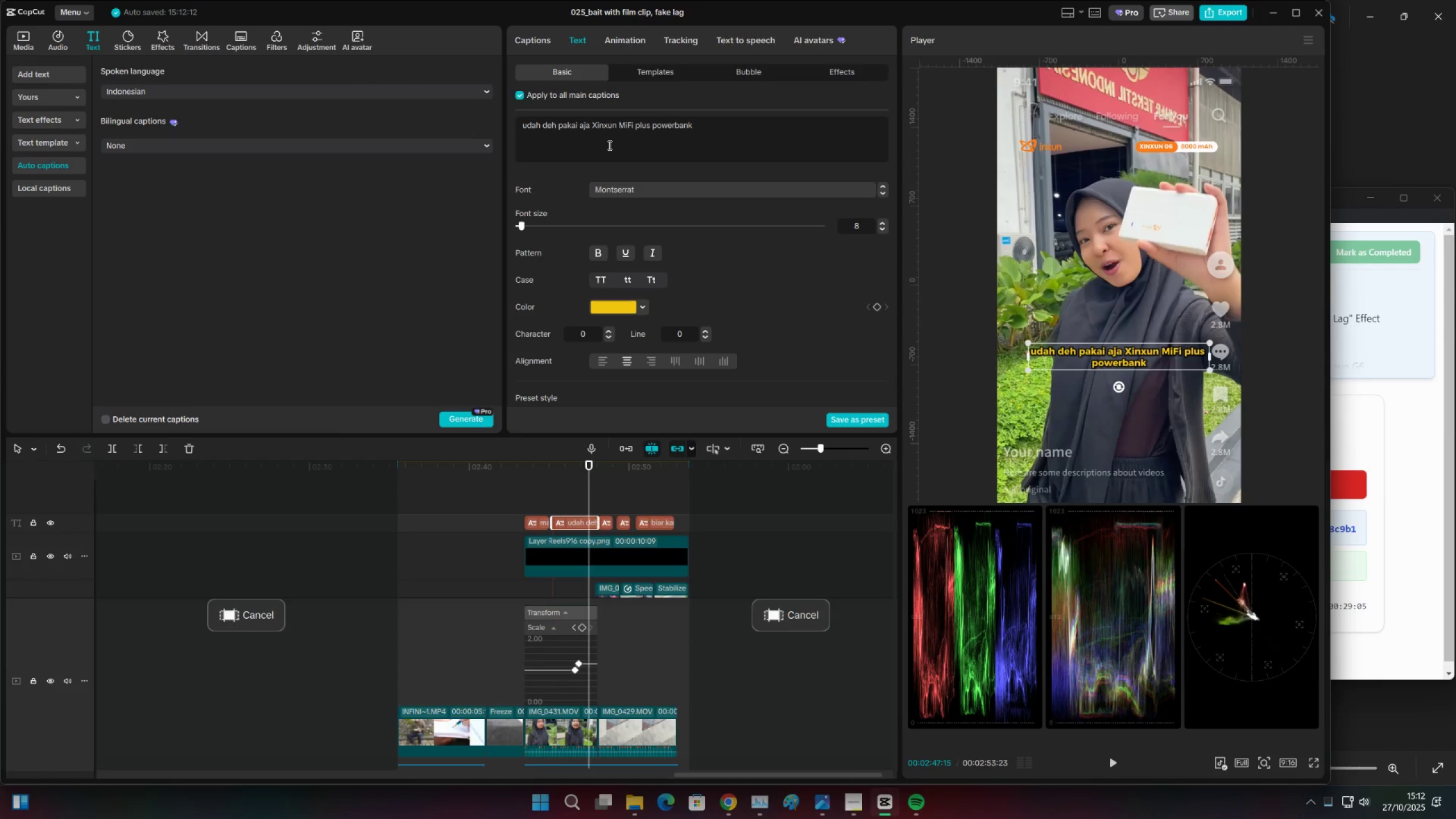 
key(ArrowRight)
 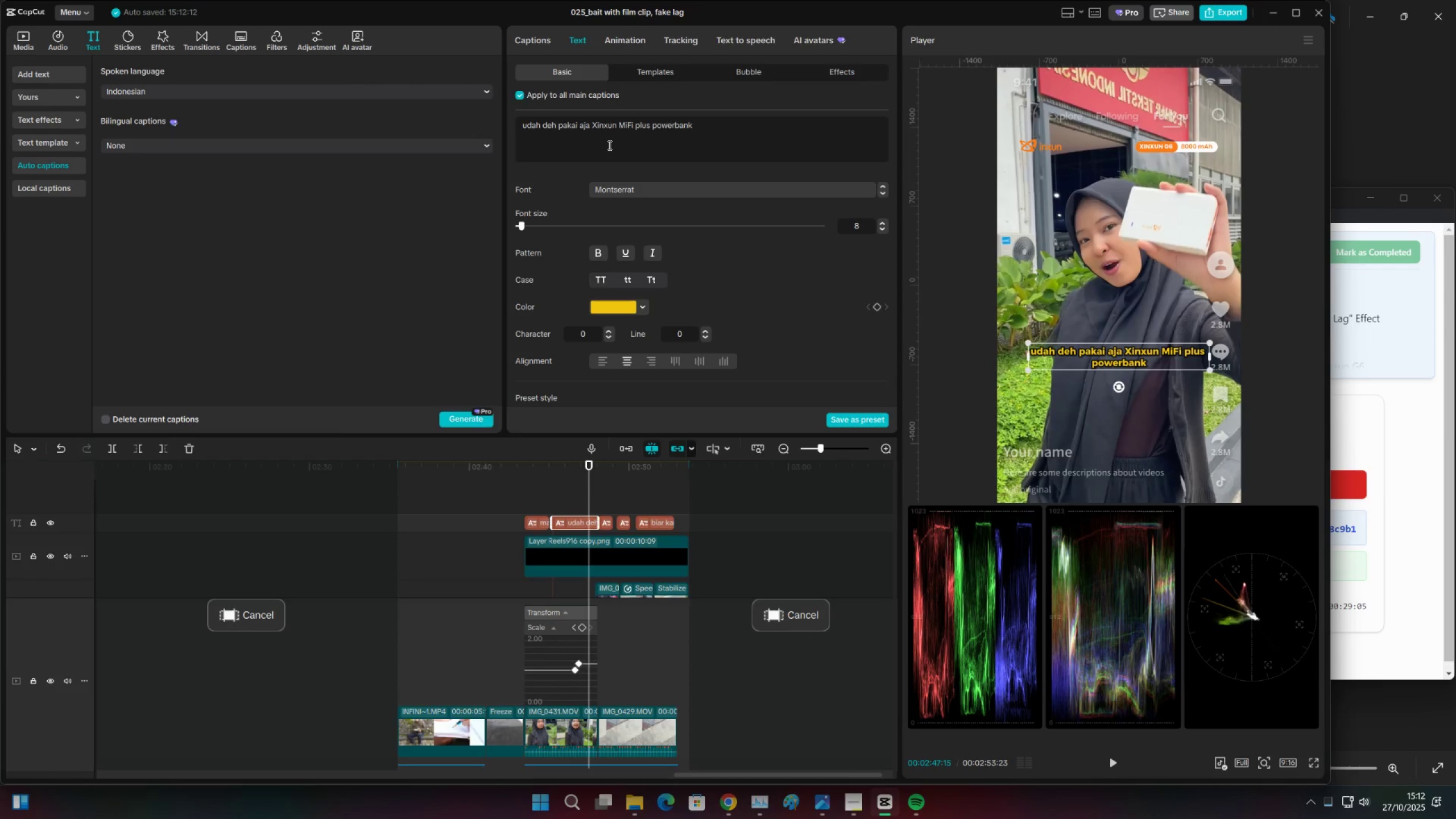 
key(ArrowRight)
 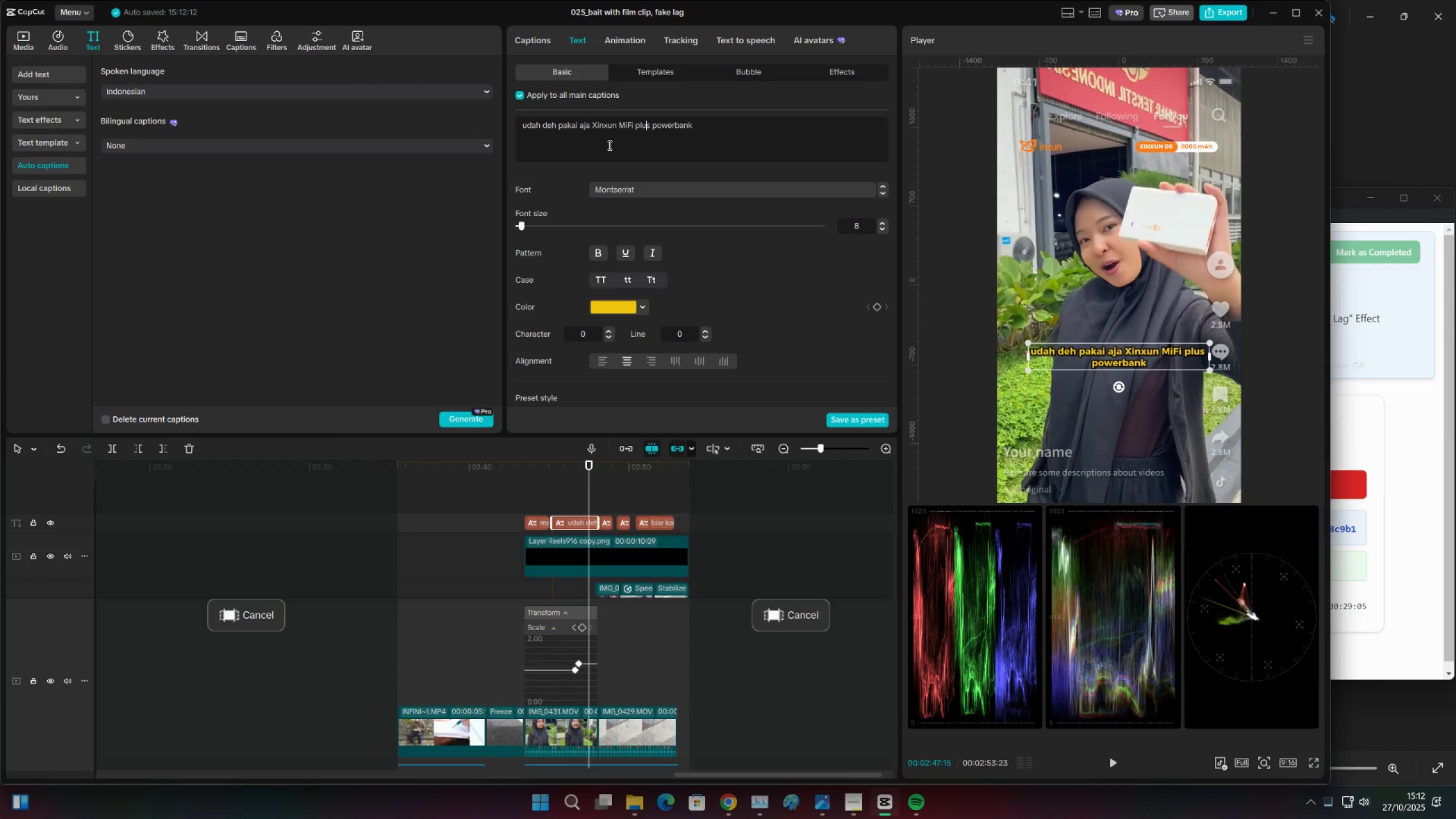 
key(ArrowRight)
 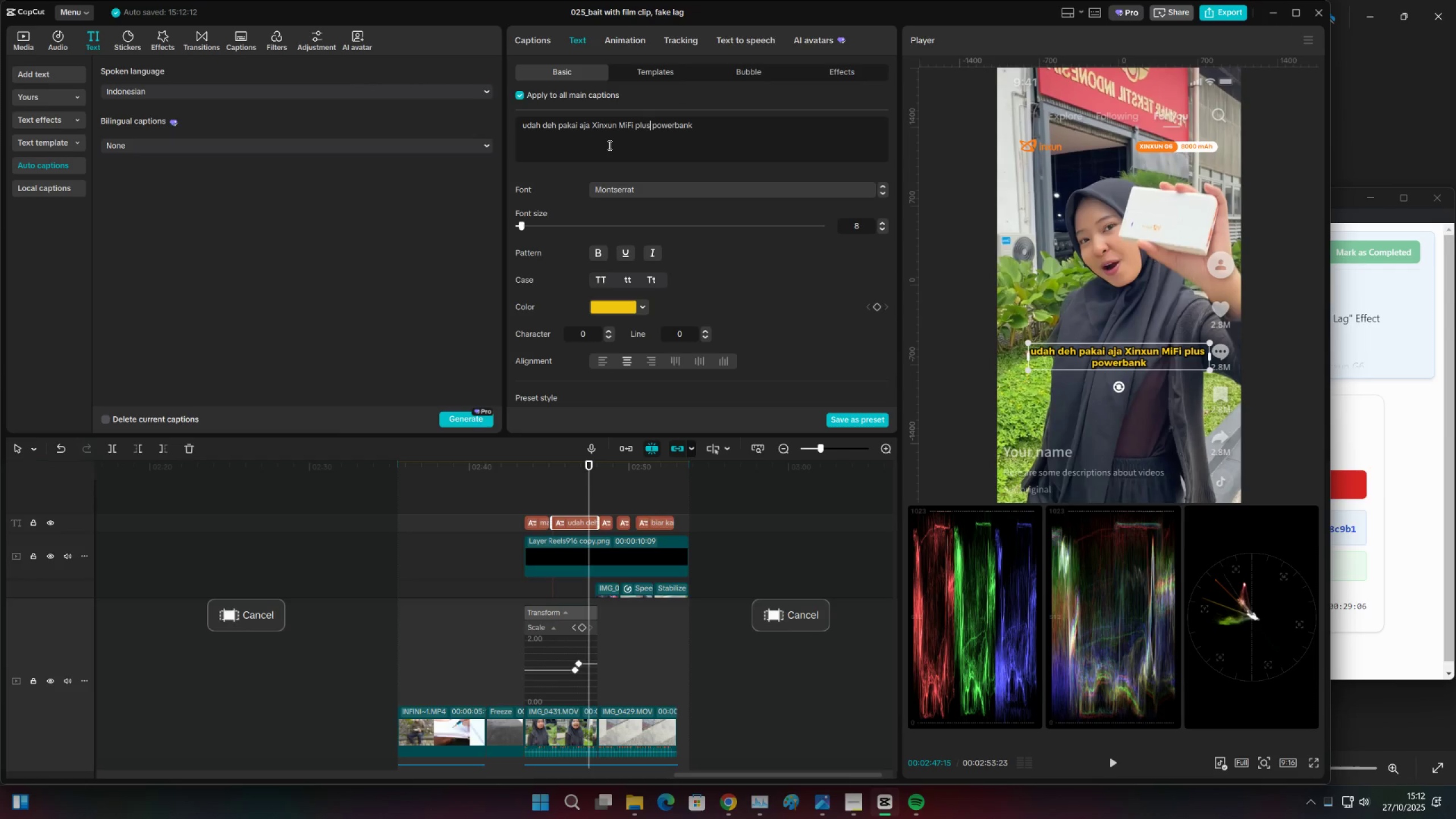 
key(ArrowRight)
 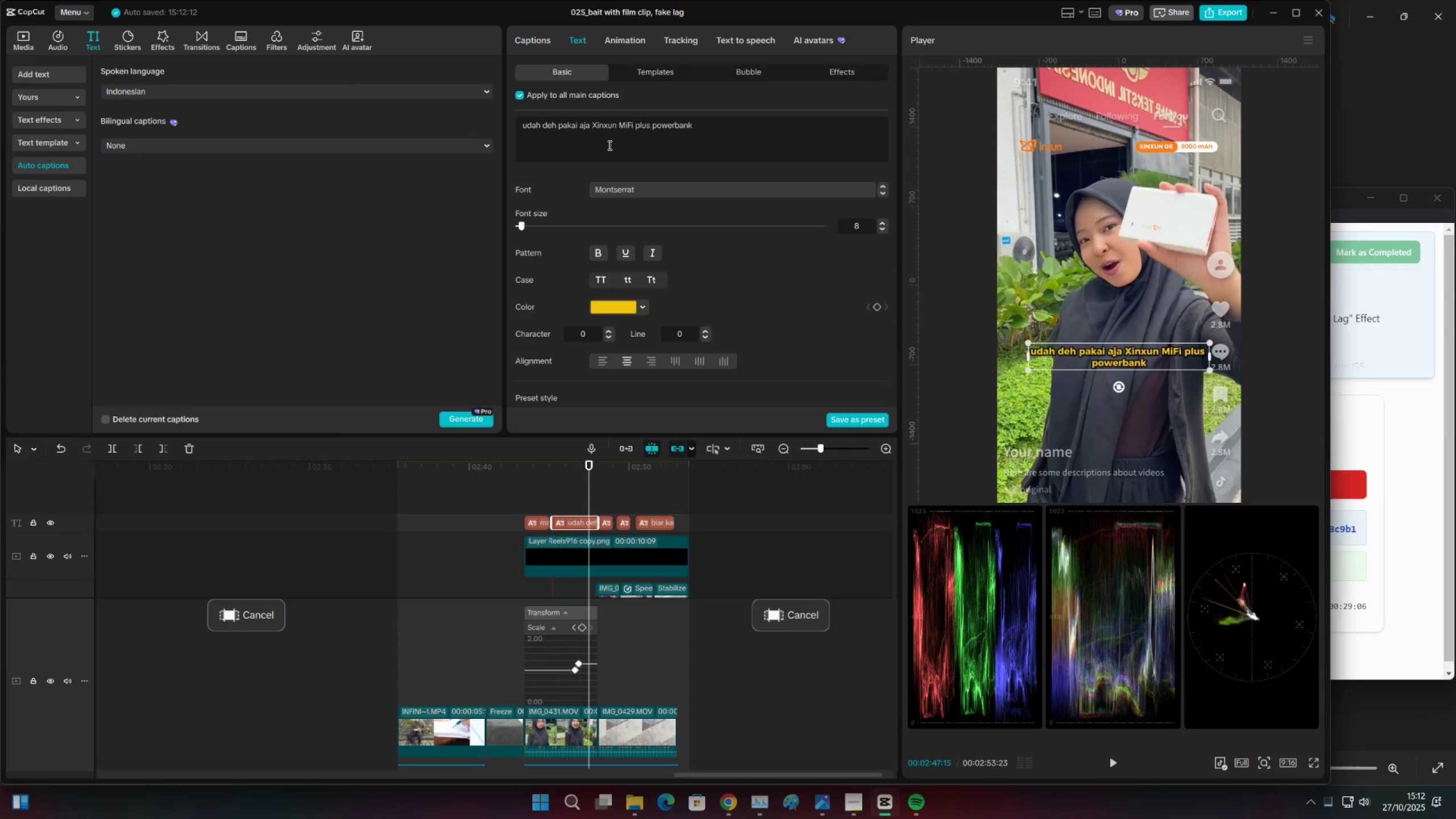 
key(ArrowRight)
 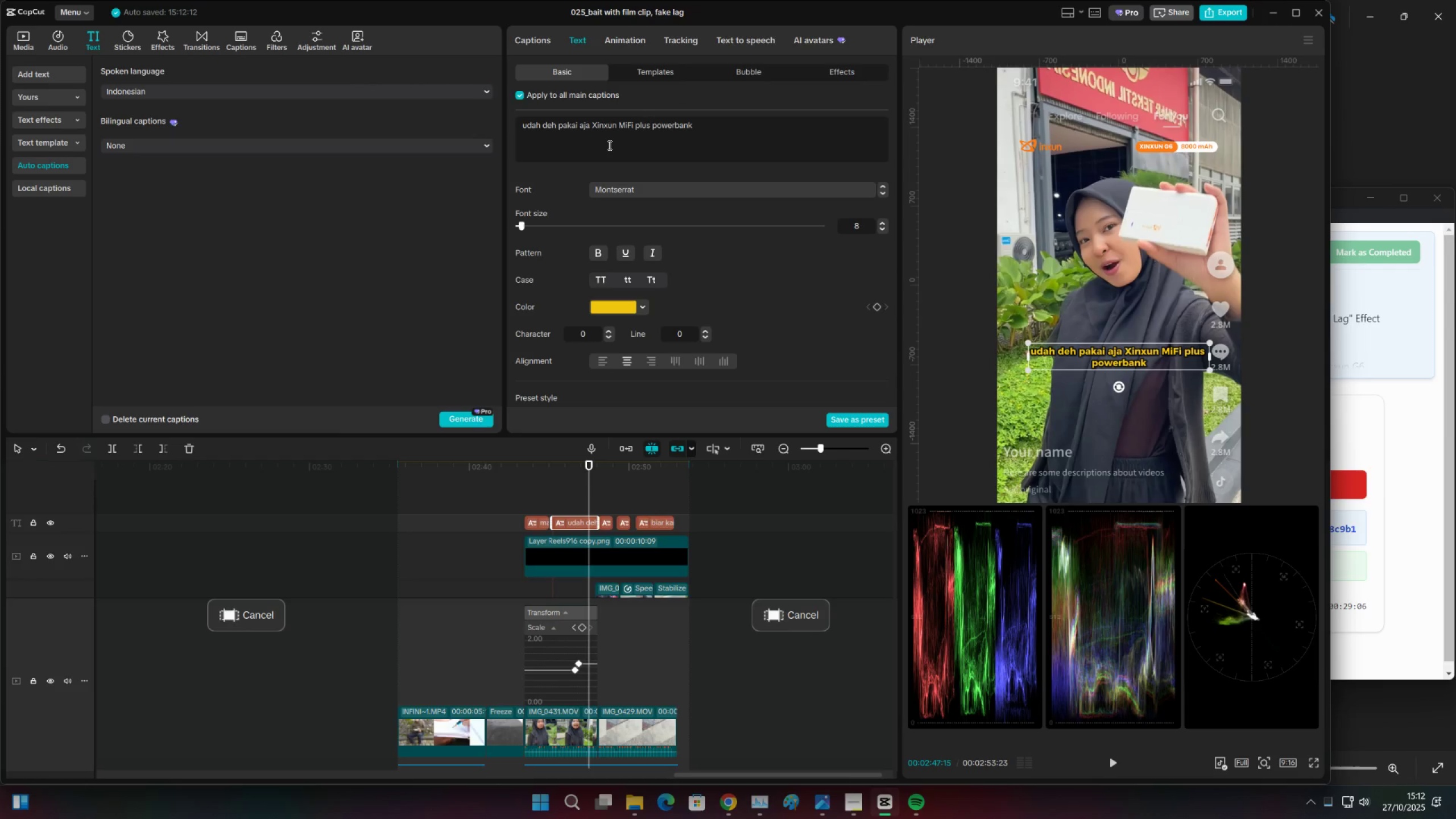 
key(Backspace)
 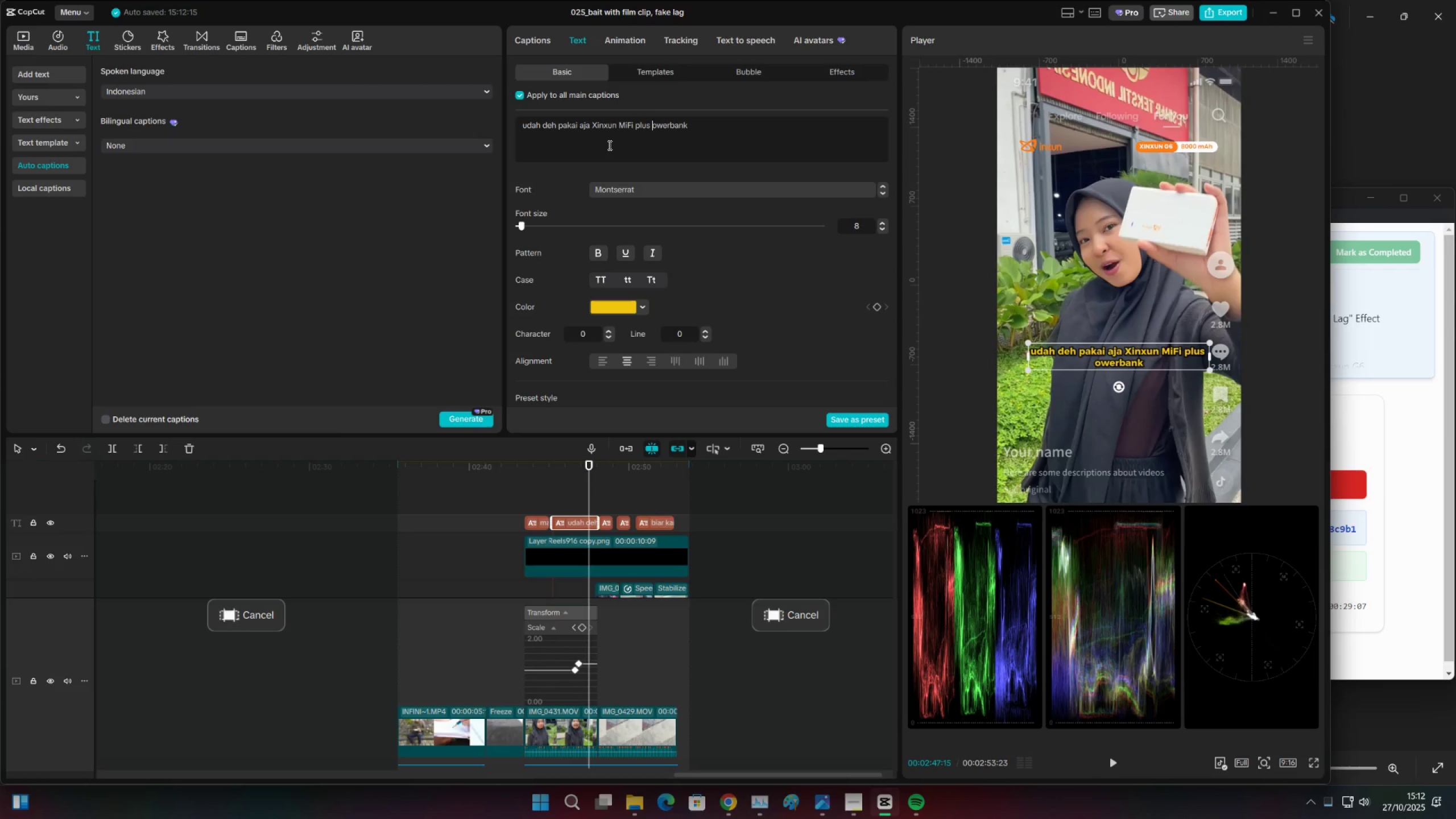 
key(CapsLock)
 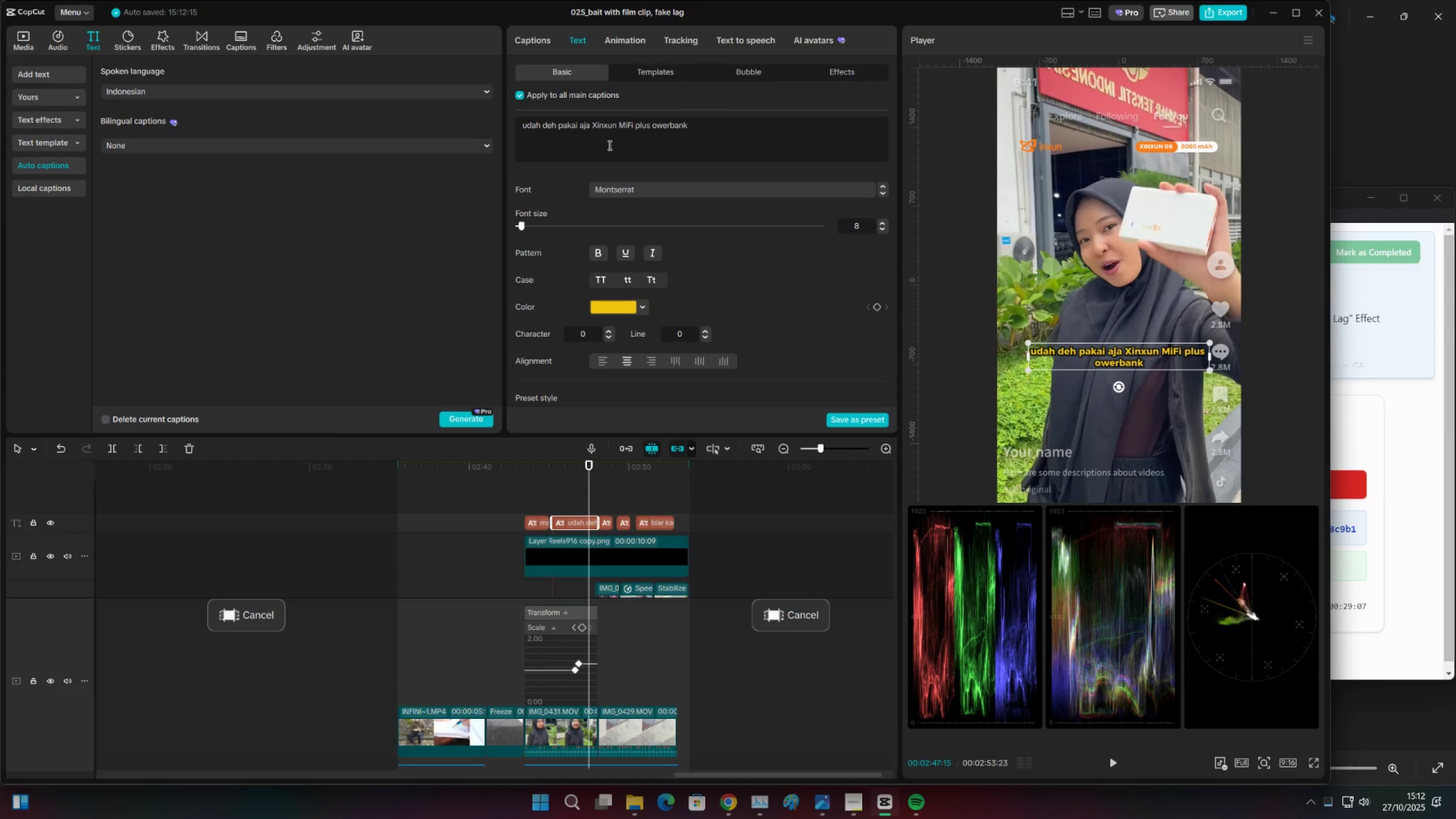 
key(P)
 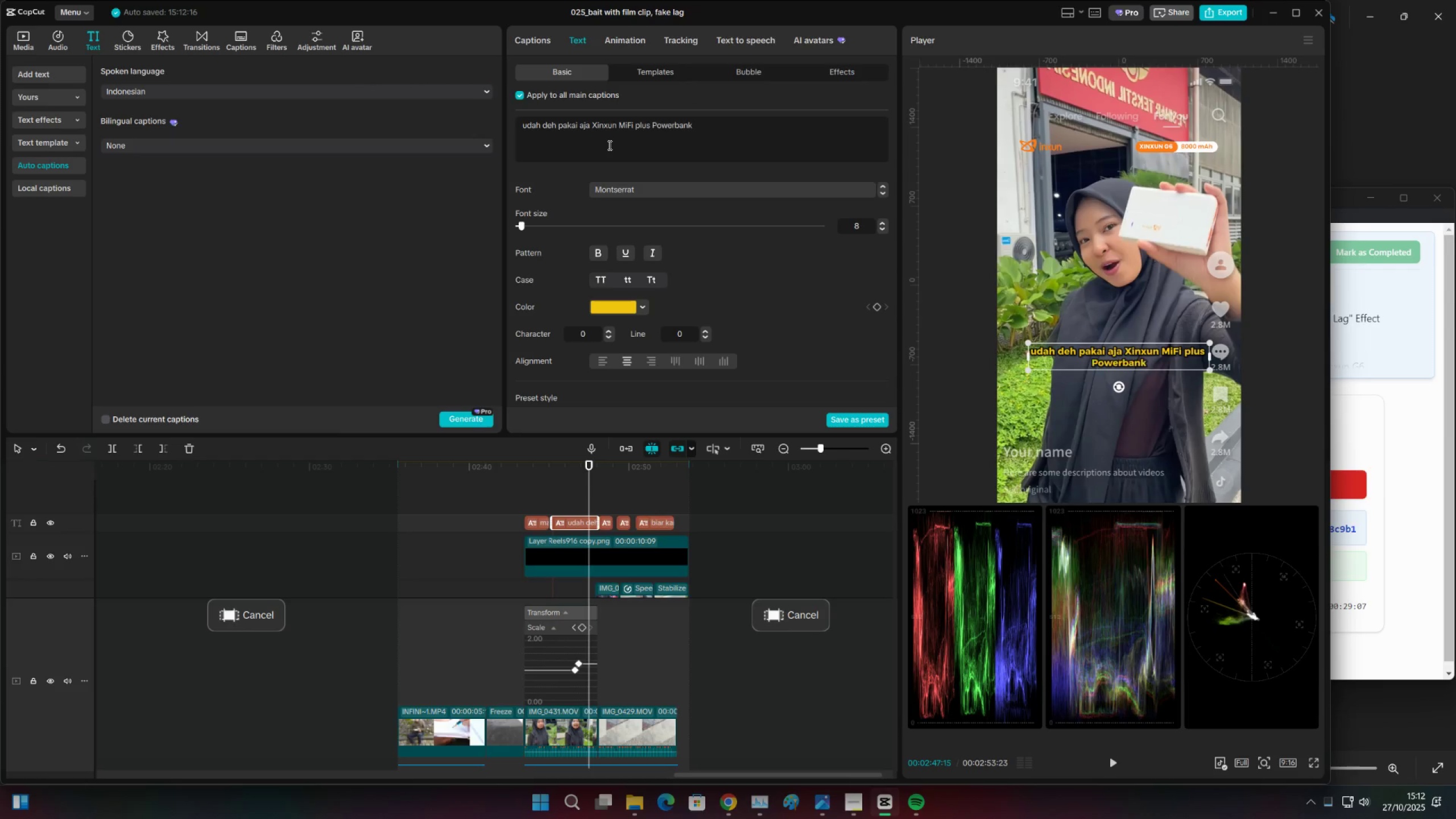 
key(CapsLock)
 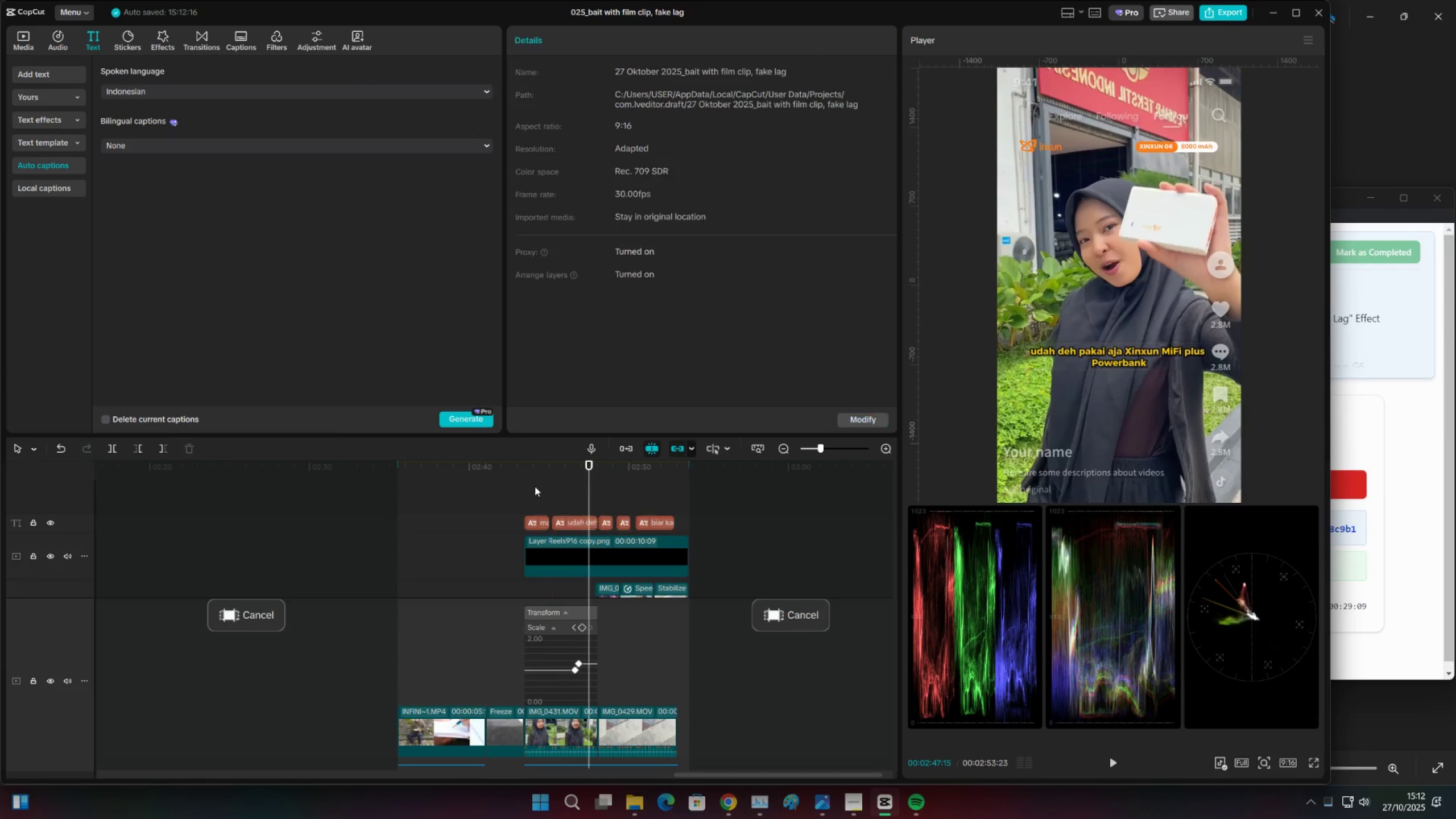 
left_click([516, 493])
 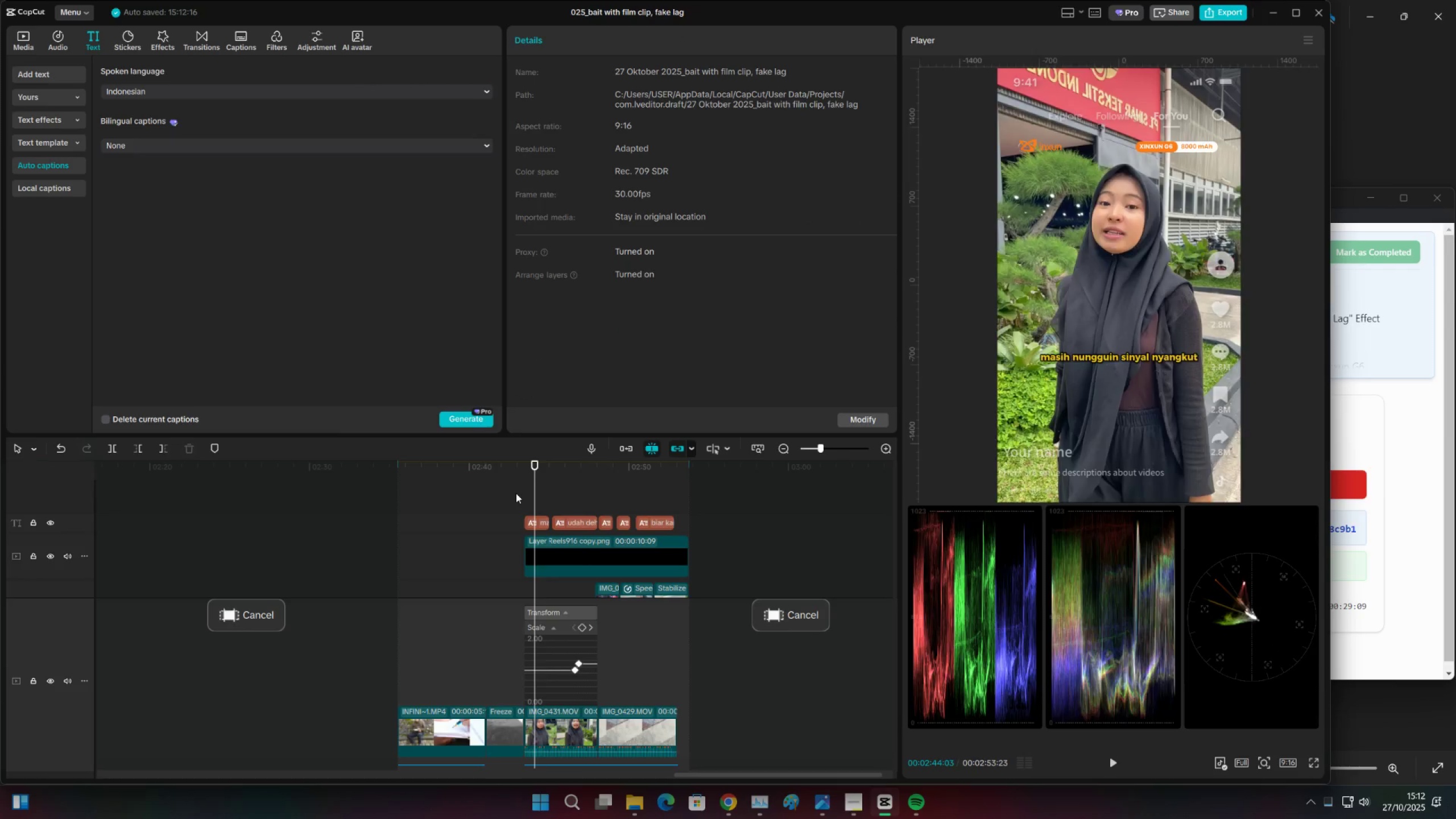 
key(Control+S)
 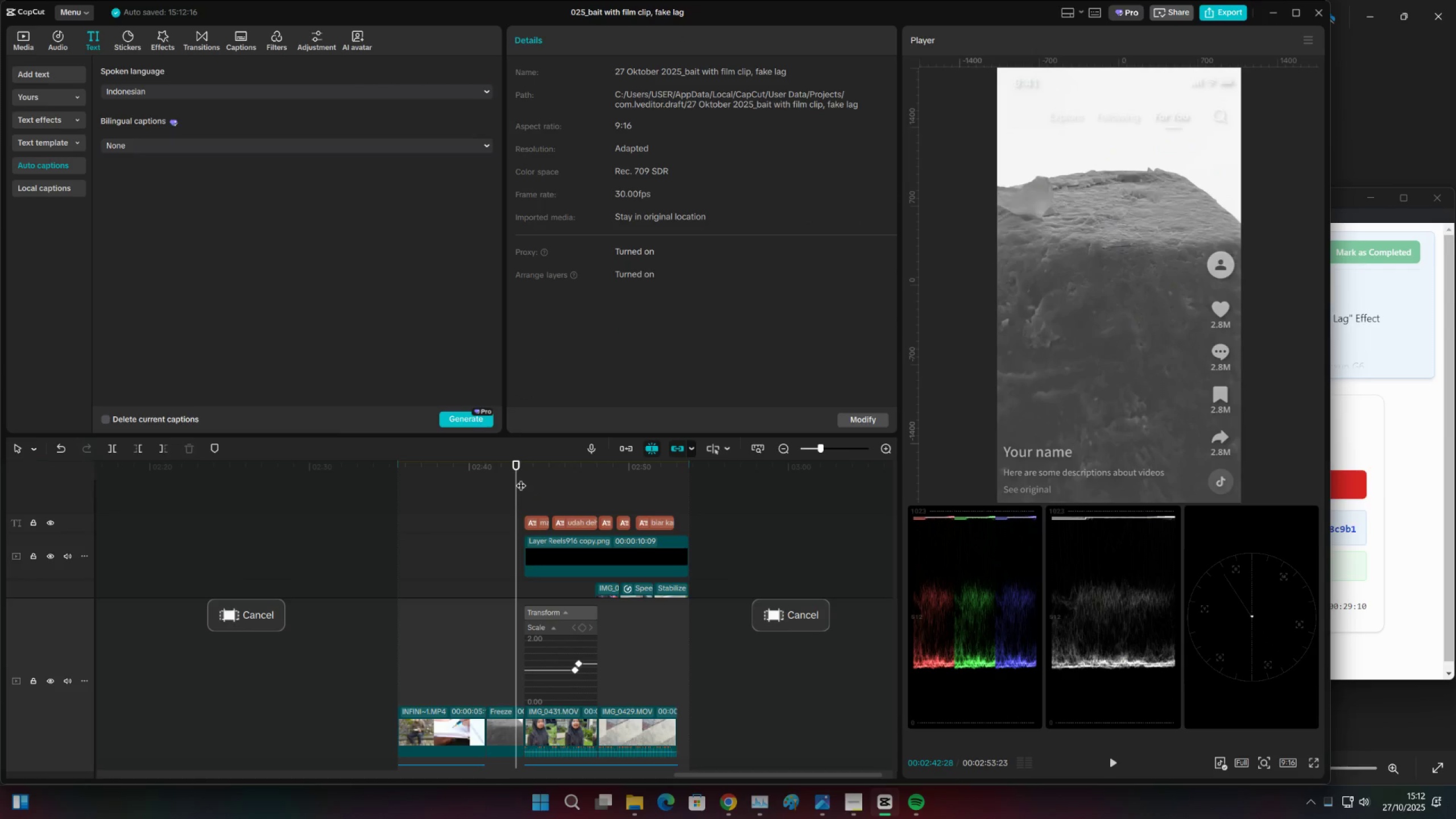 
left_click_drag(start_coordinate=[520, 476], to_coordinate=[521, 488])
 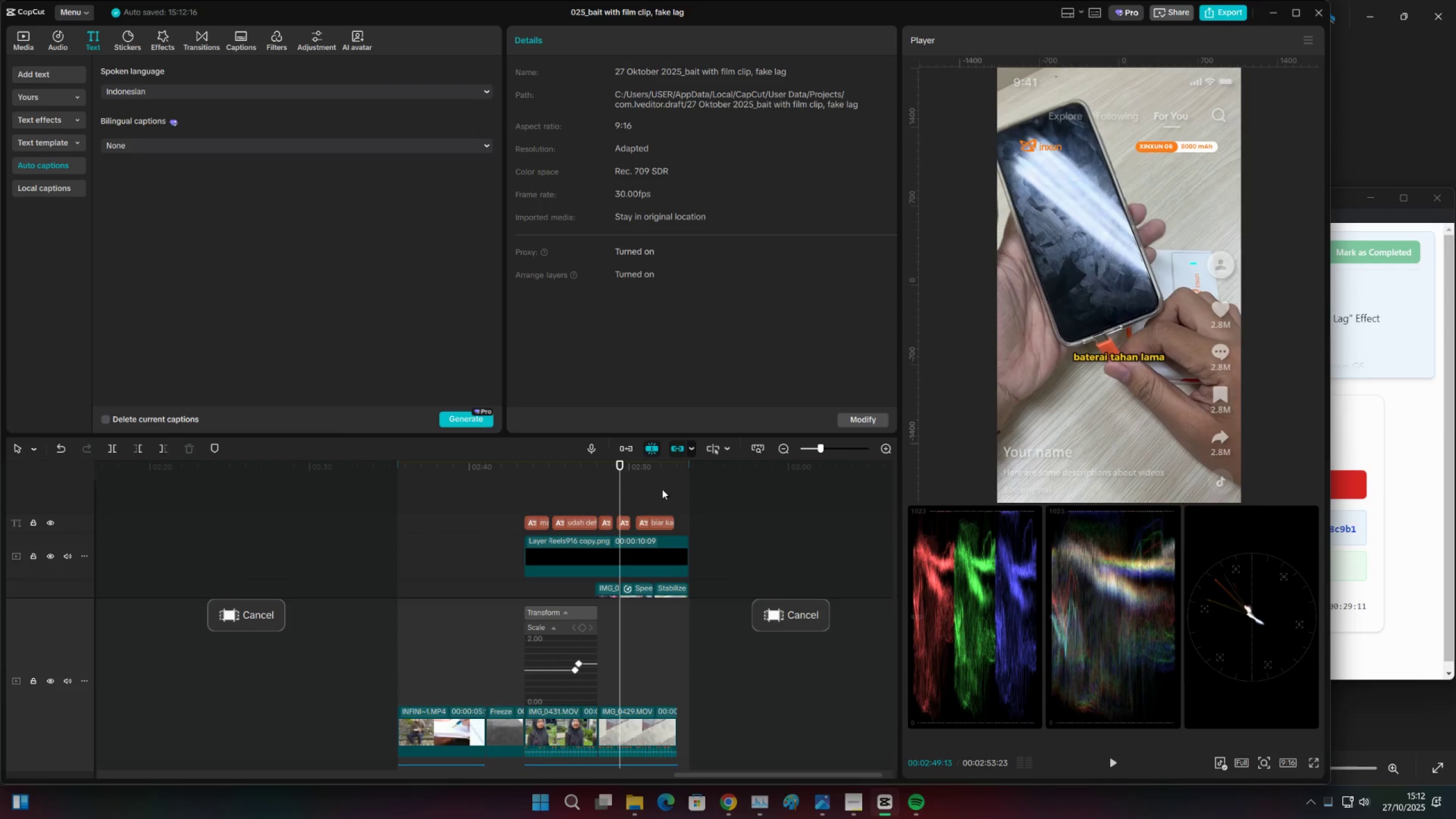 
triple_click([672, 489])
 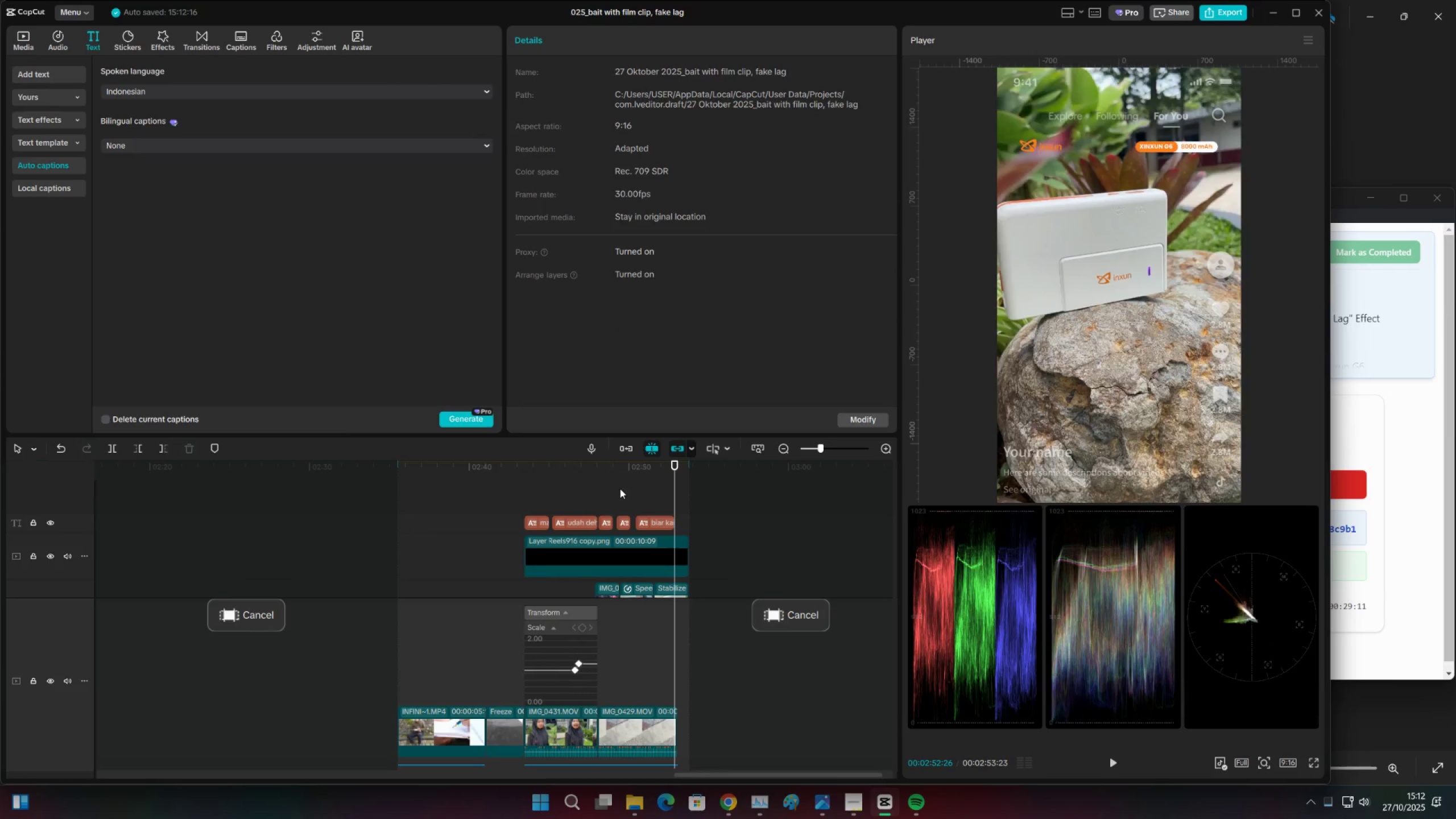 
triple_click([620, 489])
 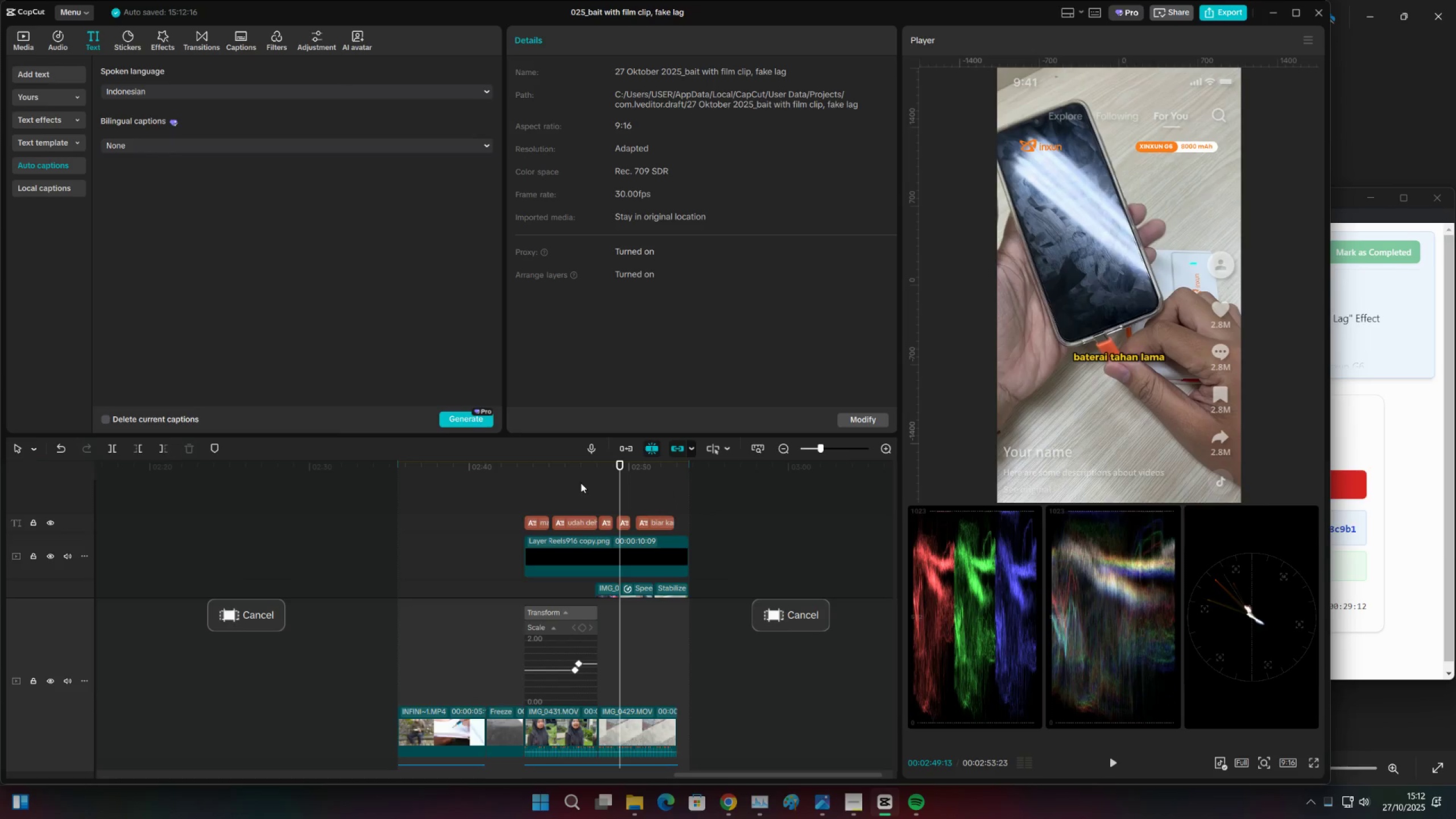 
triple_click([581, 483])
 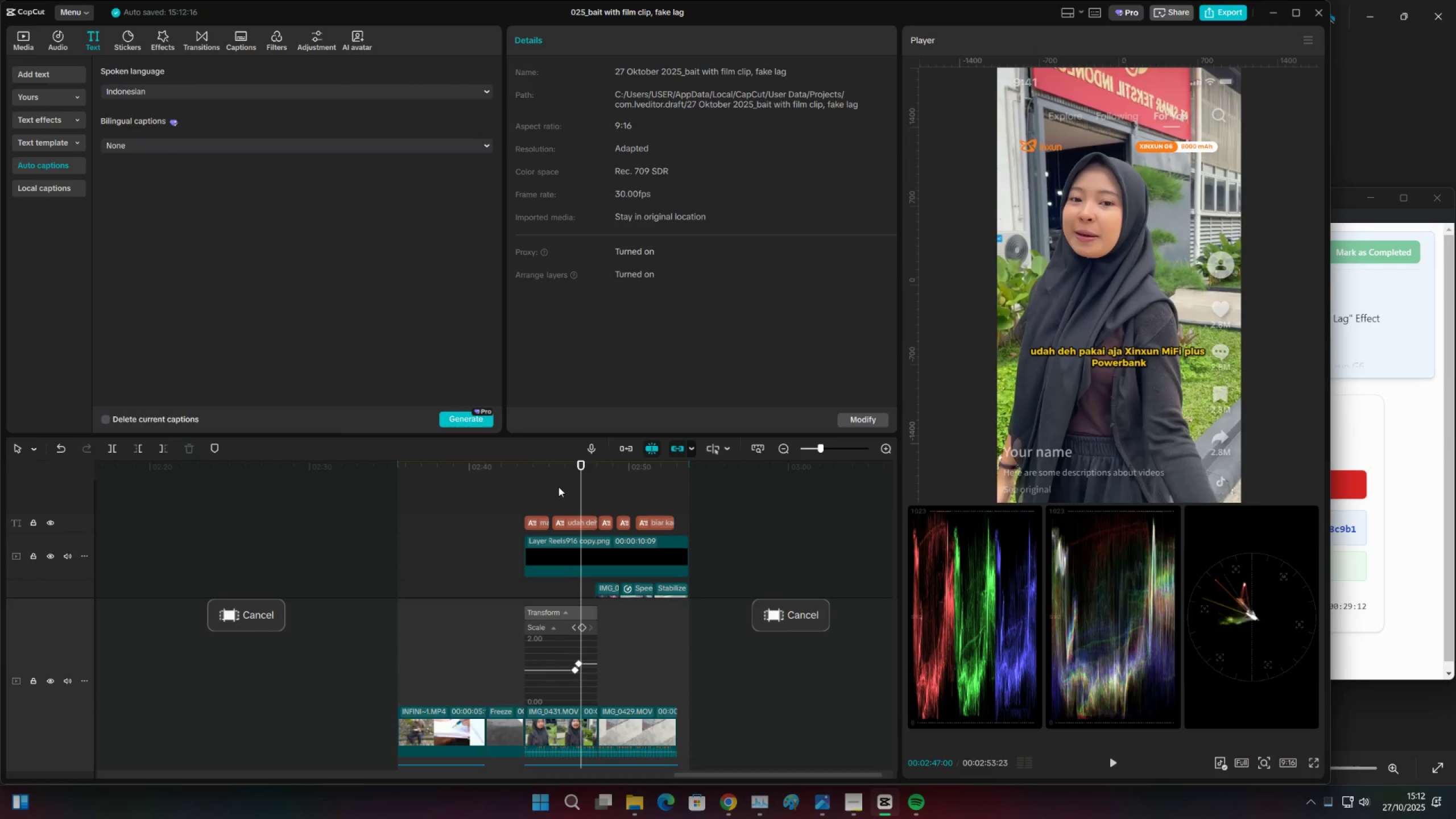 
triple_click([559, 487])
 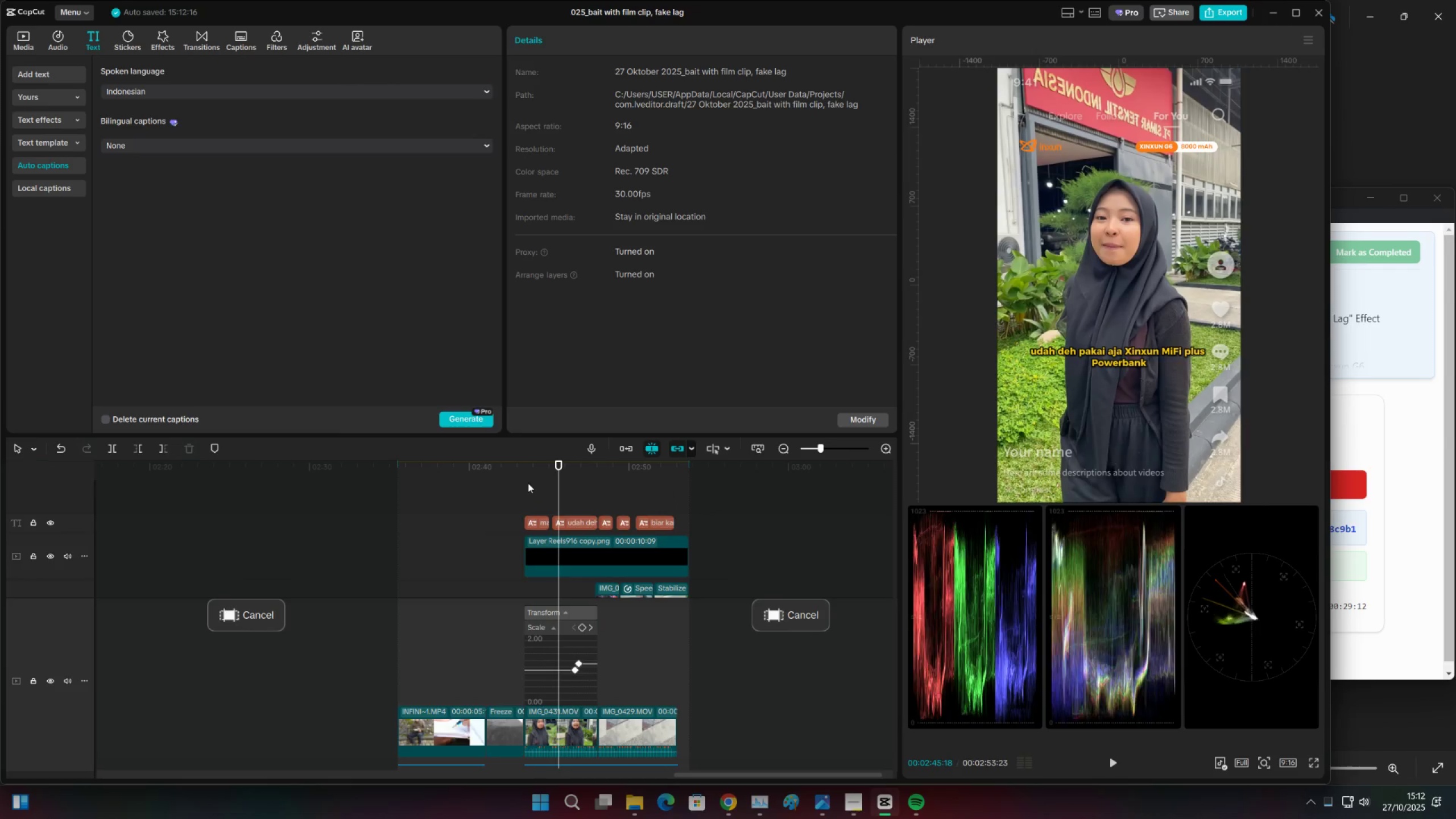 
triple_click([528, 483])
 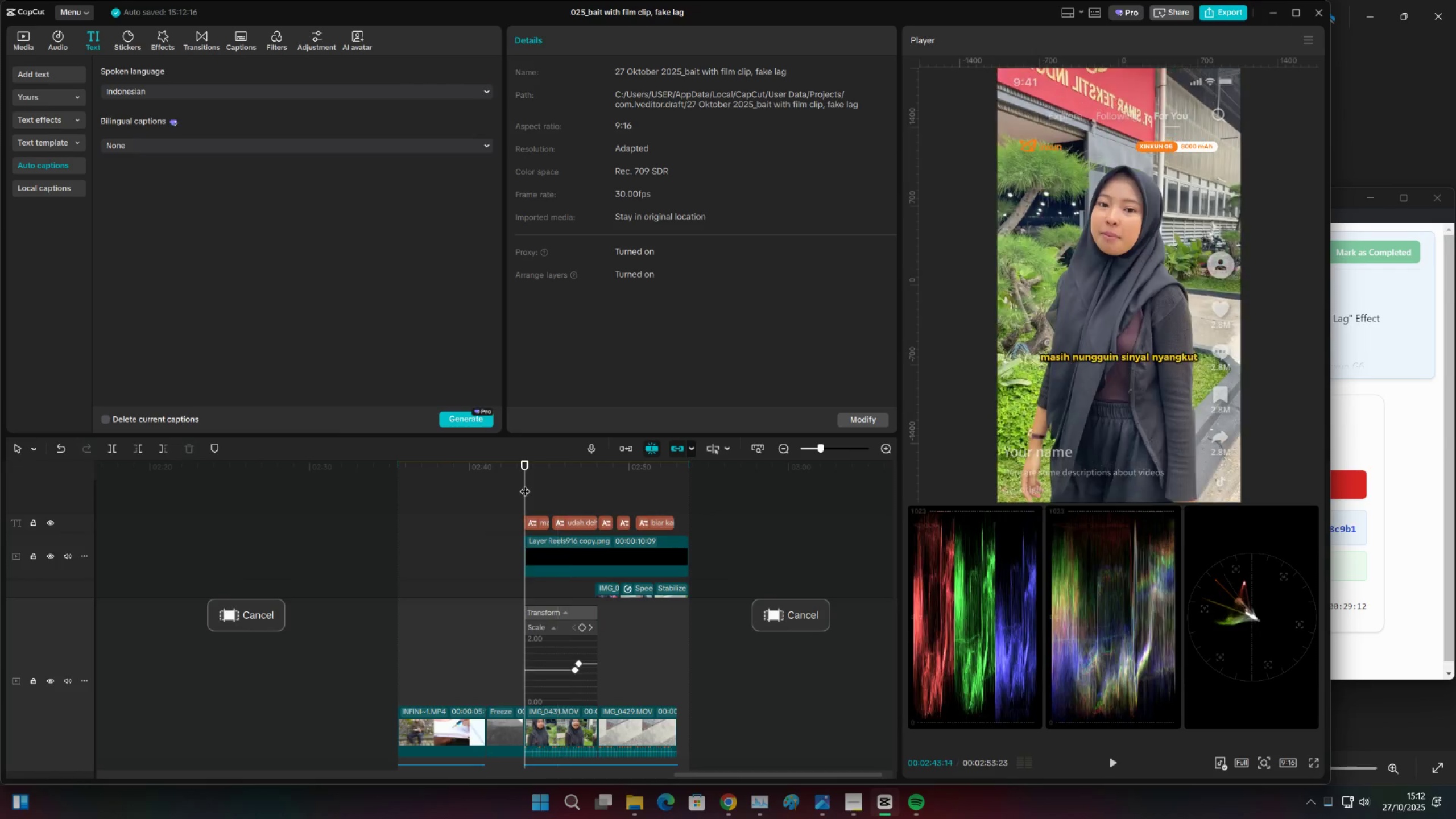 
triple_click([525, 484])
 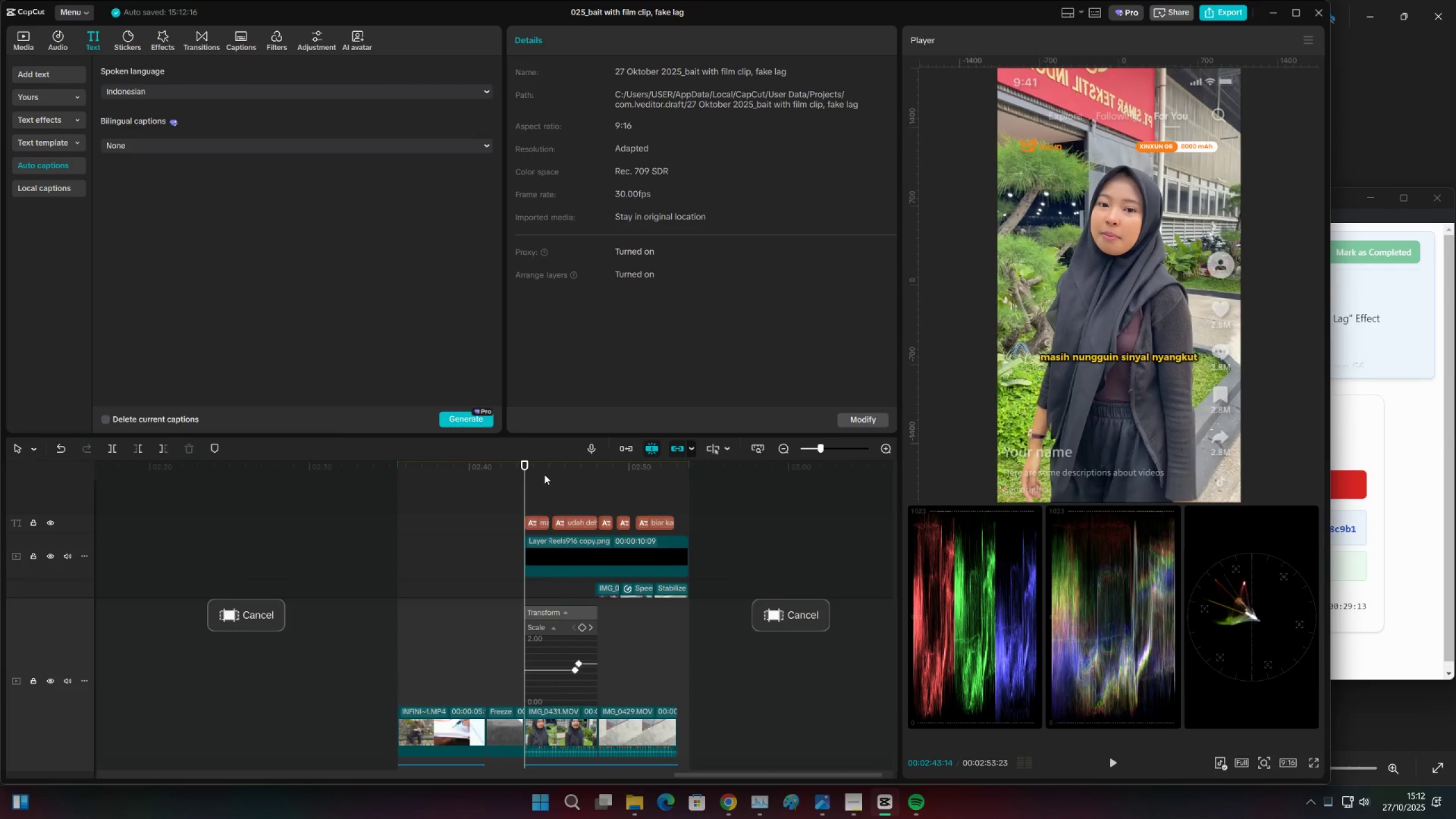 
left_click([544, 474])
 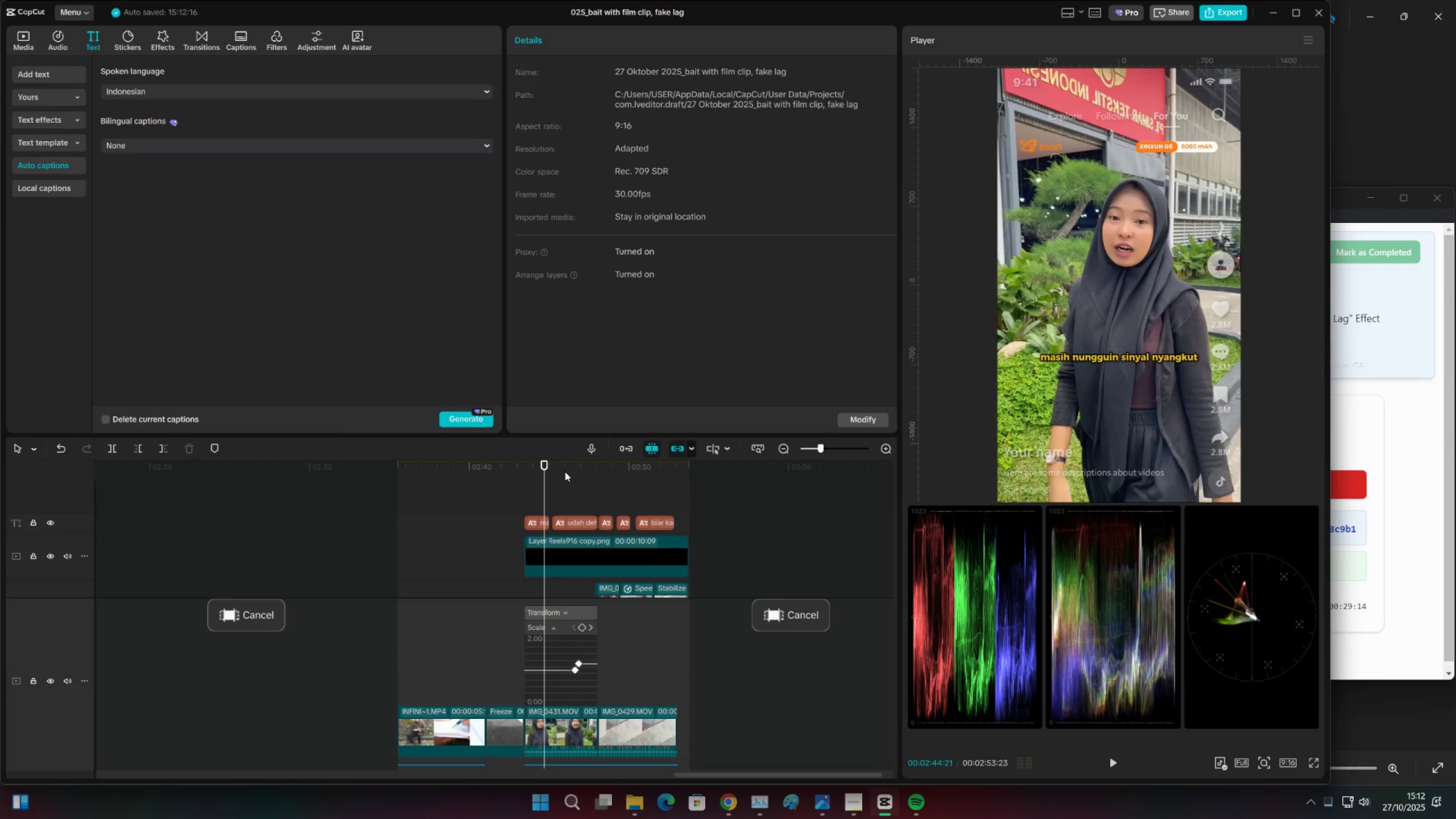 
left_click([565, 471])
 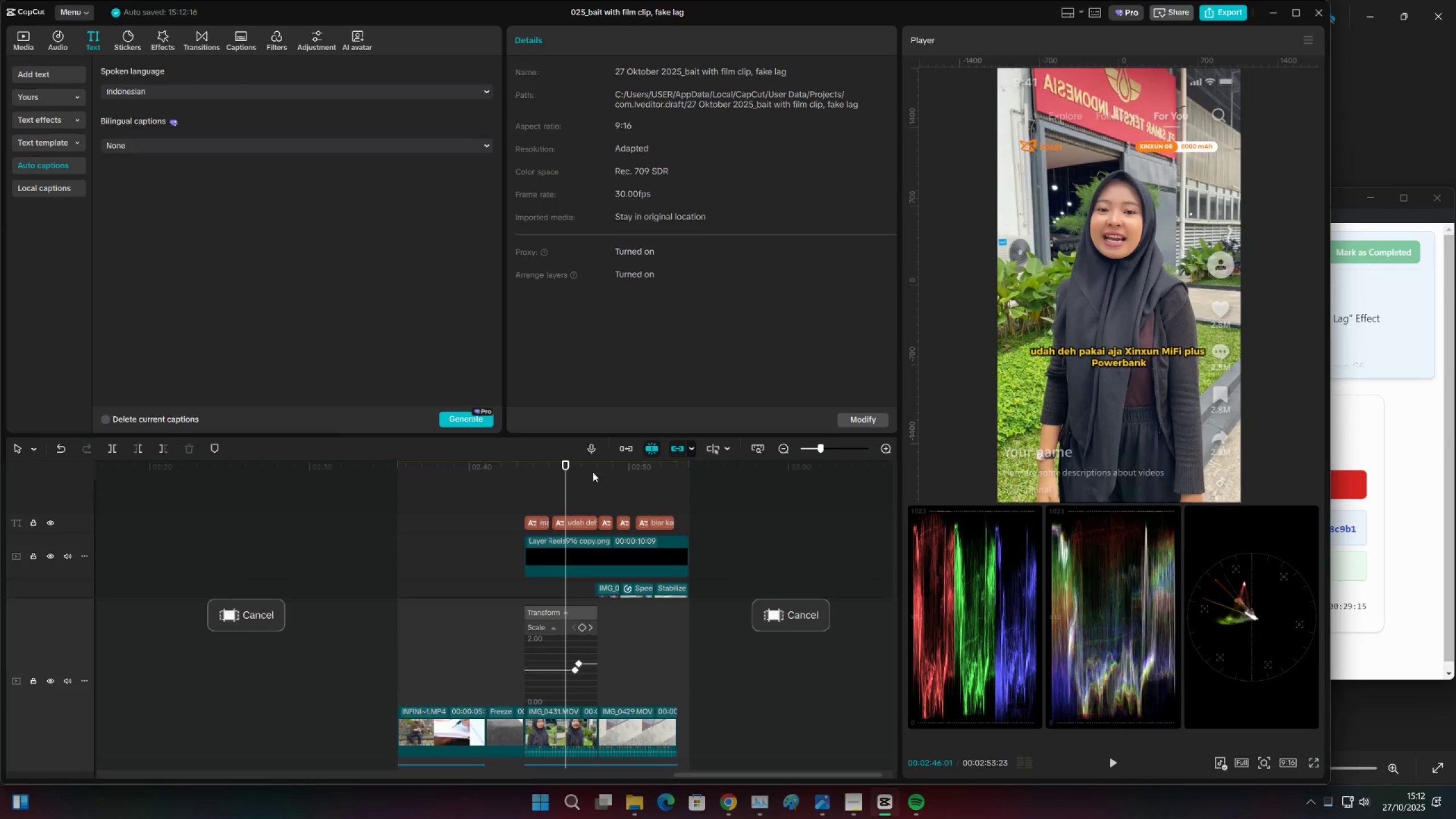 
left_click([593, 472])
 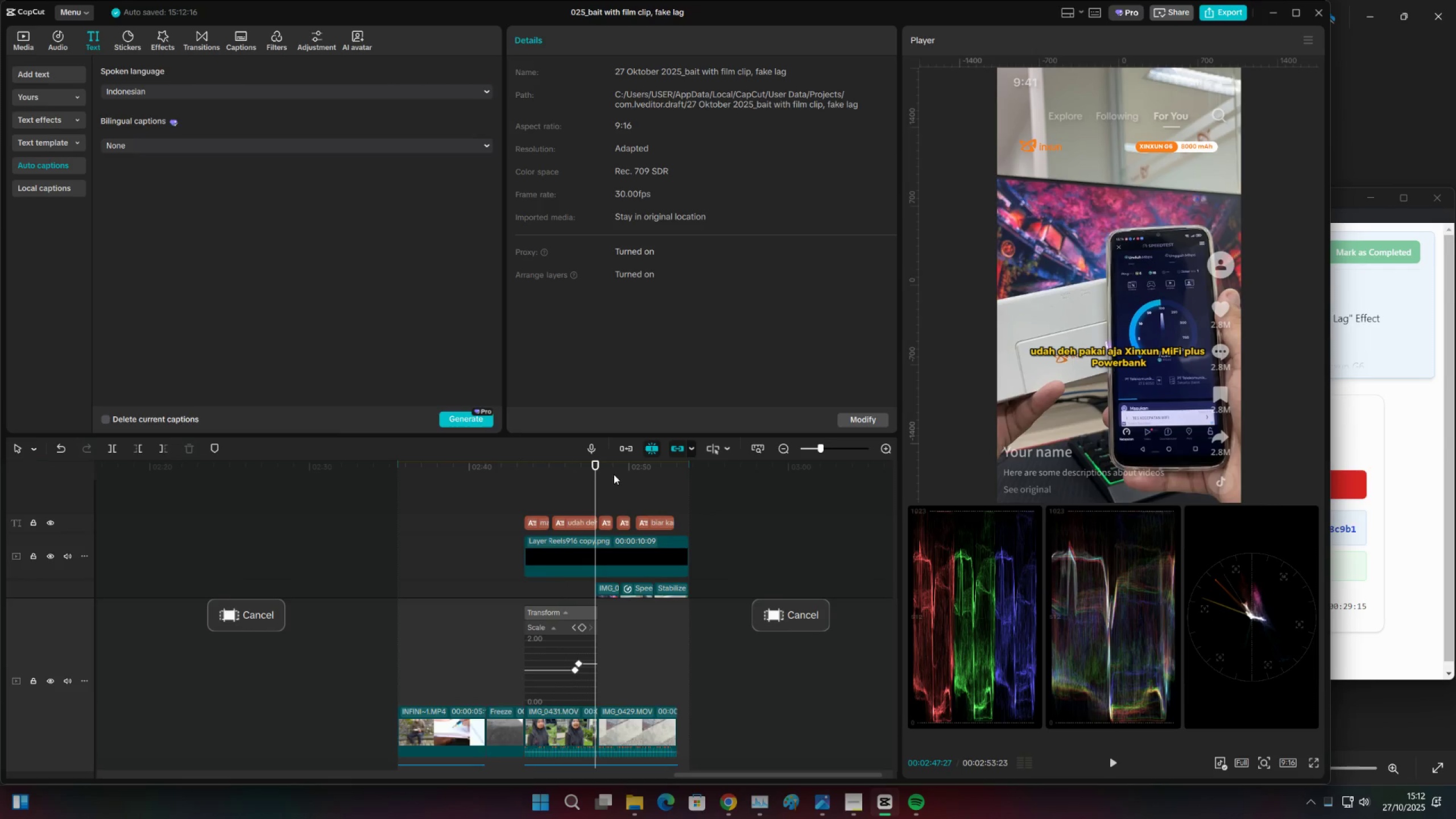 
left_click([614, 474])
 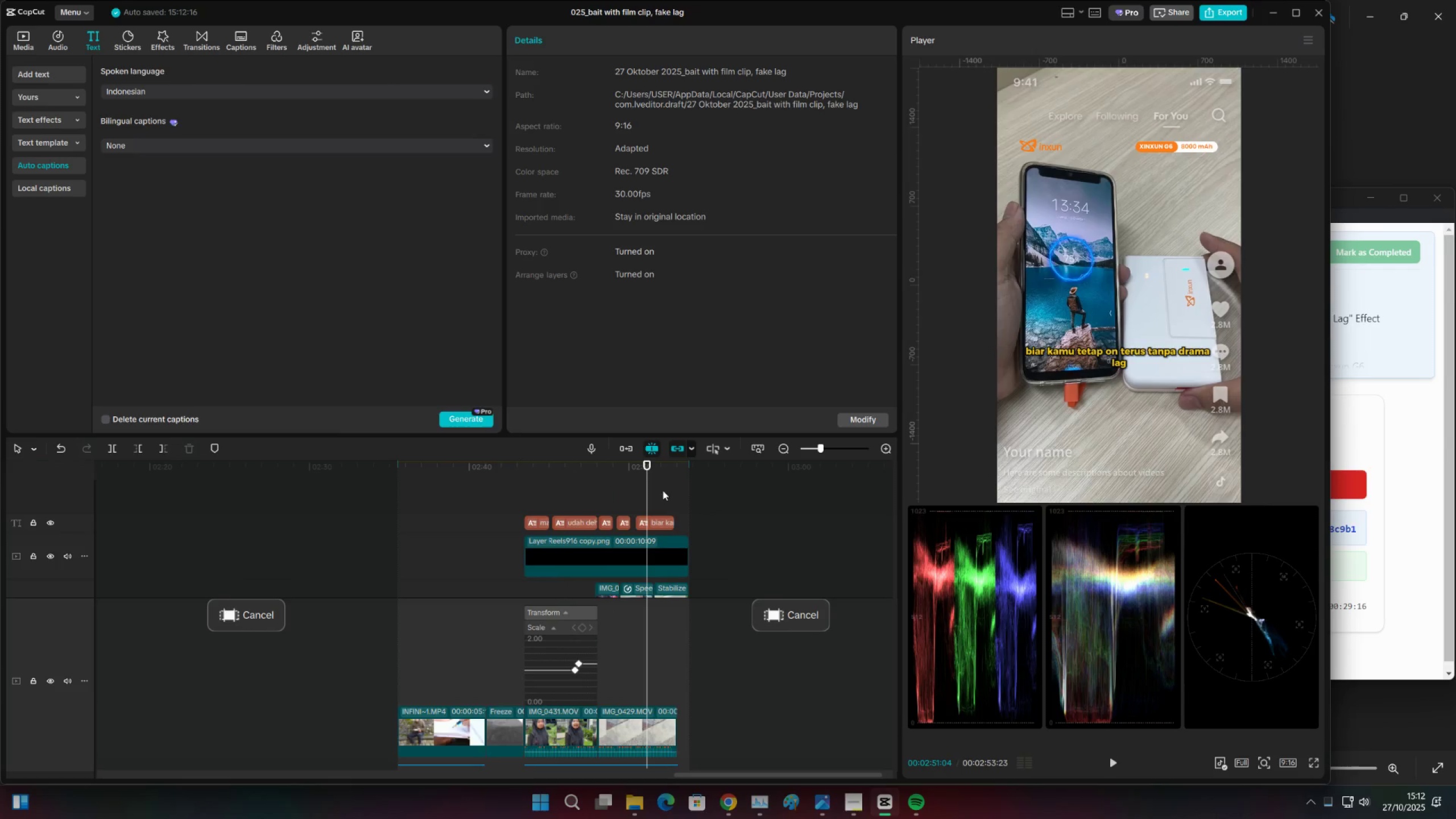 
double_click([671, 466])
 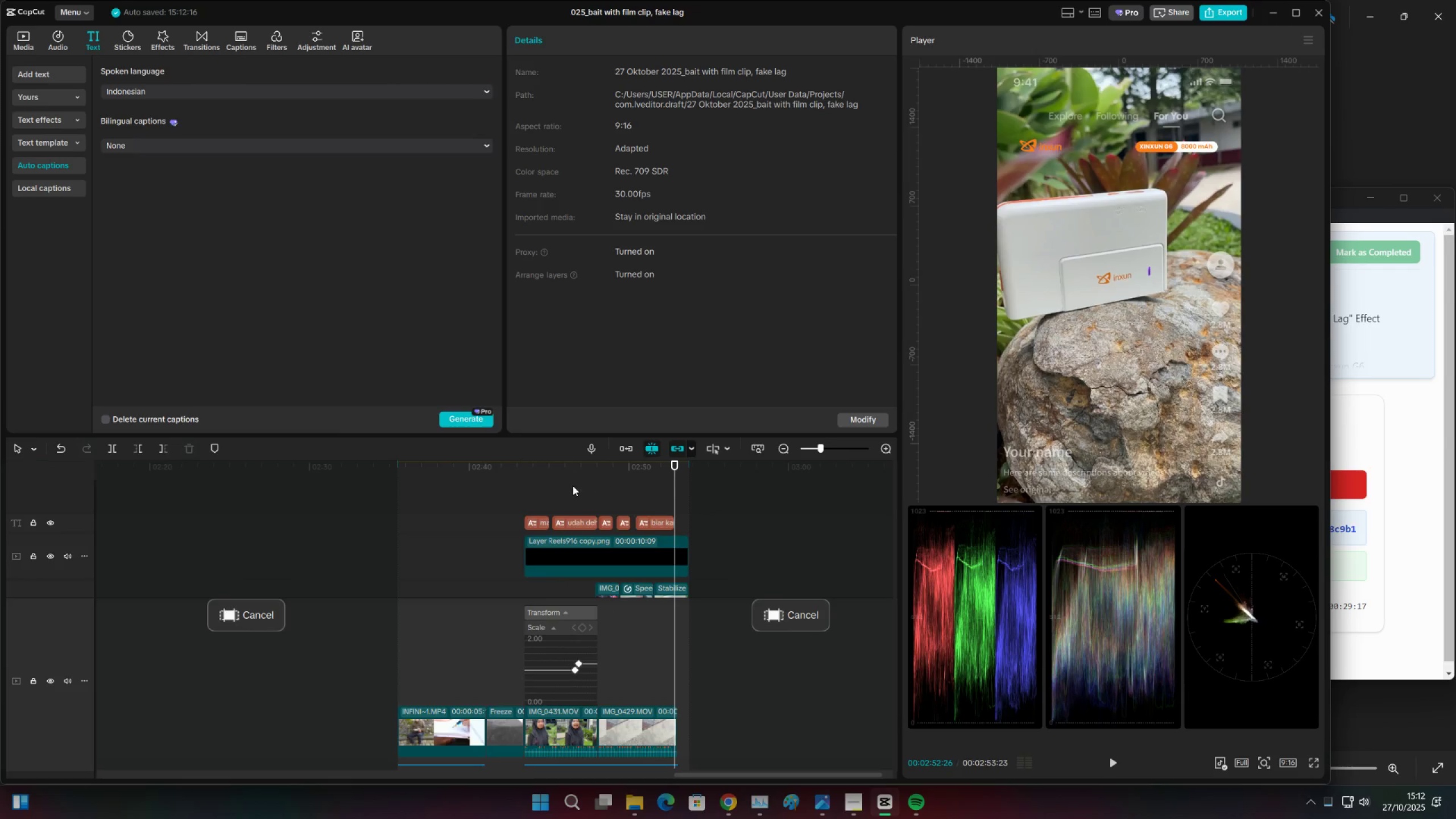 
left_click([573, 485])
 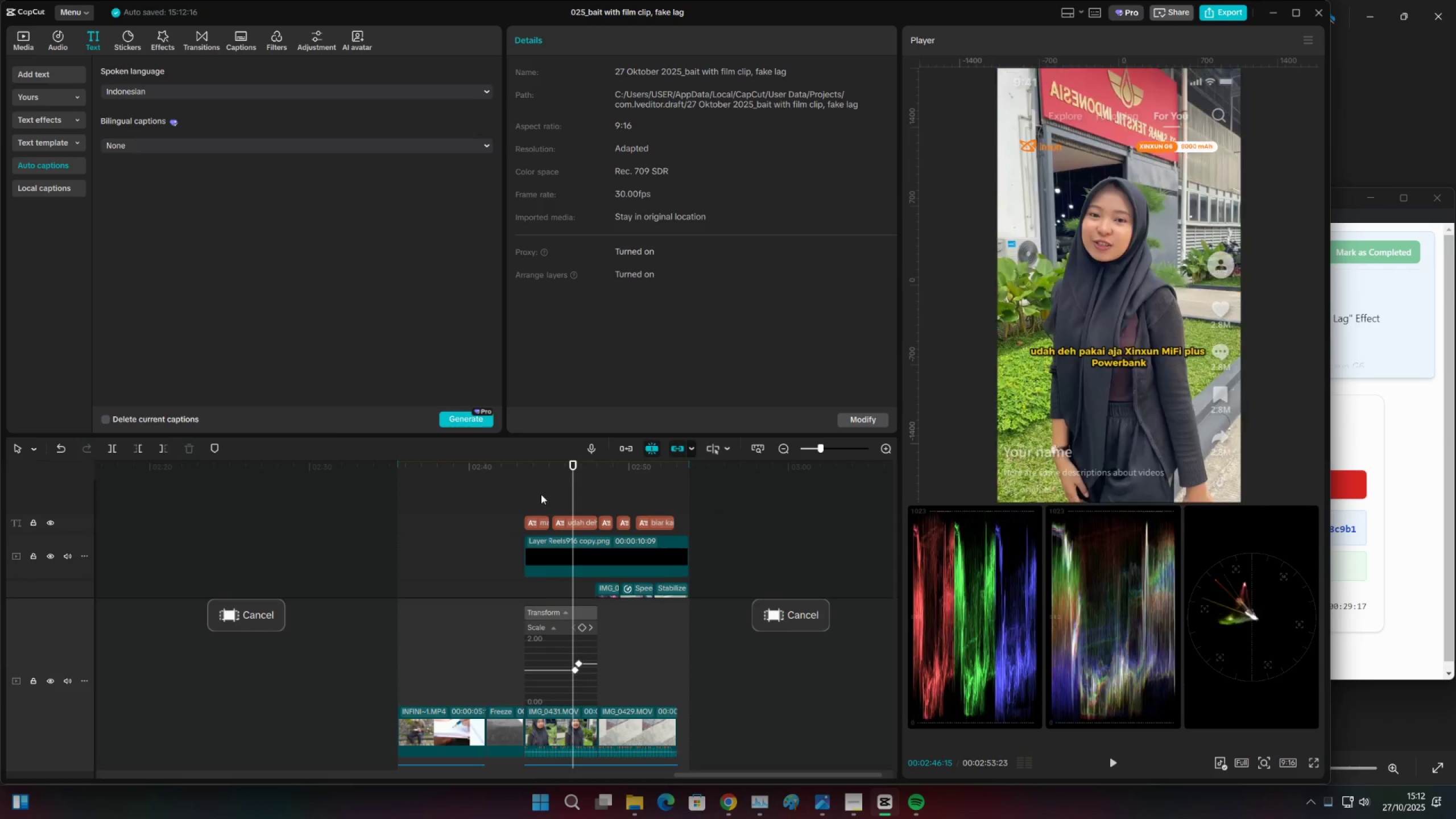 
scroll: coordinate [527, 527], scroll_direction: down, amount: 8.0
 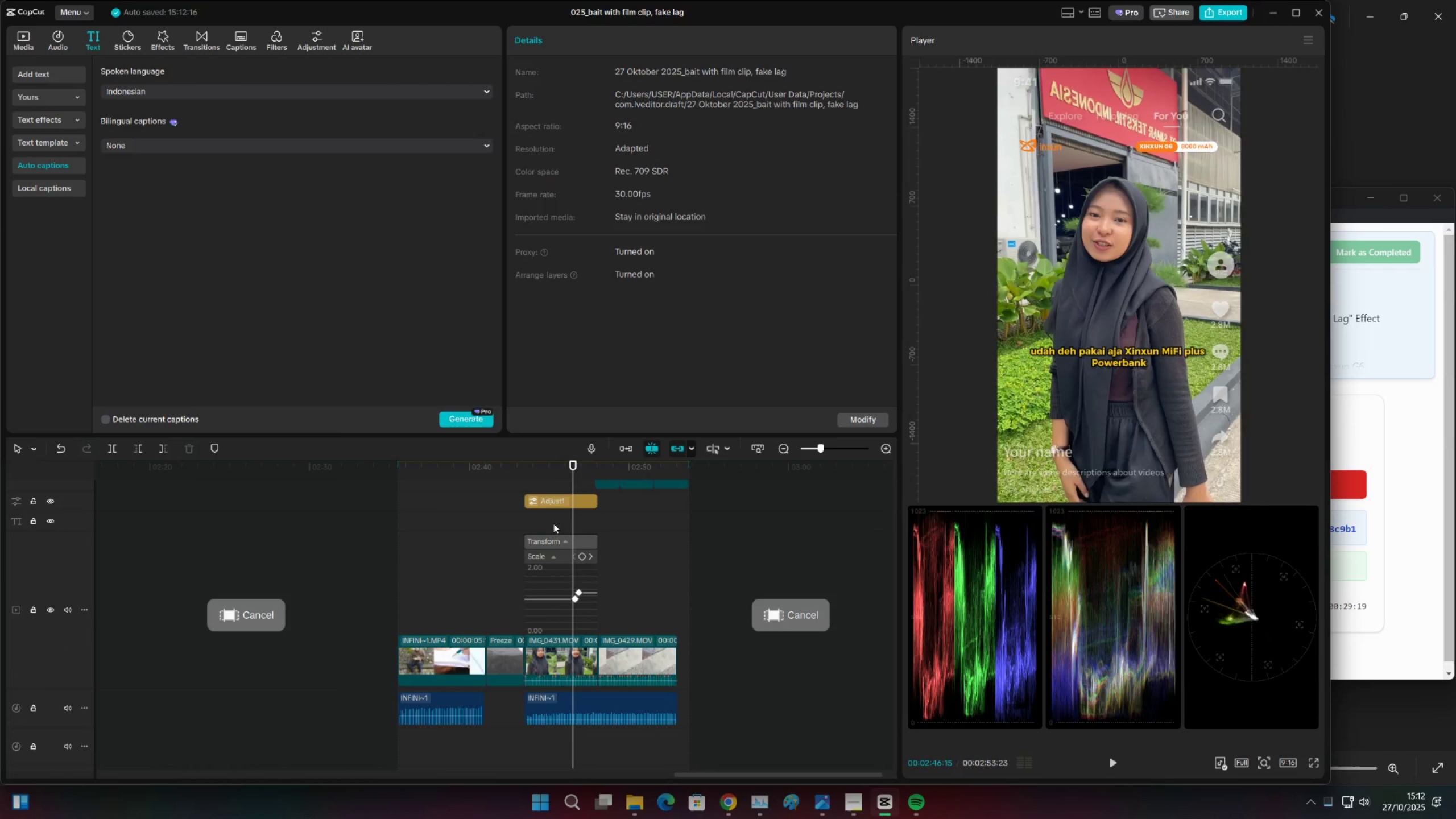 
left_click([553, 523])
 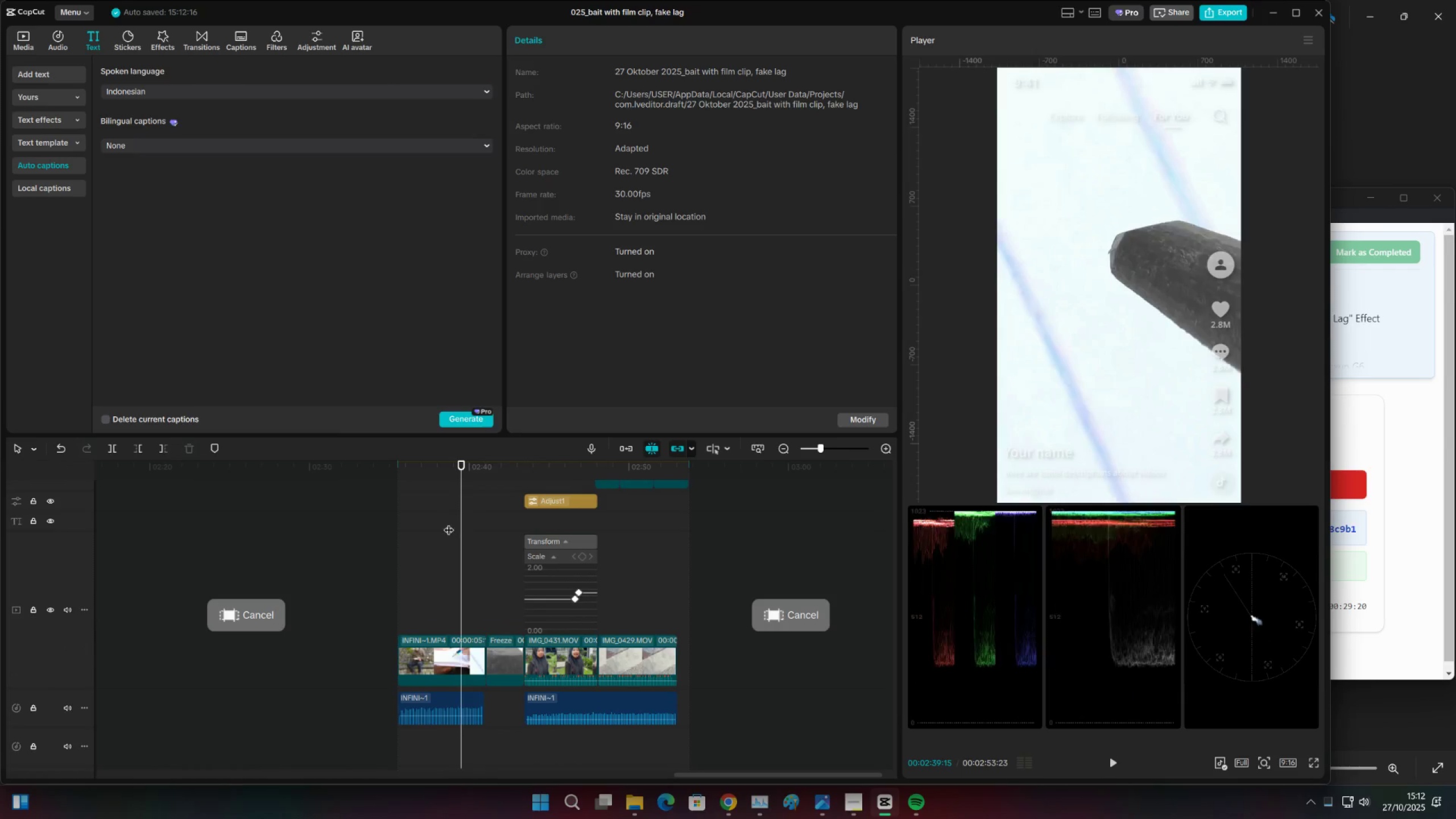 
left_click_drag(start_coordinate=[428, 473], to_coordinate=[398, 478])
 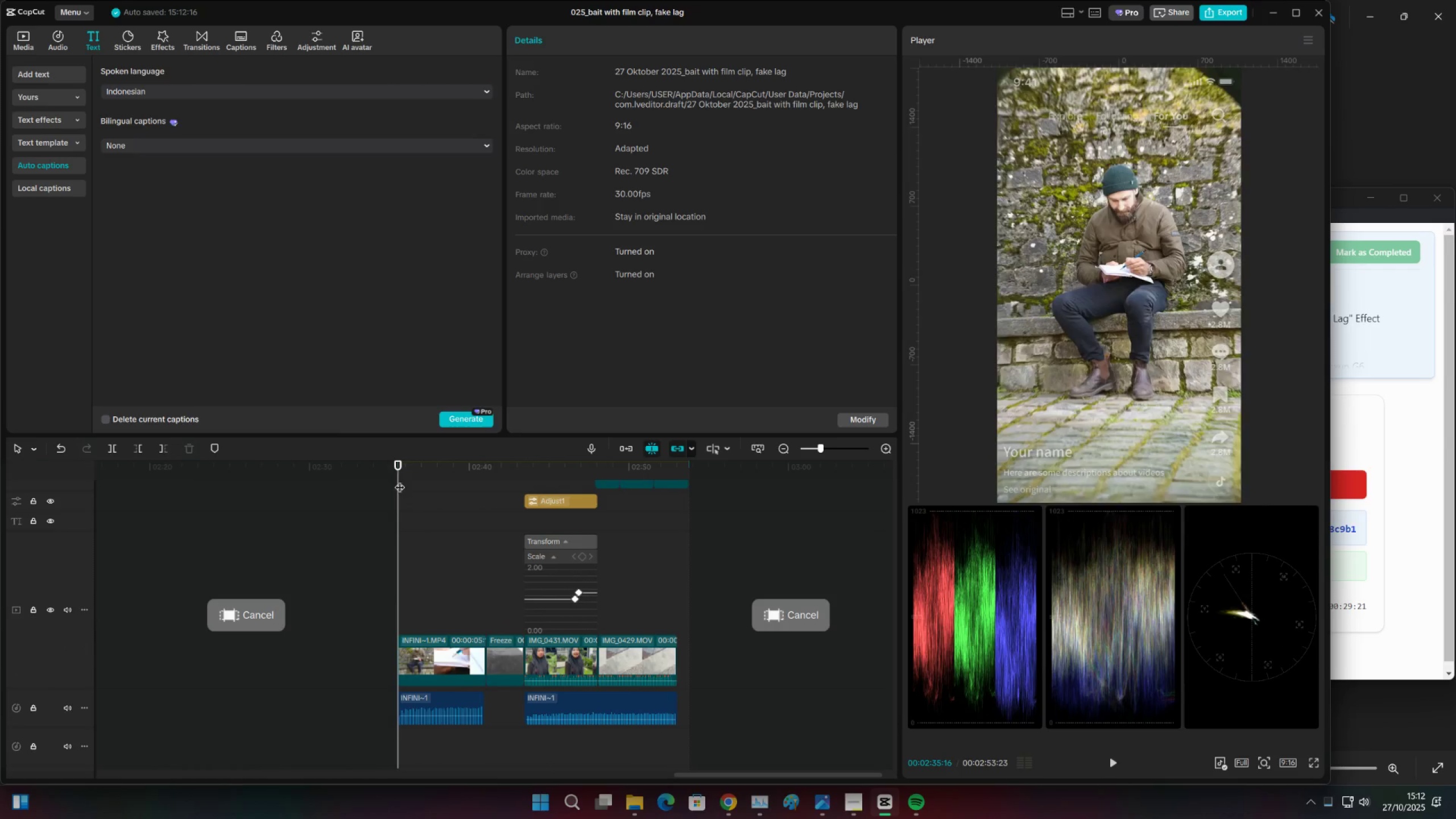 
key(Space)
 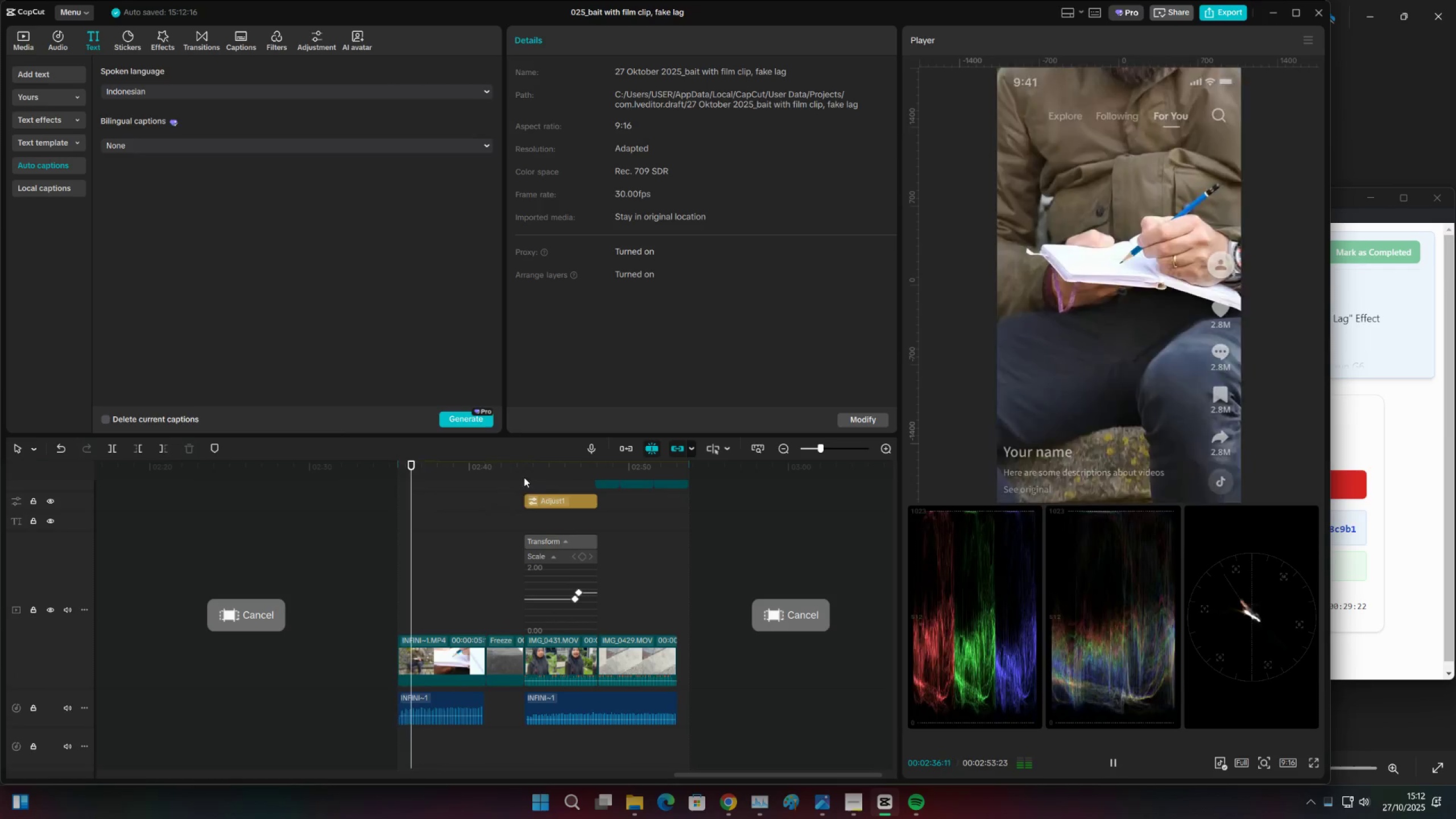 
key(Space)
 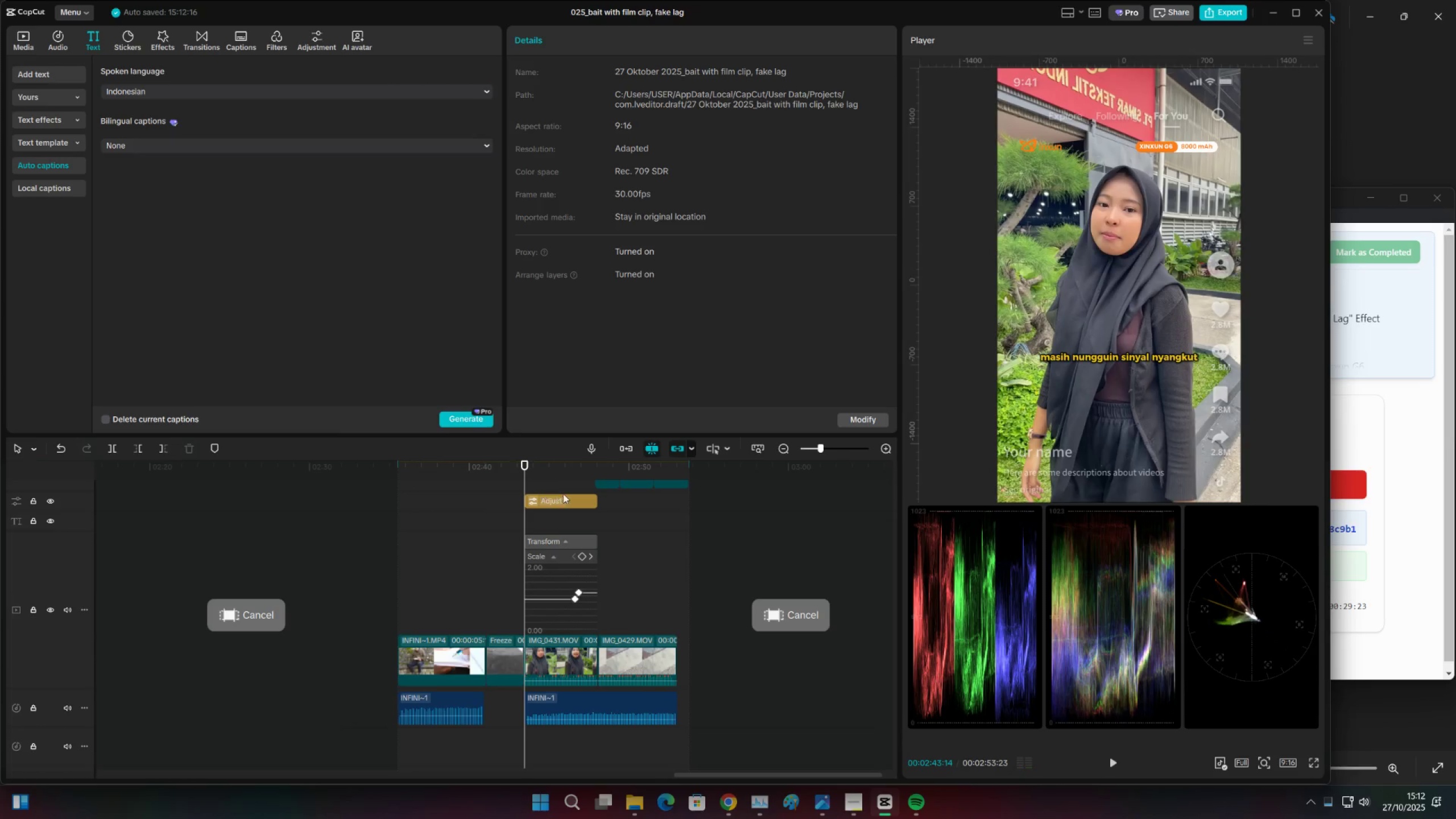 
key(Space)
 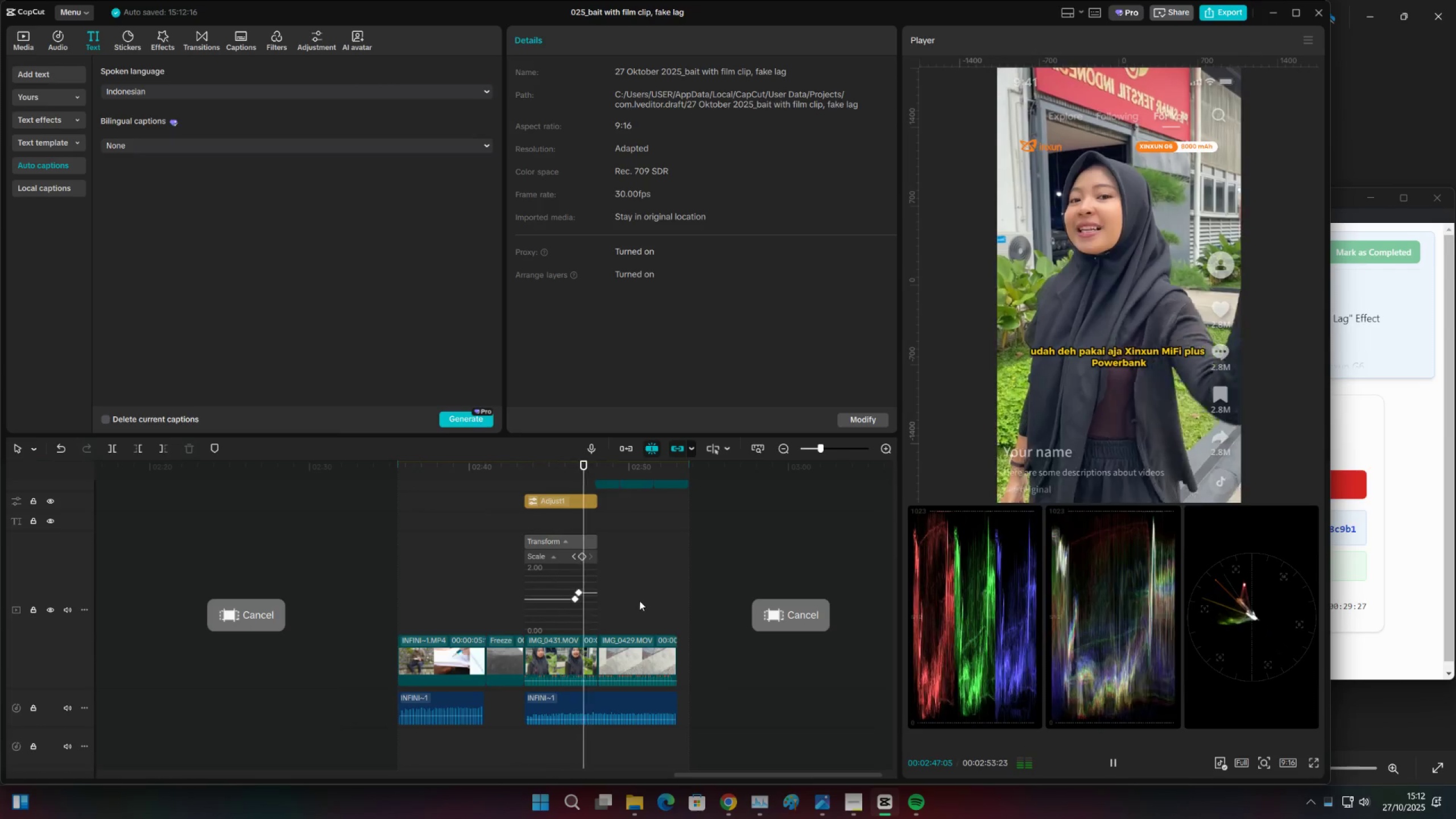 
wait(5.05)
 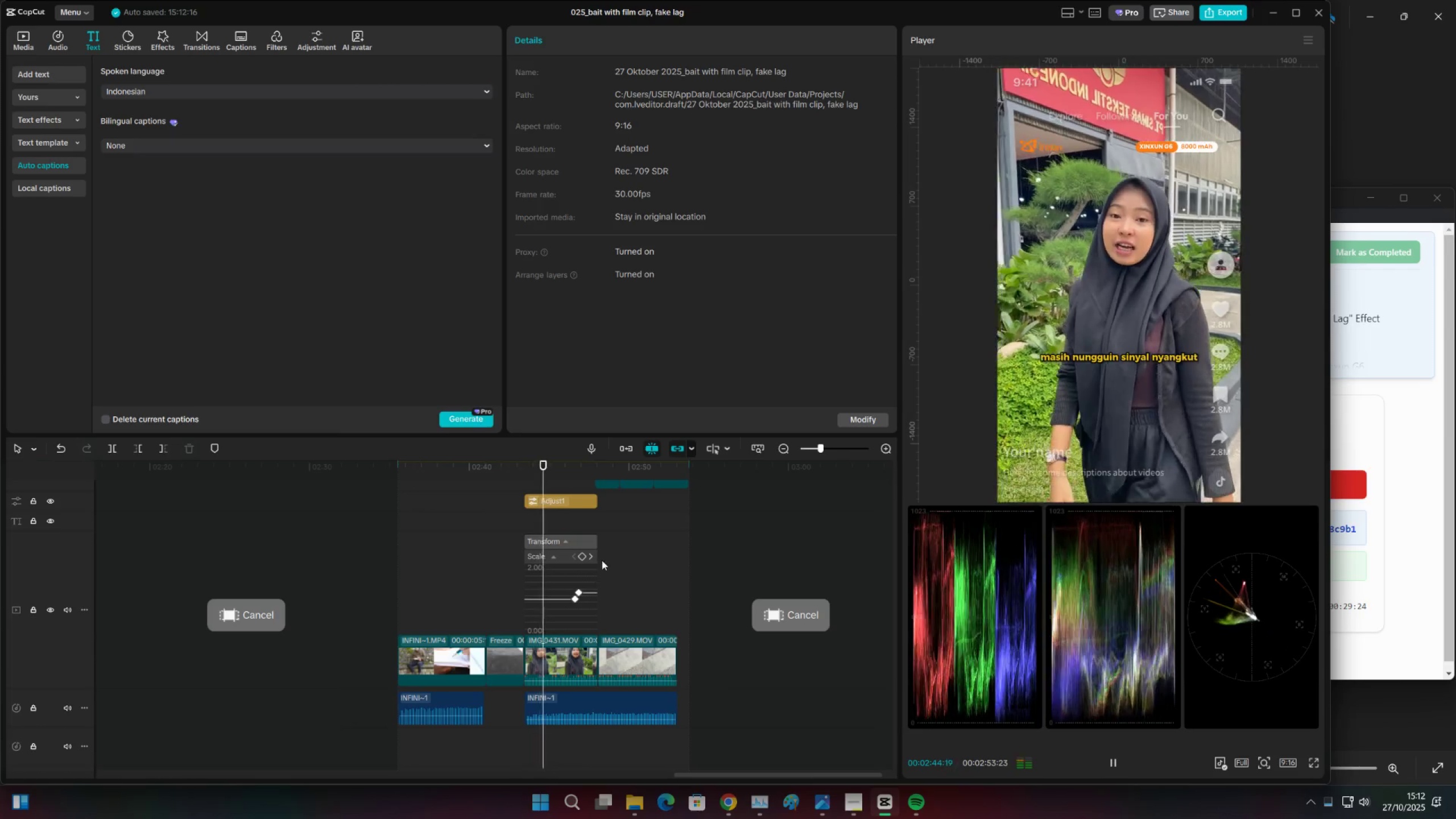 
left_click([621, 638])
 